 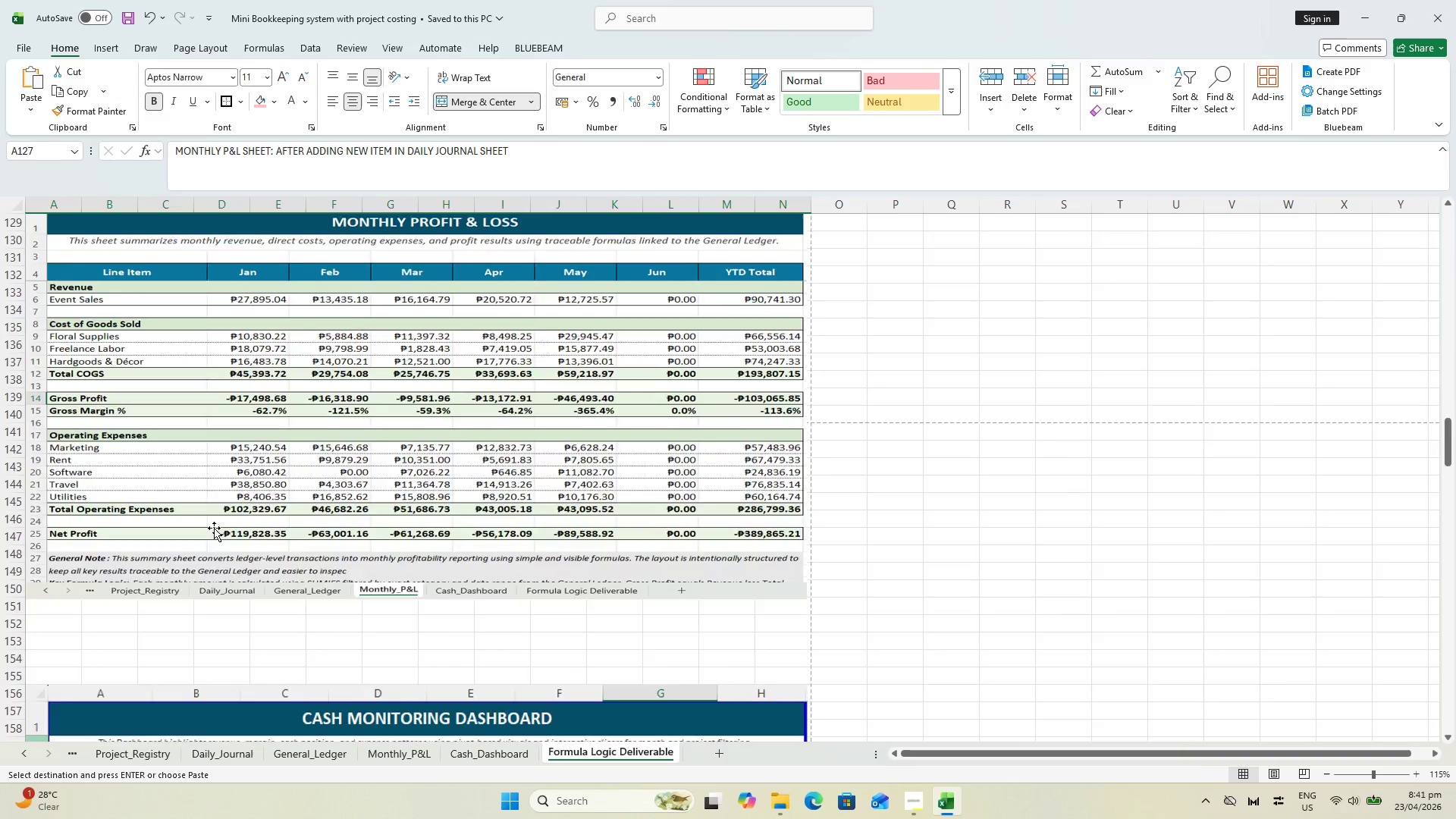 
scroll: coordinate [213, 528], scroll_direction: down, amount: 7.0
 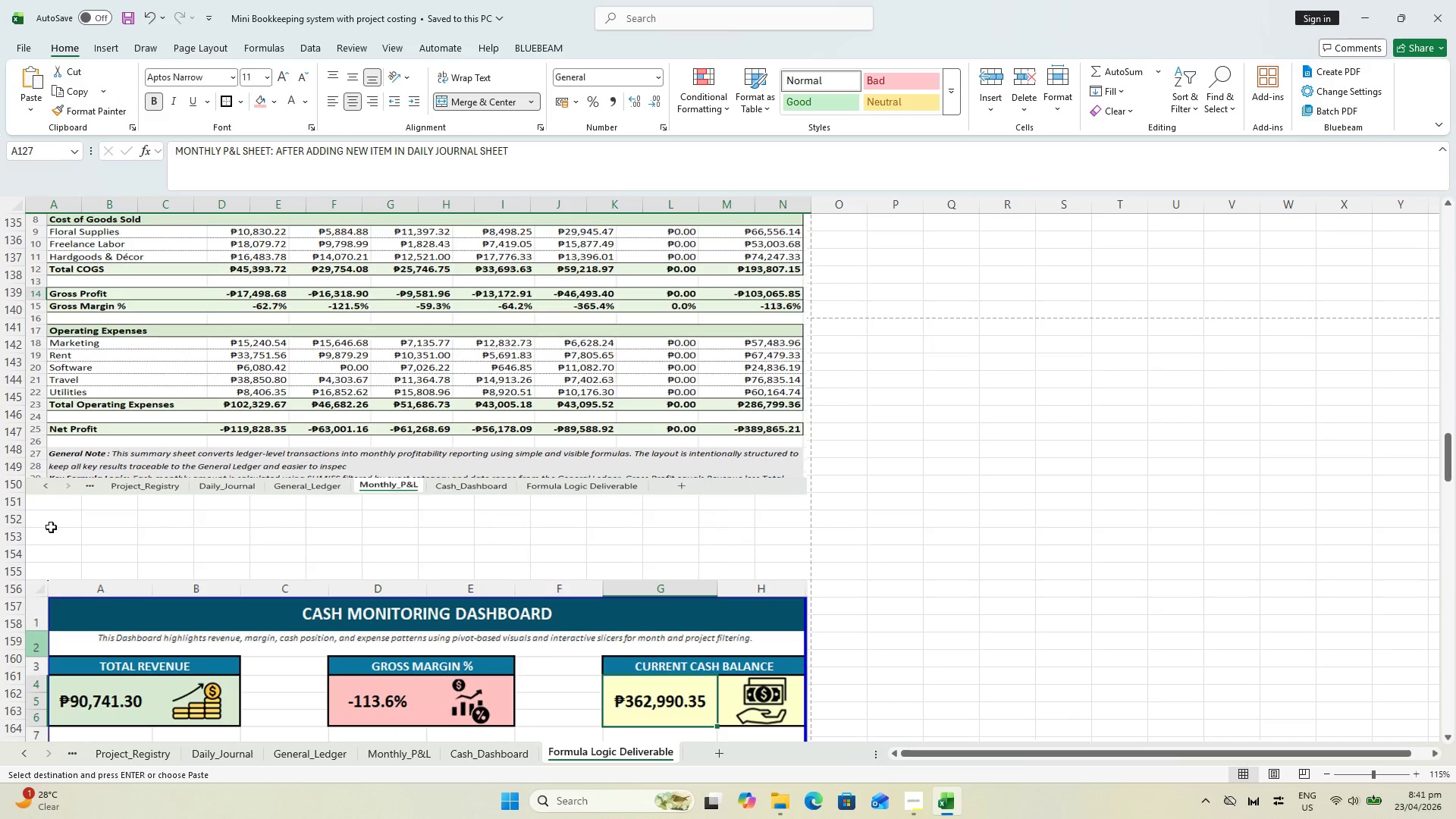 
left_click([48, 532])
 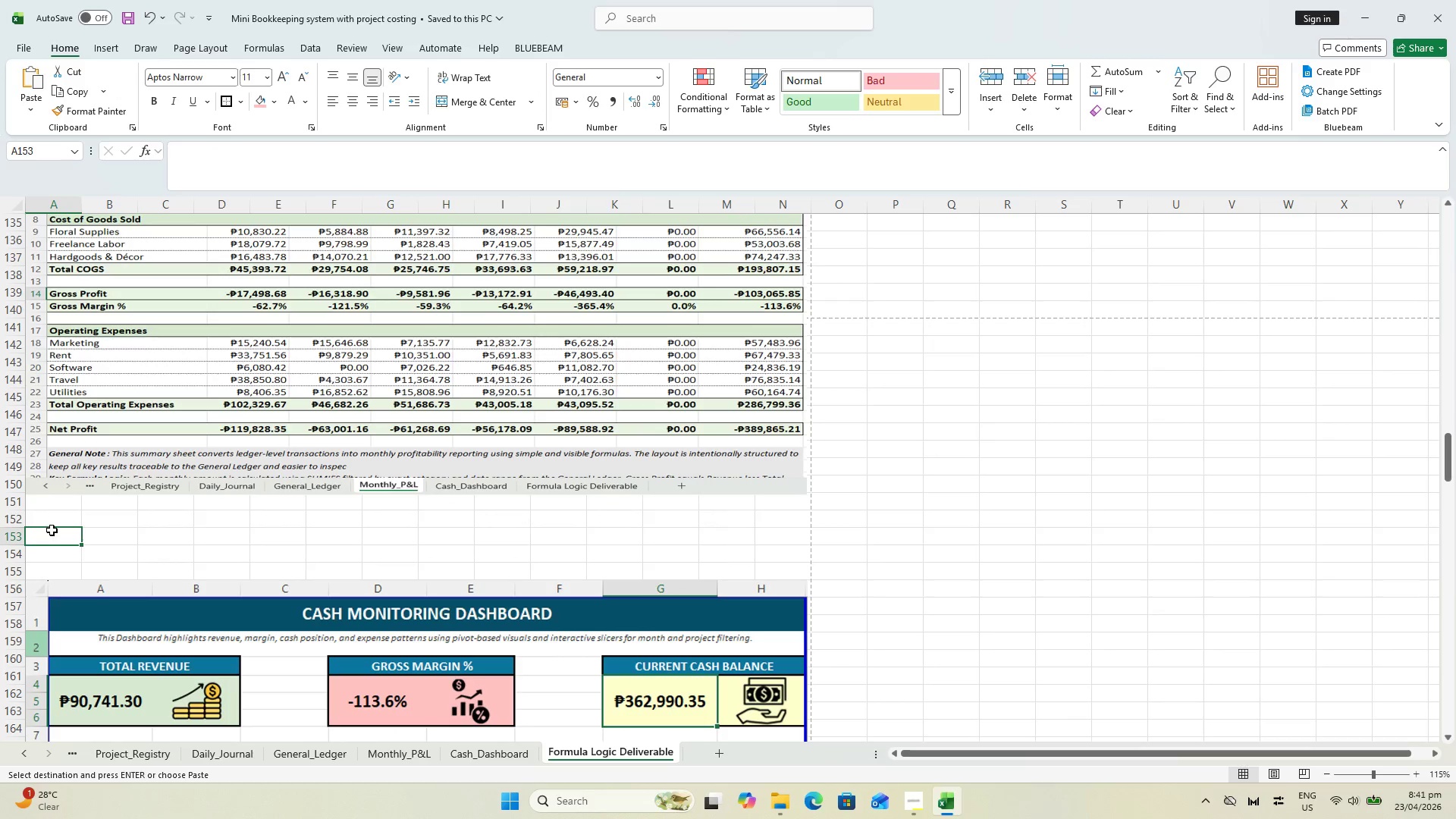 
key(Control+V)
 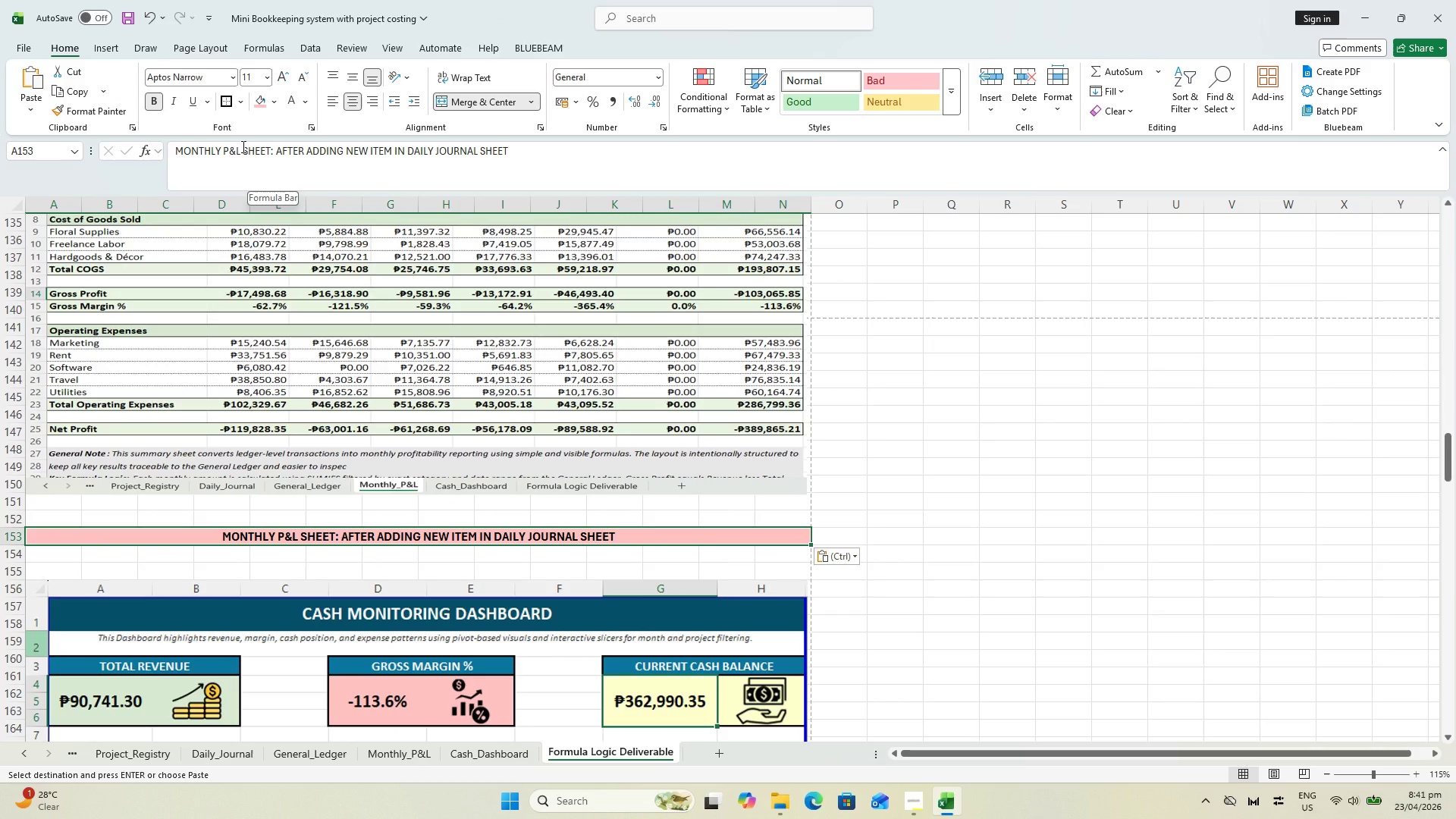 
left_click_drag(start_coordinate=[240, 146], to_coordinate=[52, 135])
 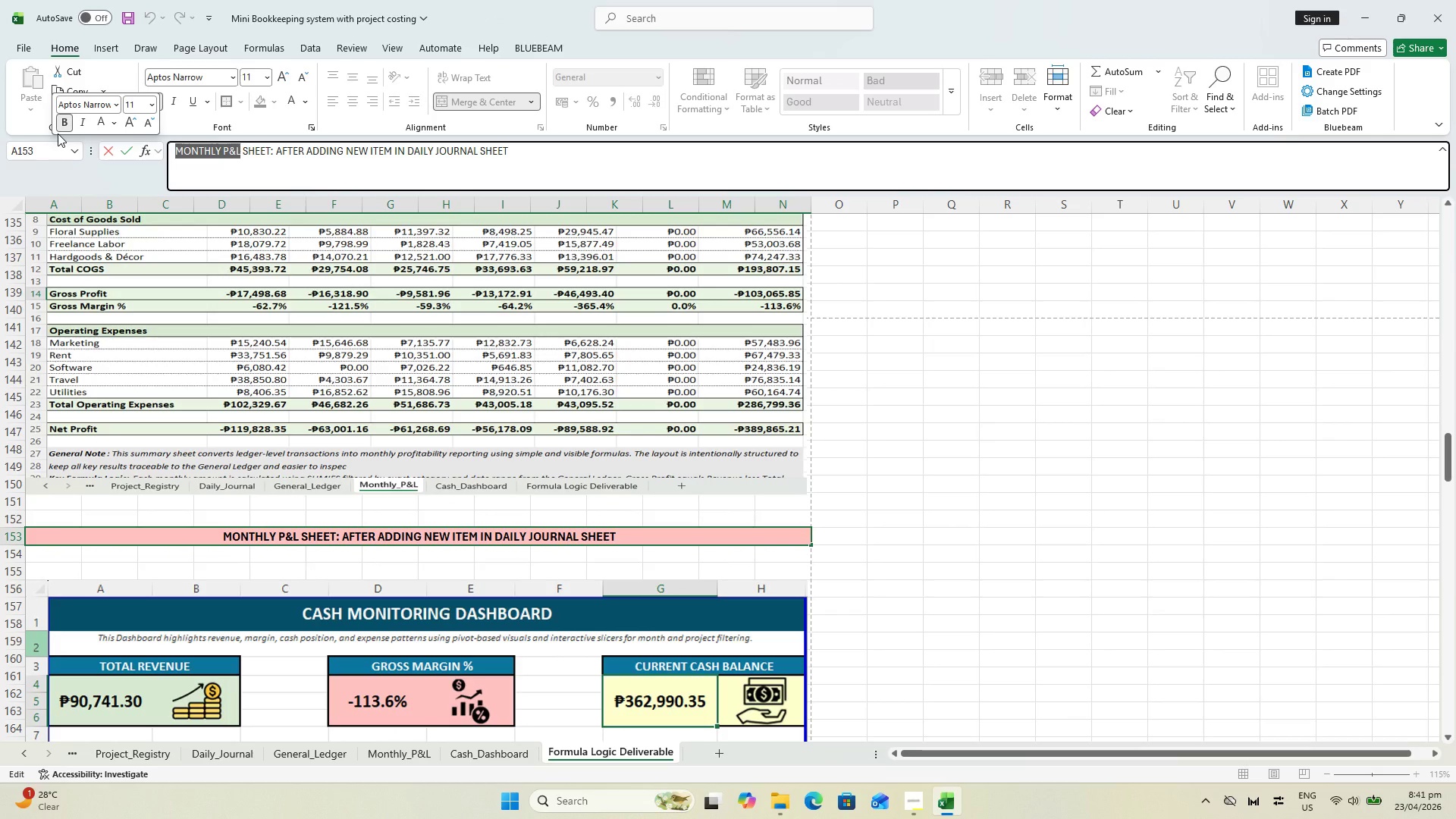 
type(DASHBOPA)
key(Backspace)
key(Backspace)
type(ORD)
 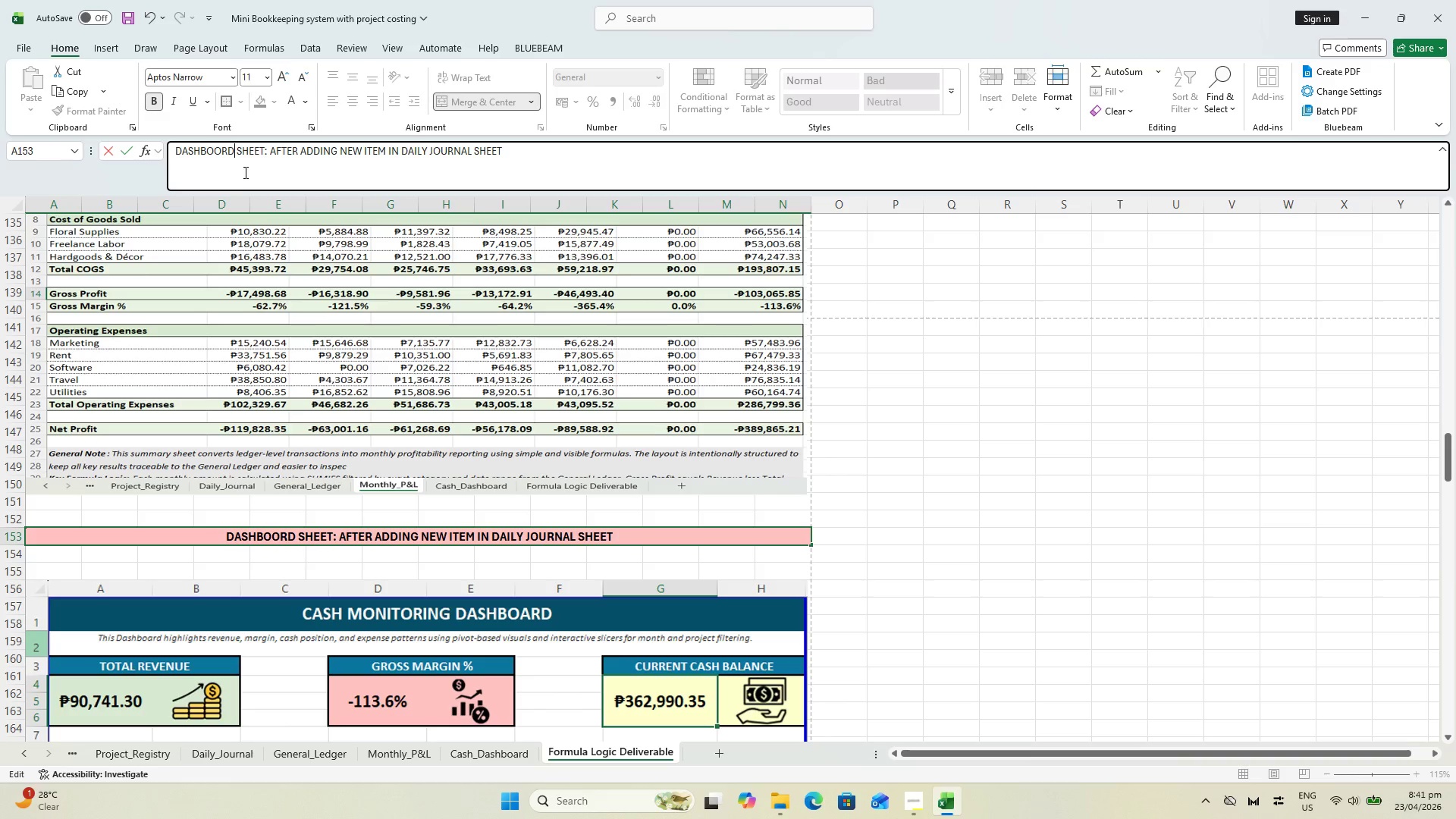 
left_click([223, 149])
 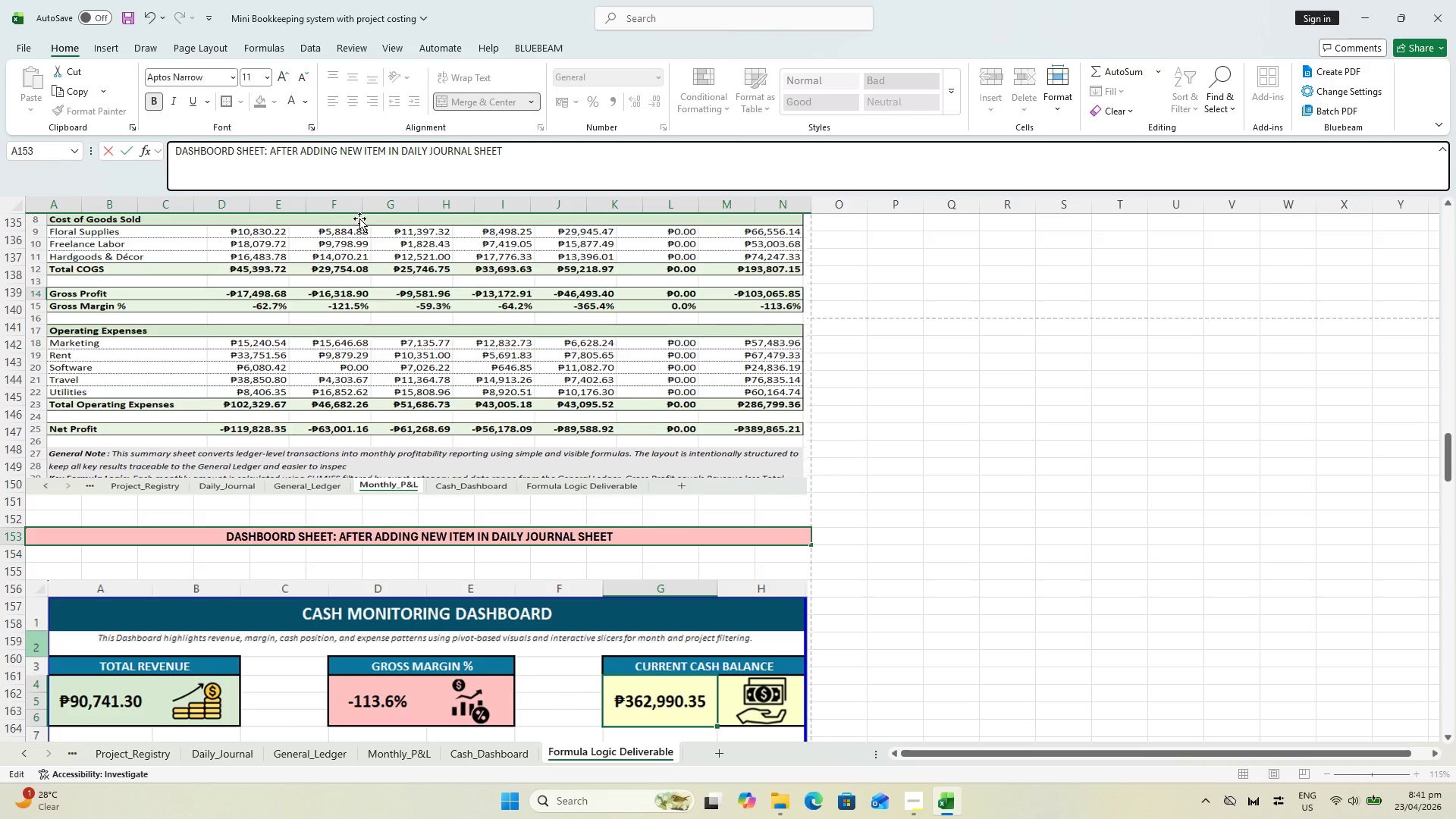 
key(Backspace)
 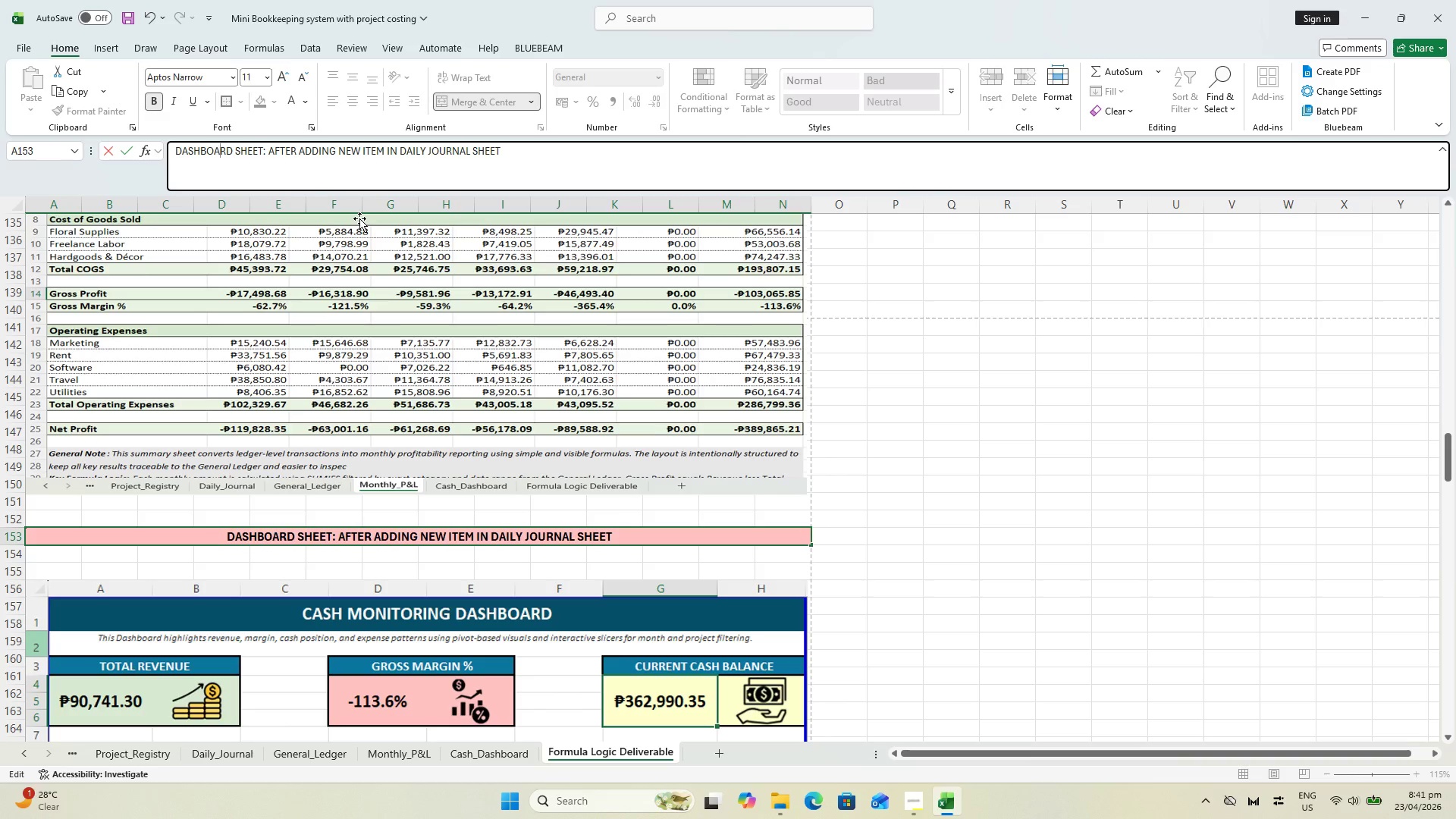 
key(A)
 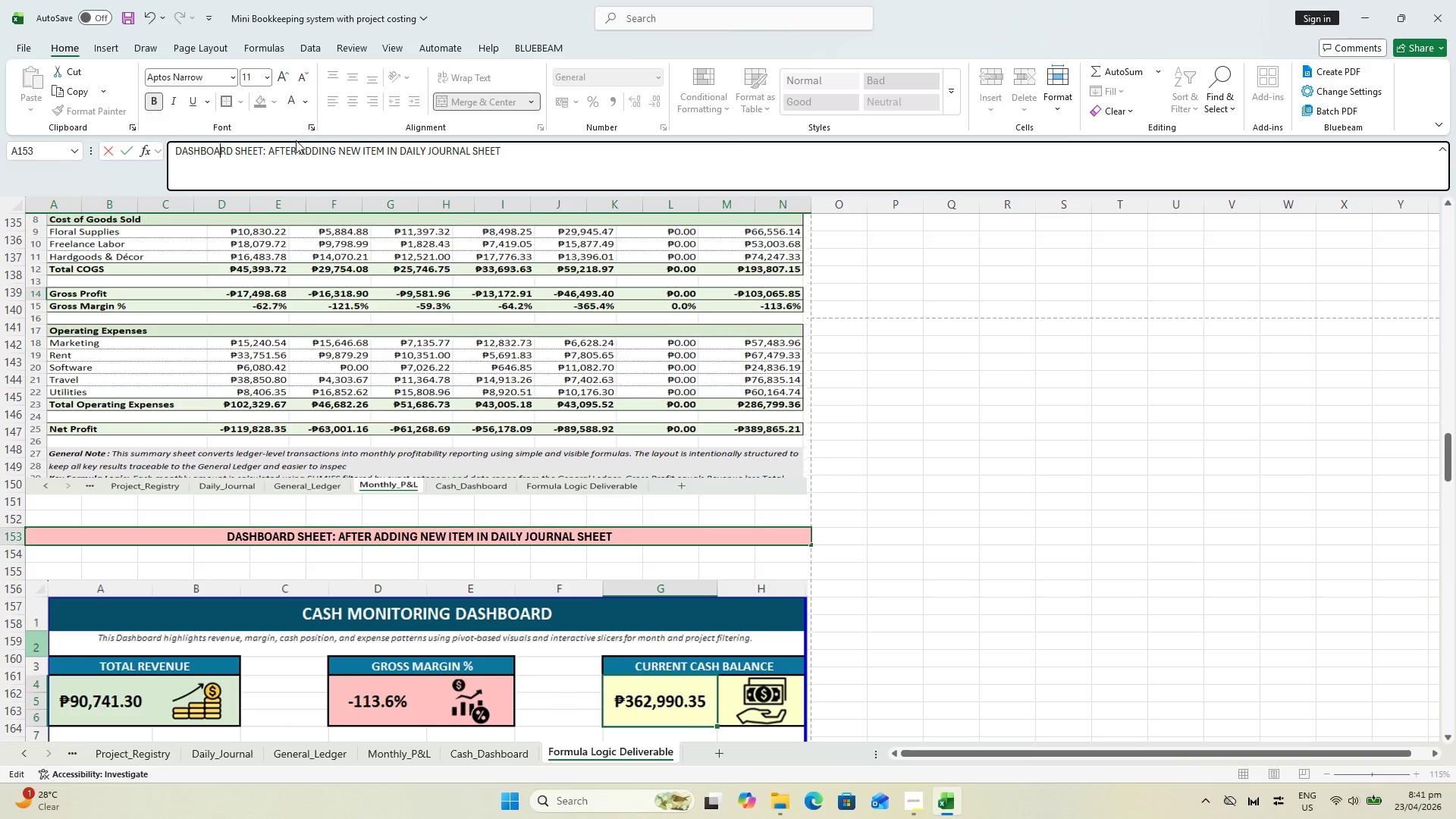 
left_click_drag(start_coordinate=[296, 145], to_coordinate=[271, 148])
 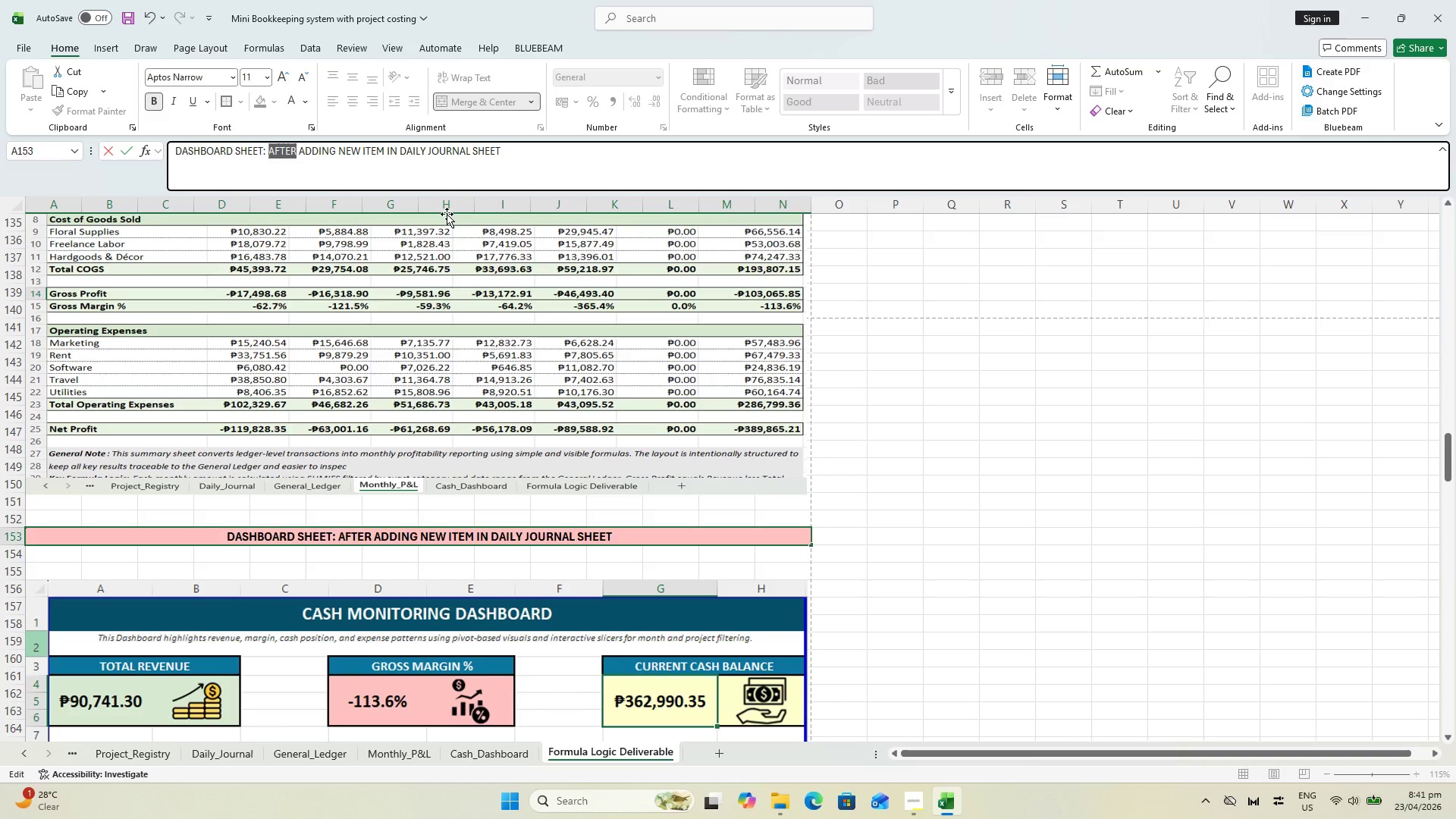 
type(BEOFRE)
 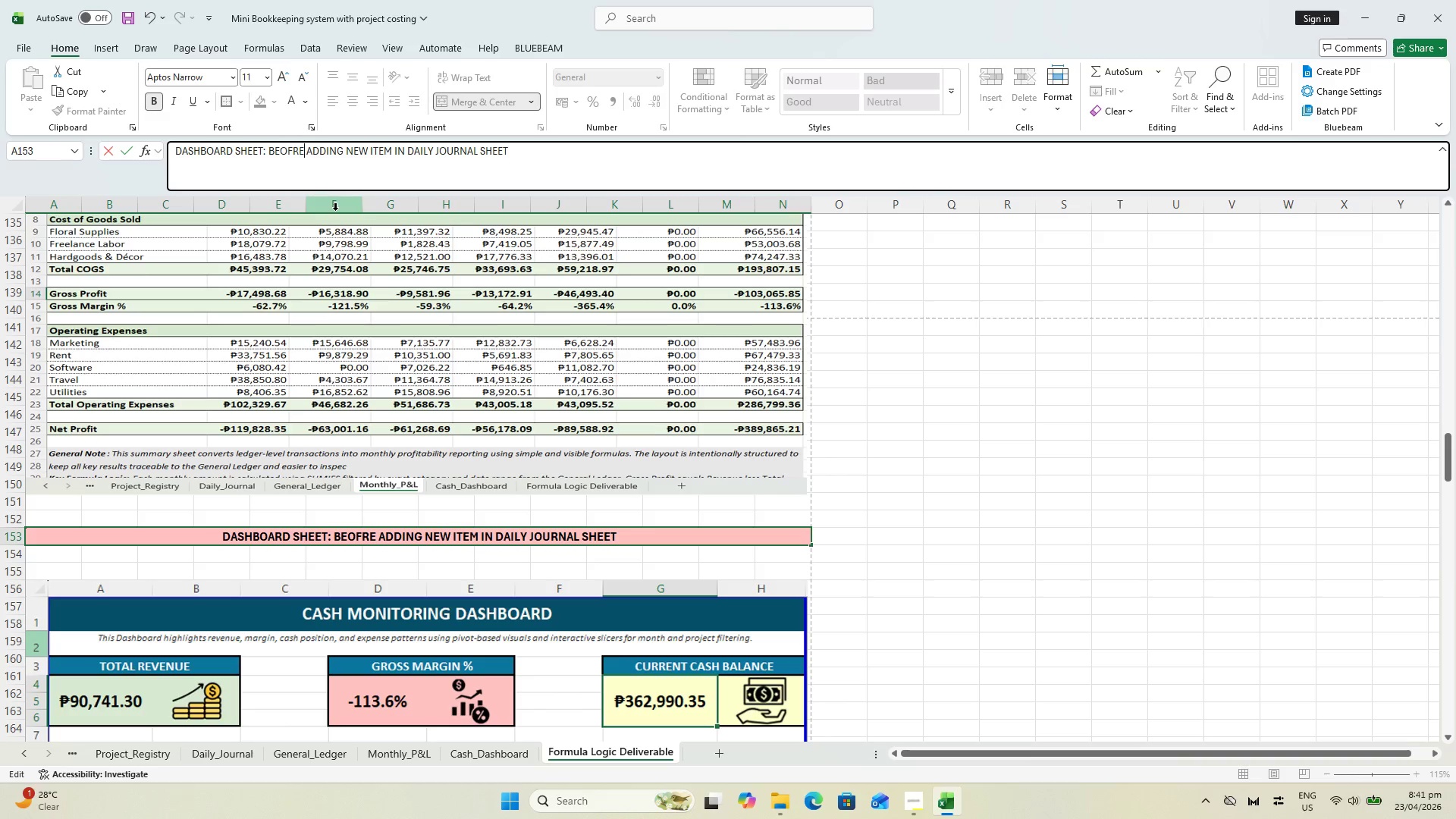 
key(Backspace)
key(Backspace)
key(Backspace)
key(Backspace)
type(FORE)
 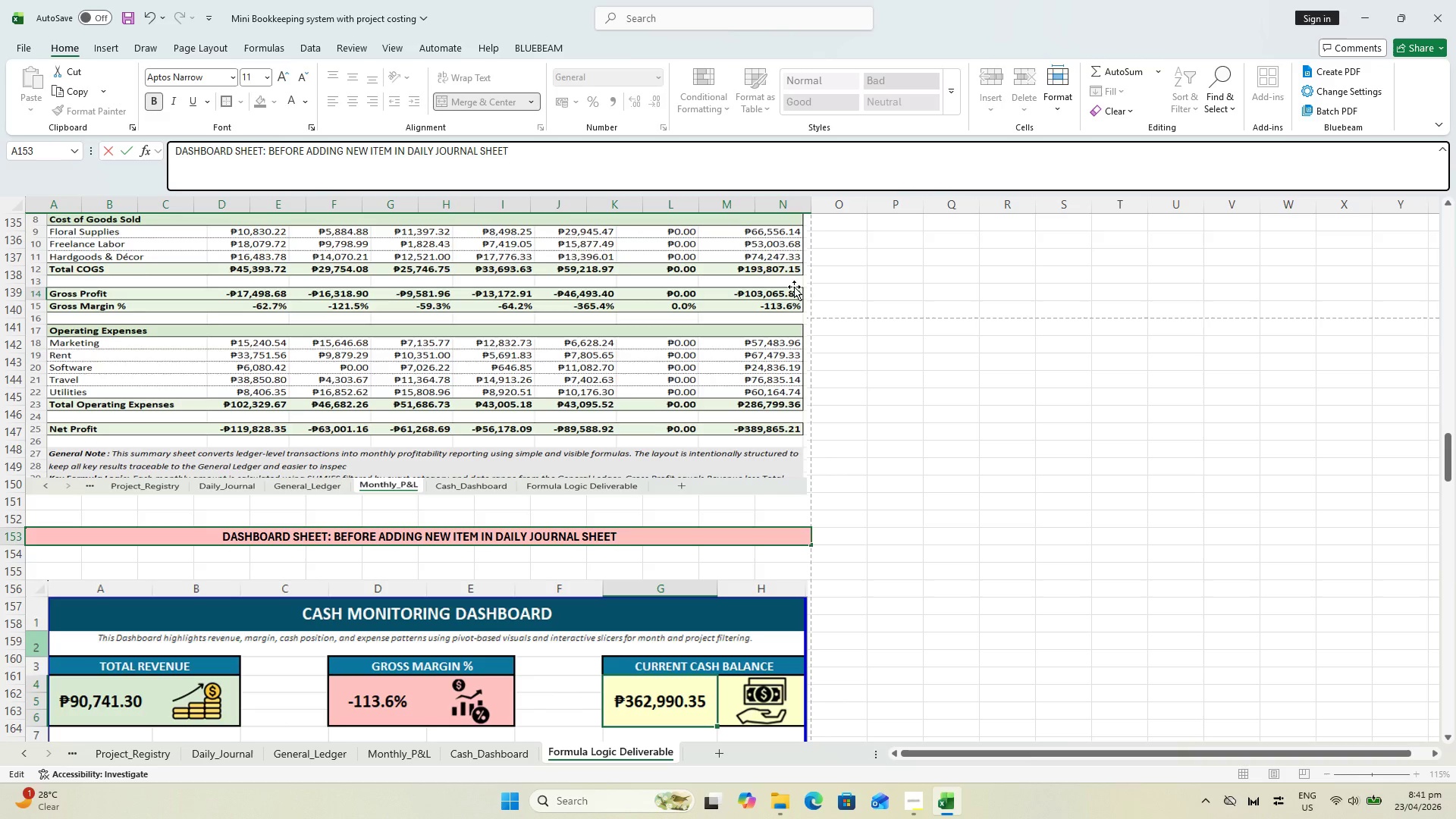 
left_click([1104, 388])
 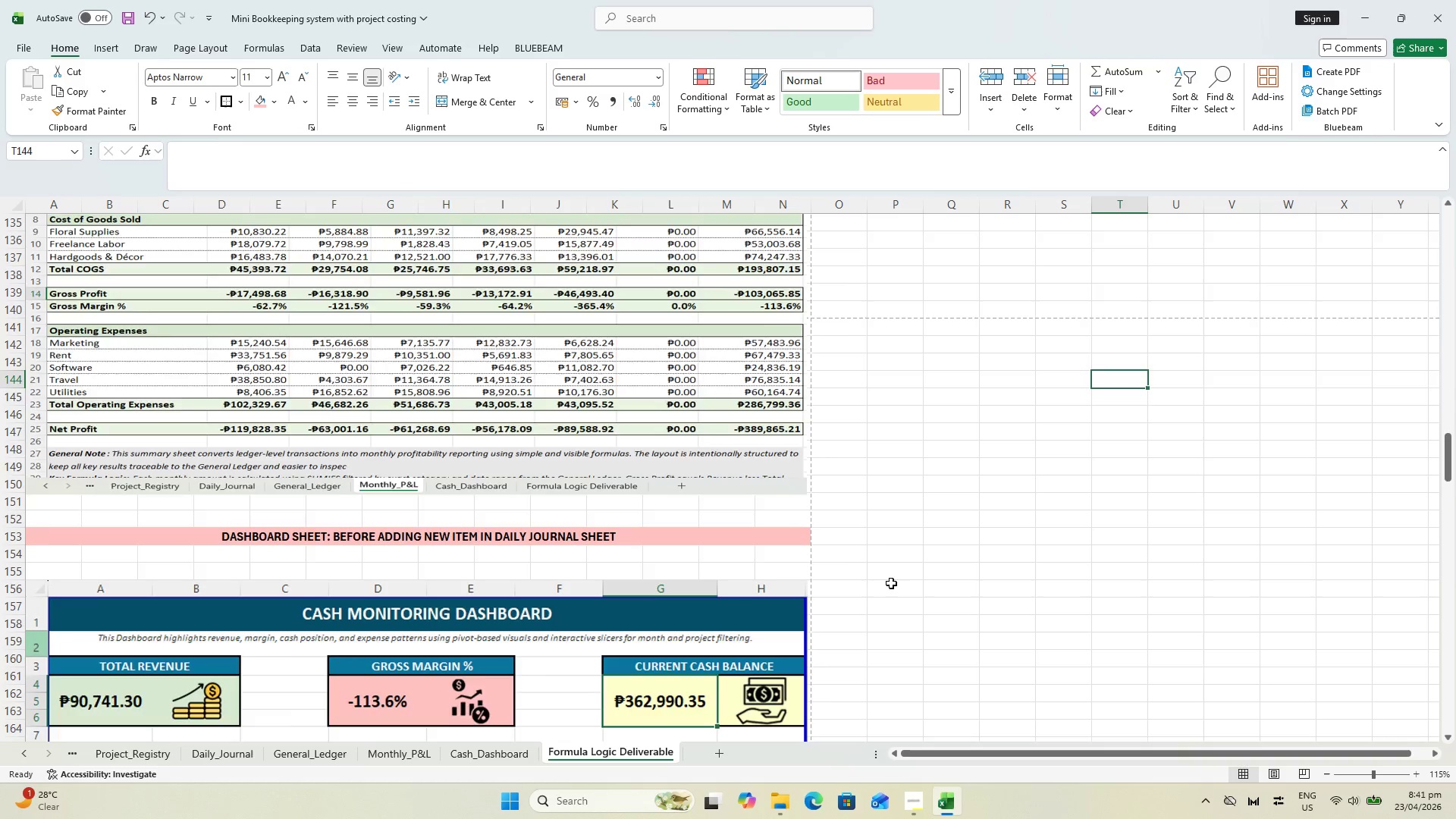 
scroll: coordinate [823, 588], scroll_direction: down, amount: 5.0
 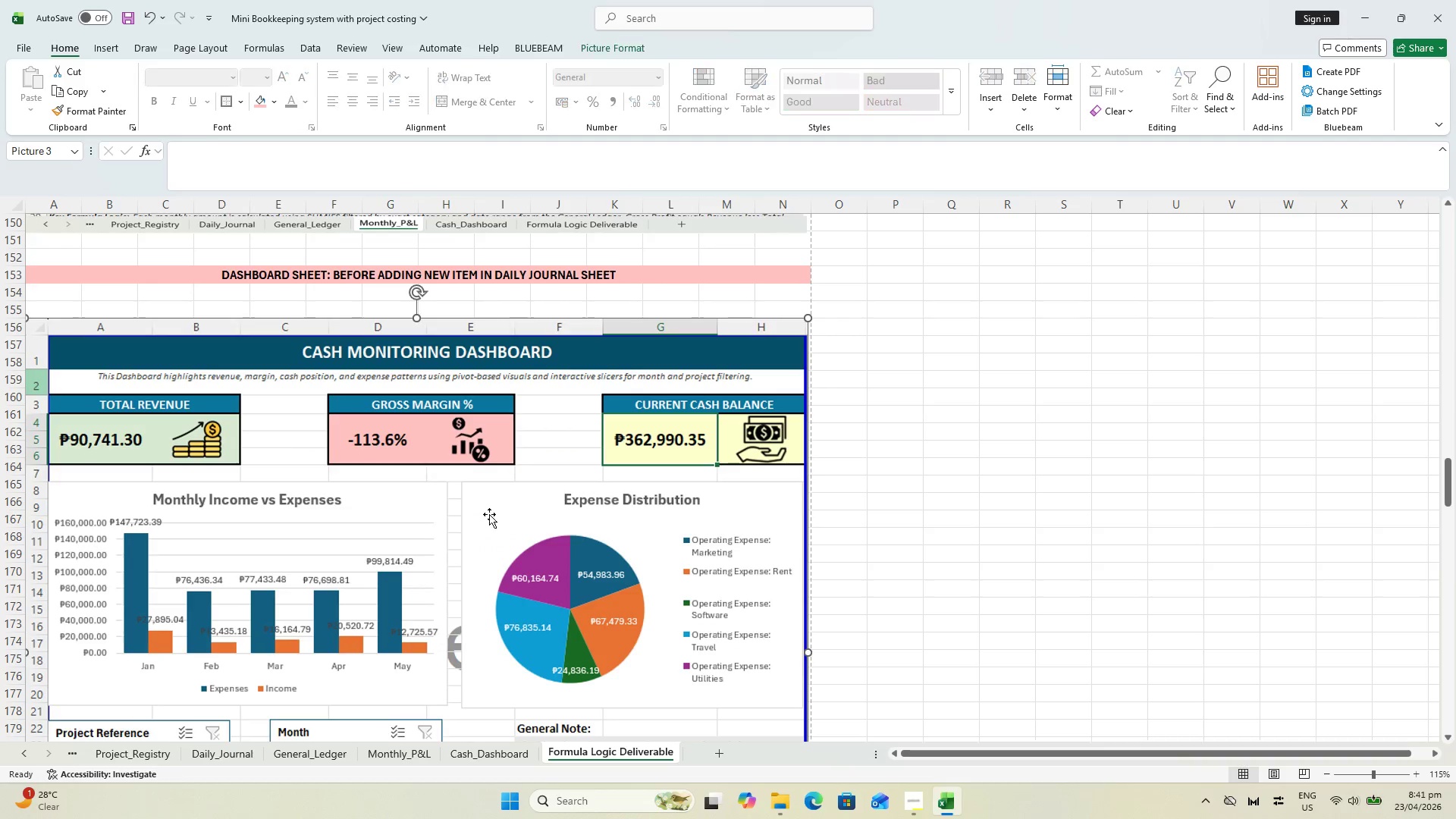 
left_click_drag(start_coordinate=[485, 508], to_coordinate=[452, 473])
 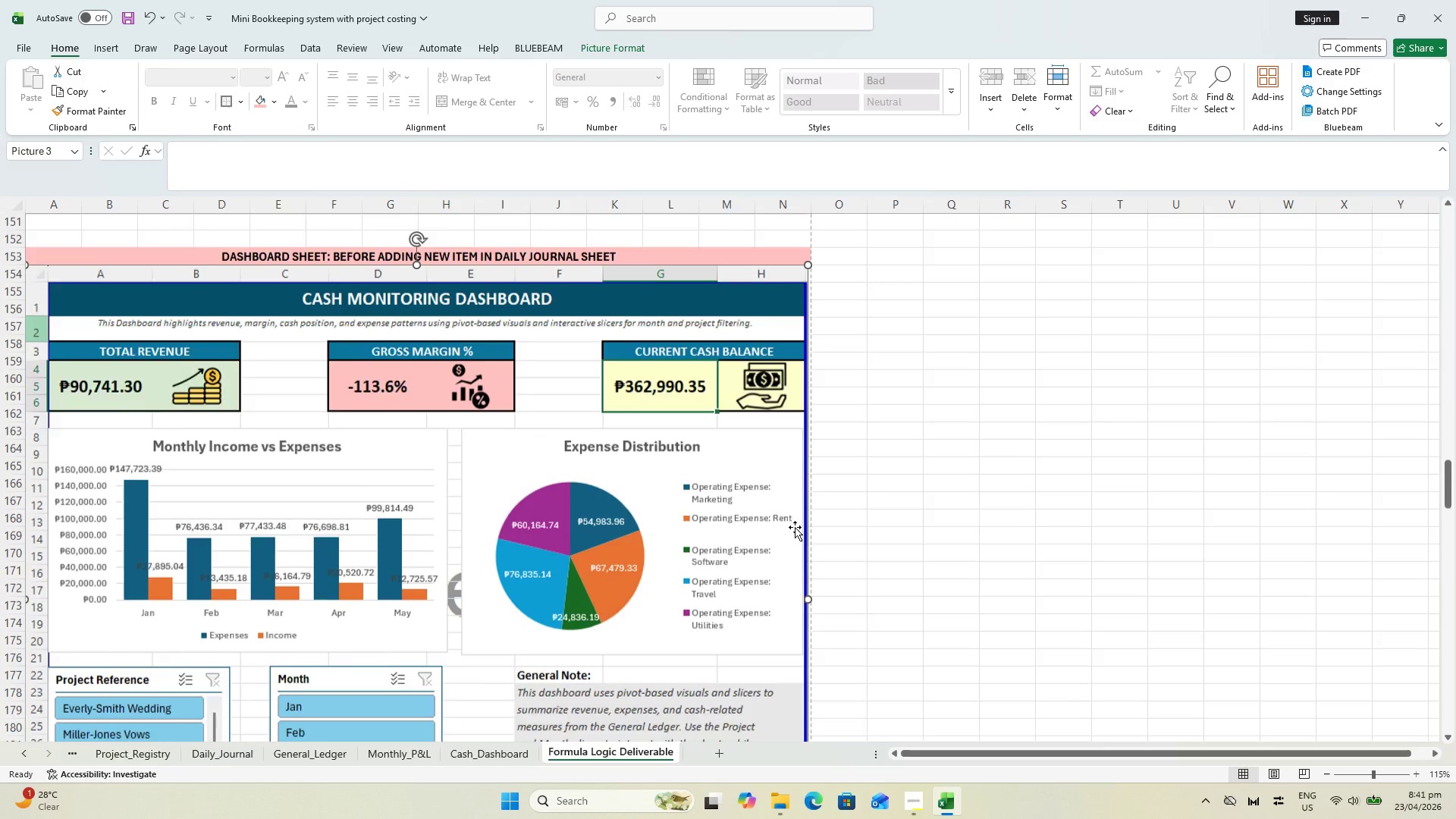 
scroll: coordinate [796, 529], scroll_direction: down, amount: 2.0
 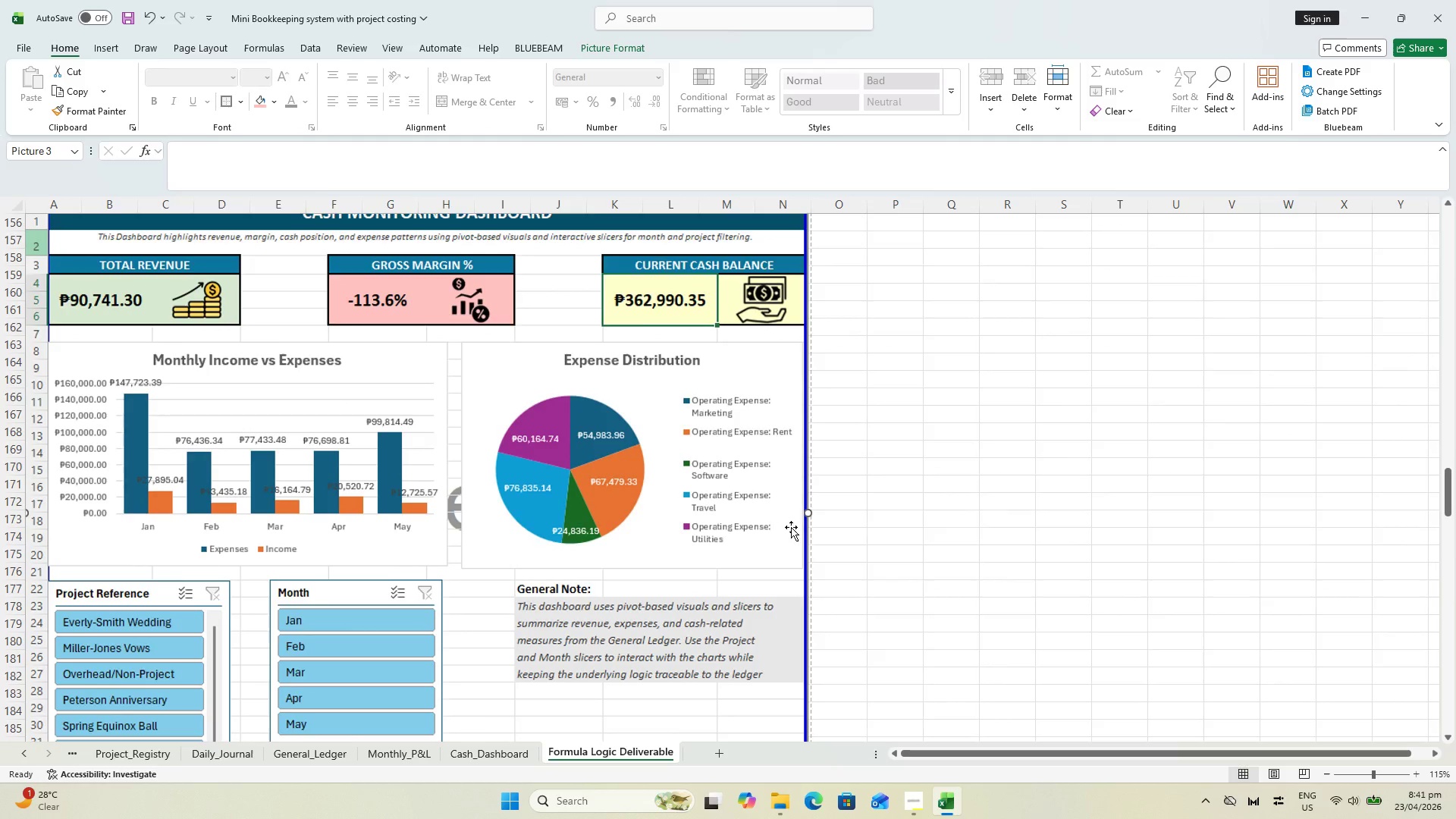 
scroll: coordinate [704, 473], scroll_direction: up, amount: 10.0
 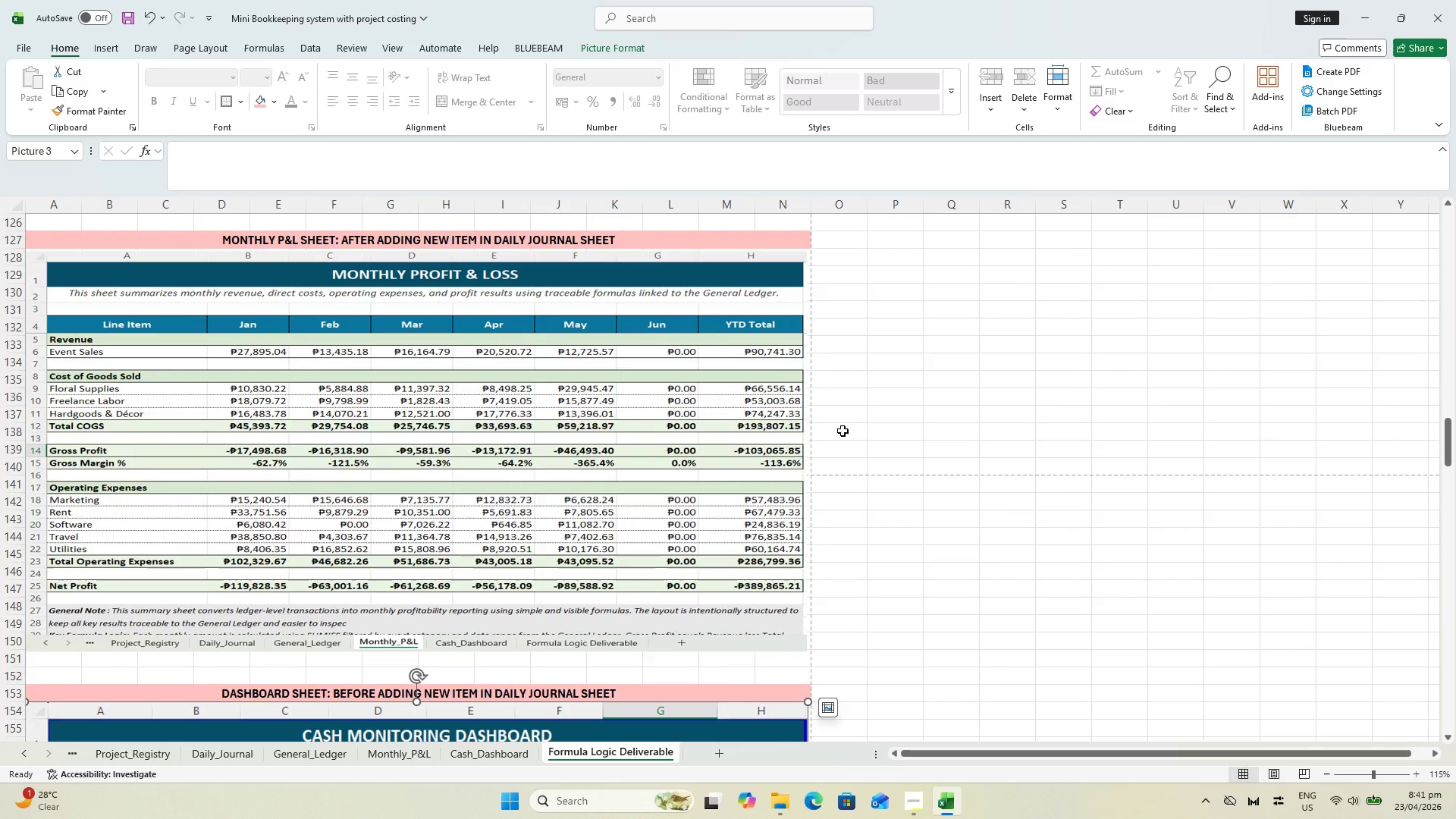 
key(Control+S)
 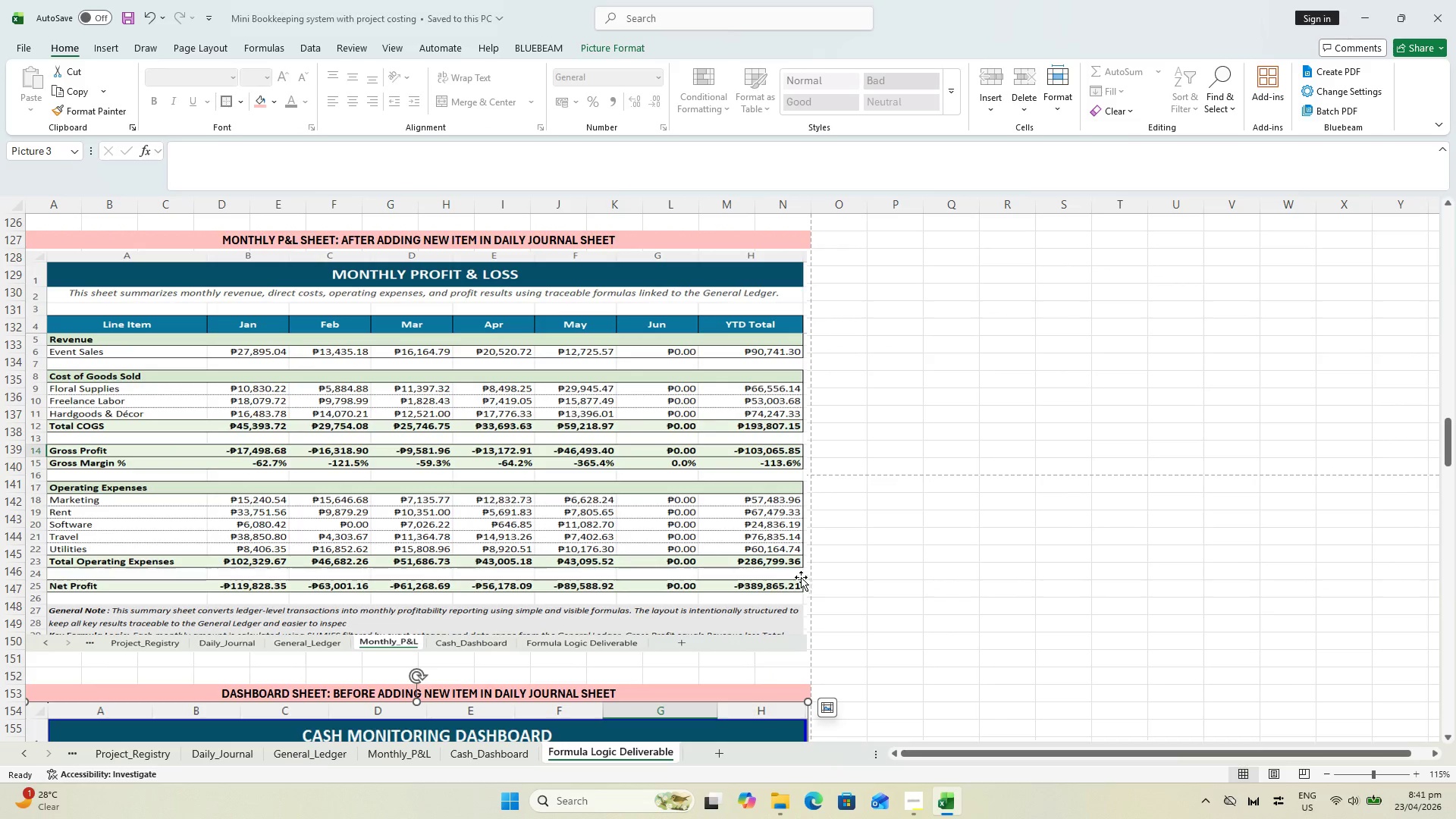 
scroll: coordinate [799, 566], scroll_direction: up, amount: 4.0
 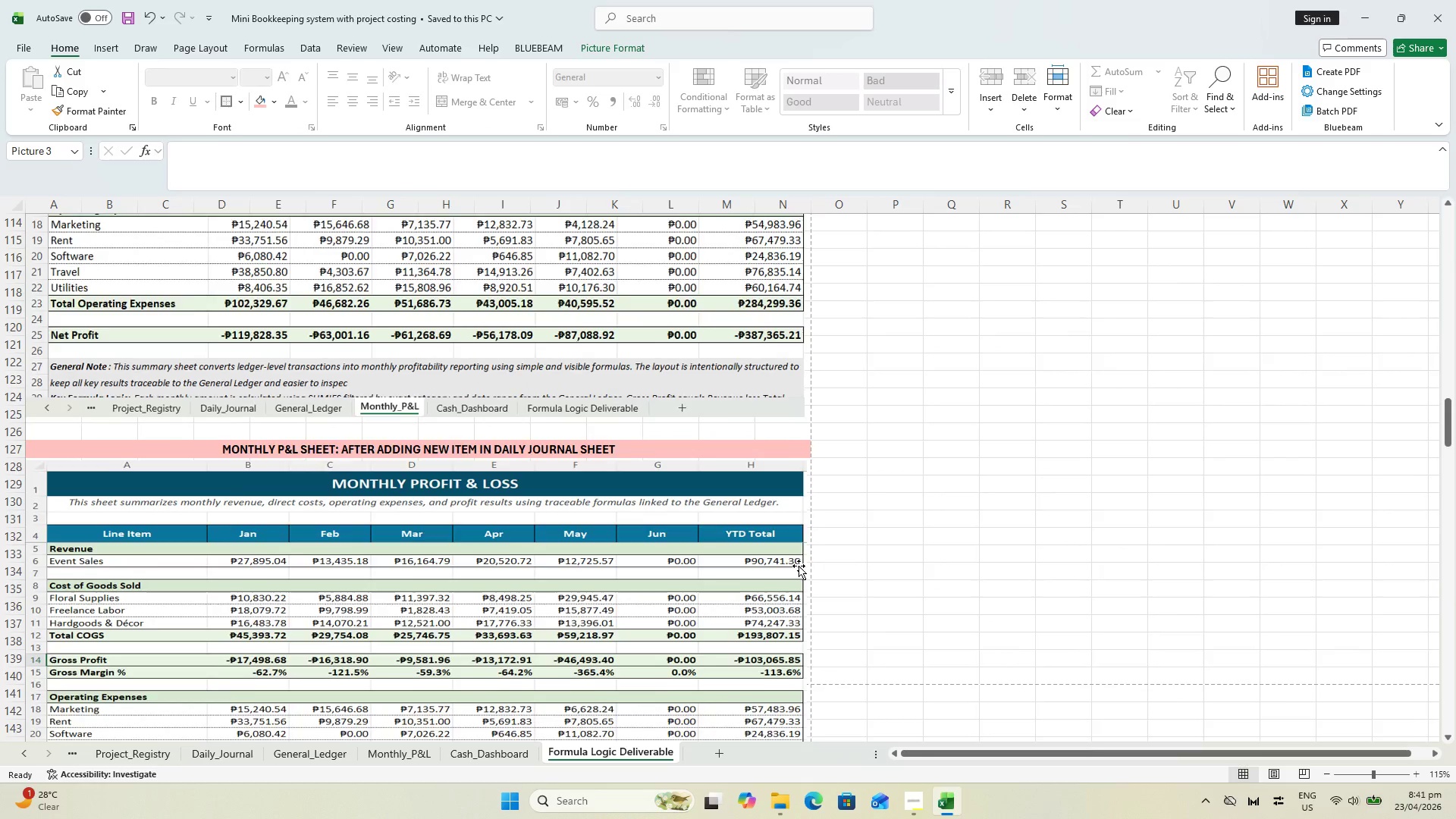 
scroll: coordinate [799, 566], scroll_direction: down, amount: 2.0
 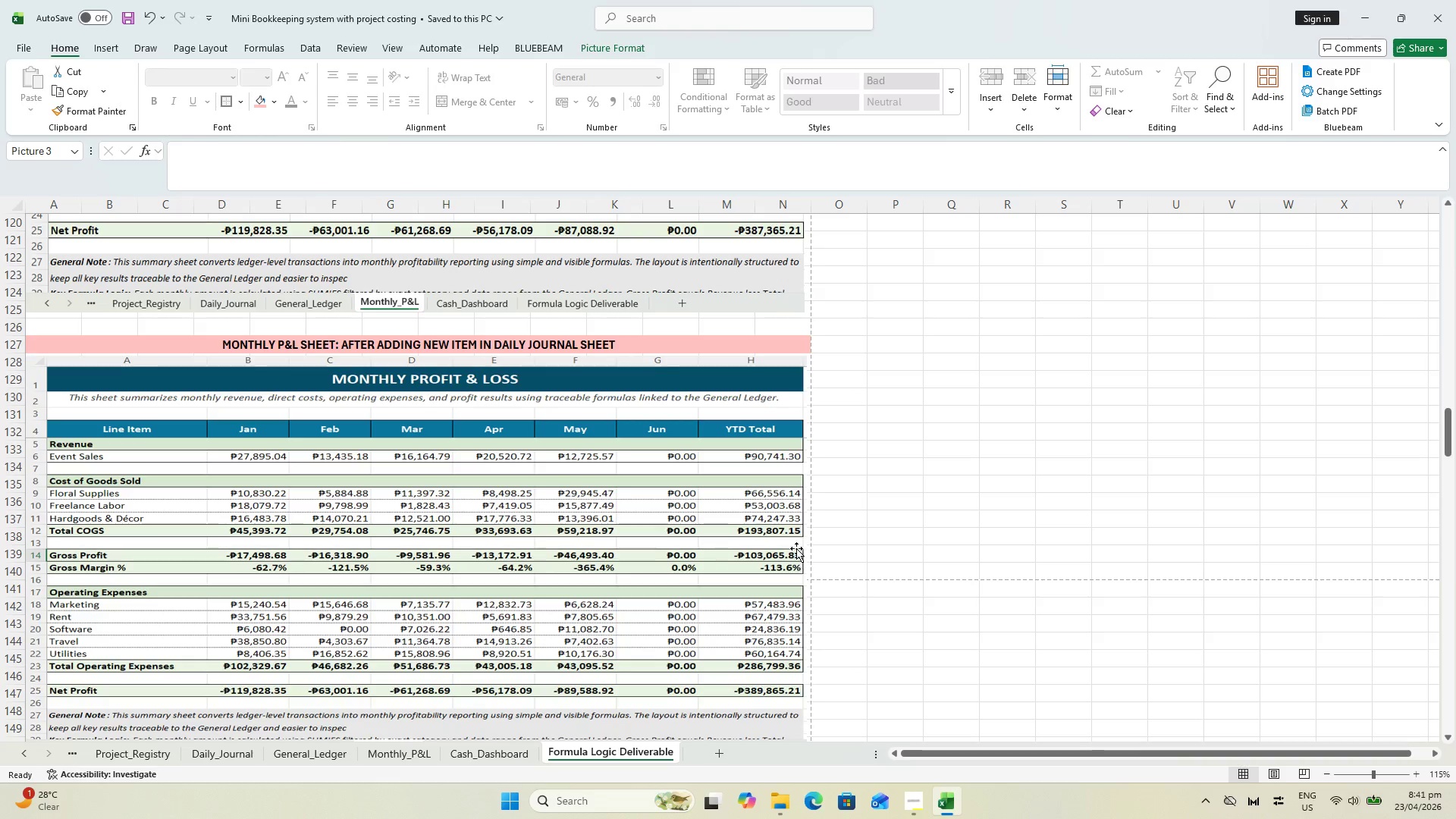 
scroll: coordinate [776, 531], scroll_direction: up, amount: 5.0
 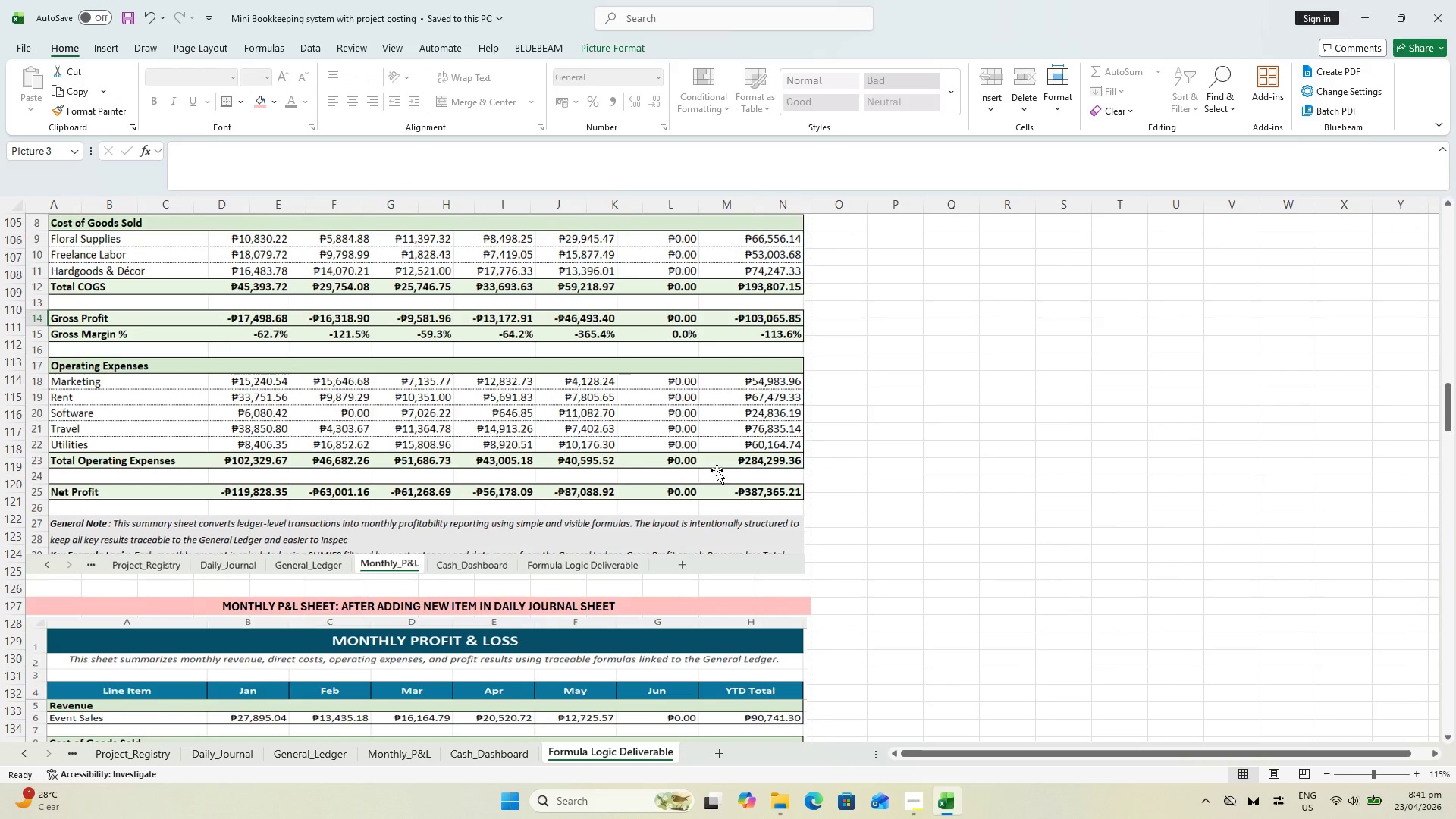 
scroll: coordinate [714, 469], scroll_direction: down, amount: 3.0
 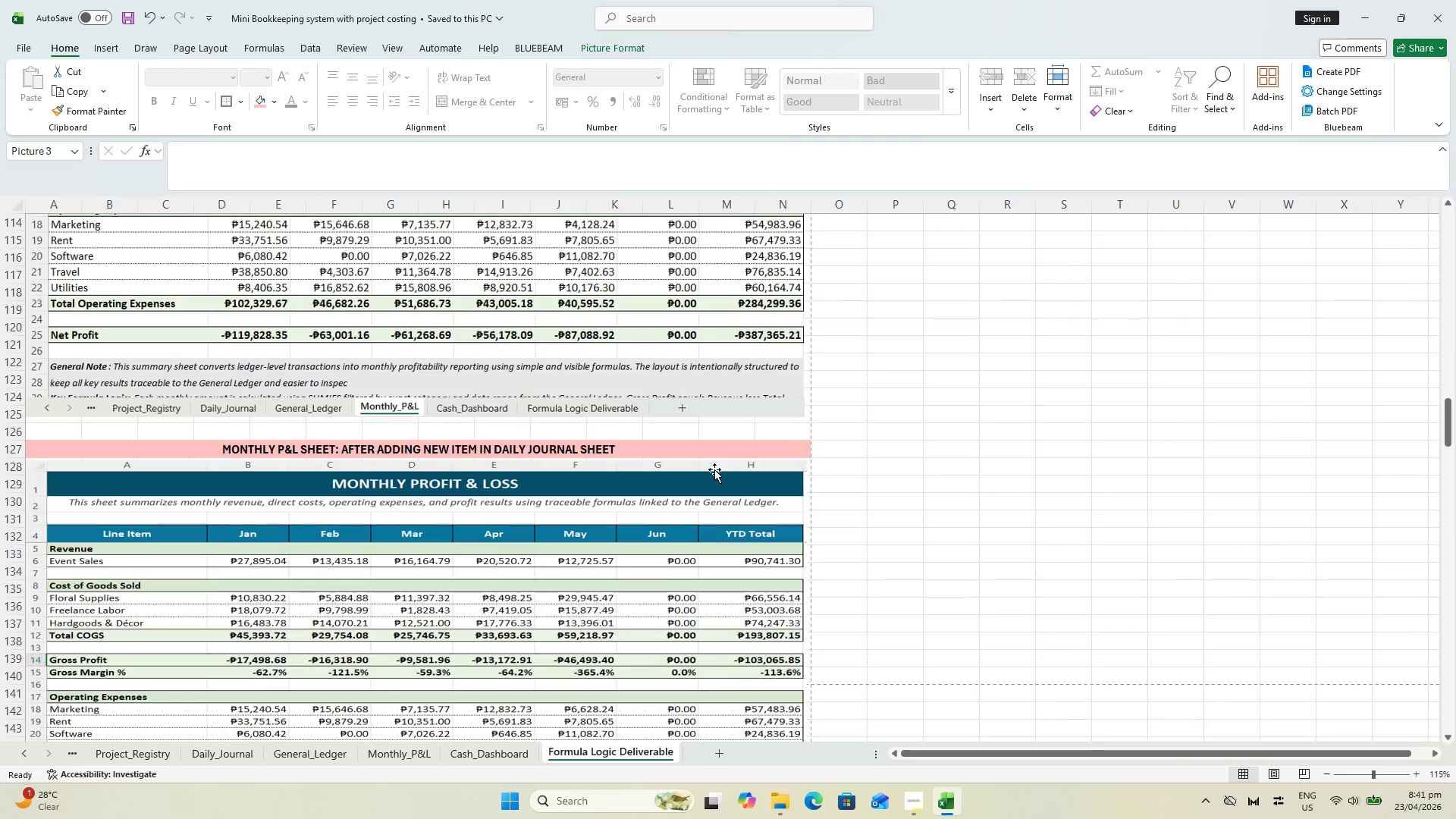 
scroll: coordinate [714, 469], scroll_direction: up, amount: 2.0
 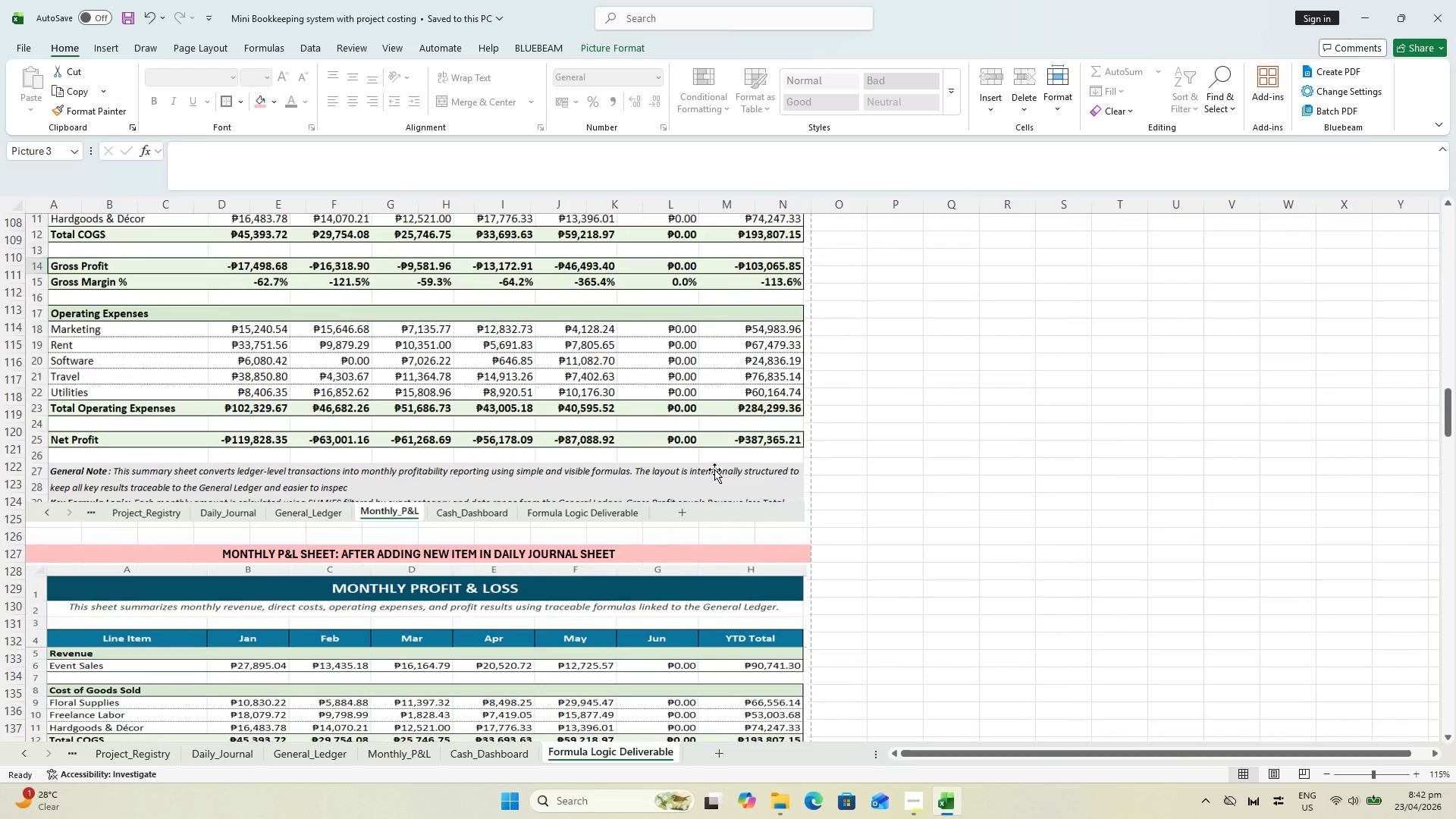 
scroll: coordinate [714, 469], scroll_direction: down, amount: 5.0
 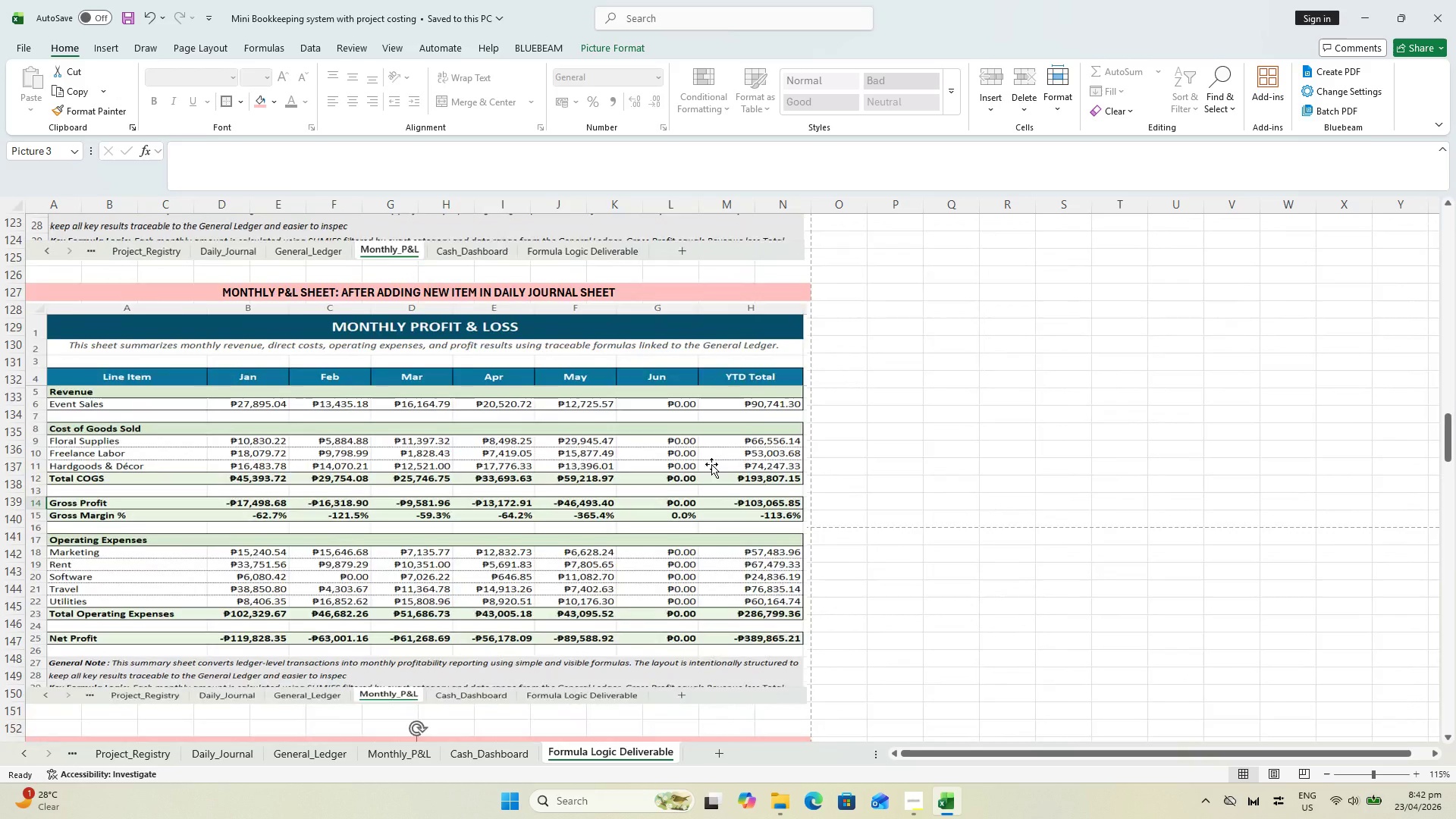 
scroll: coordinate [711, 463], scroll_direction: up, amount: 2.0
 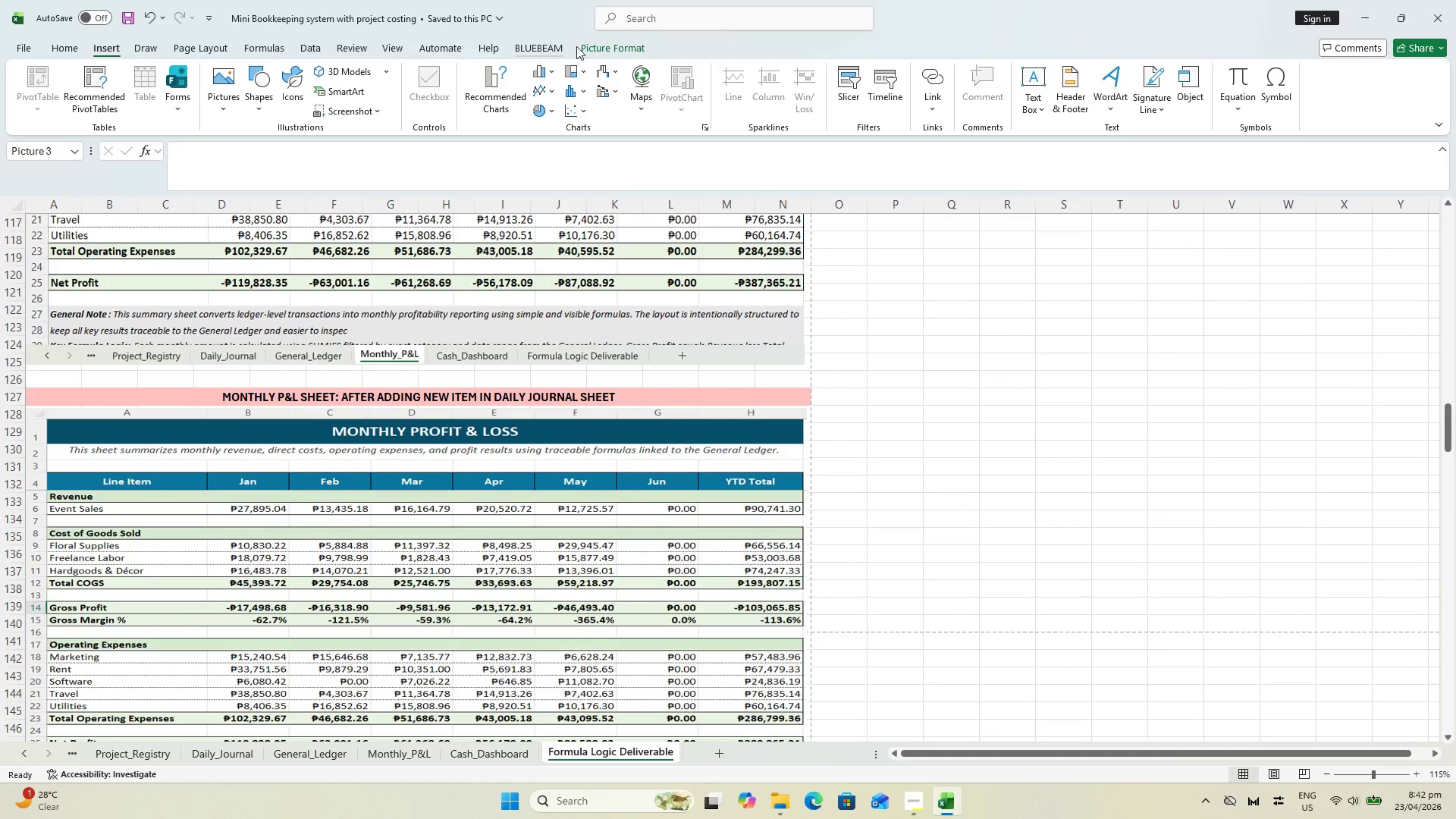 
left_click([146, 50])
 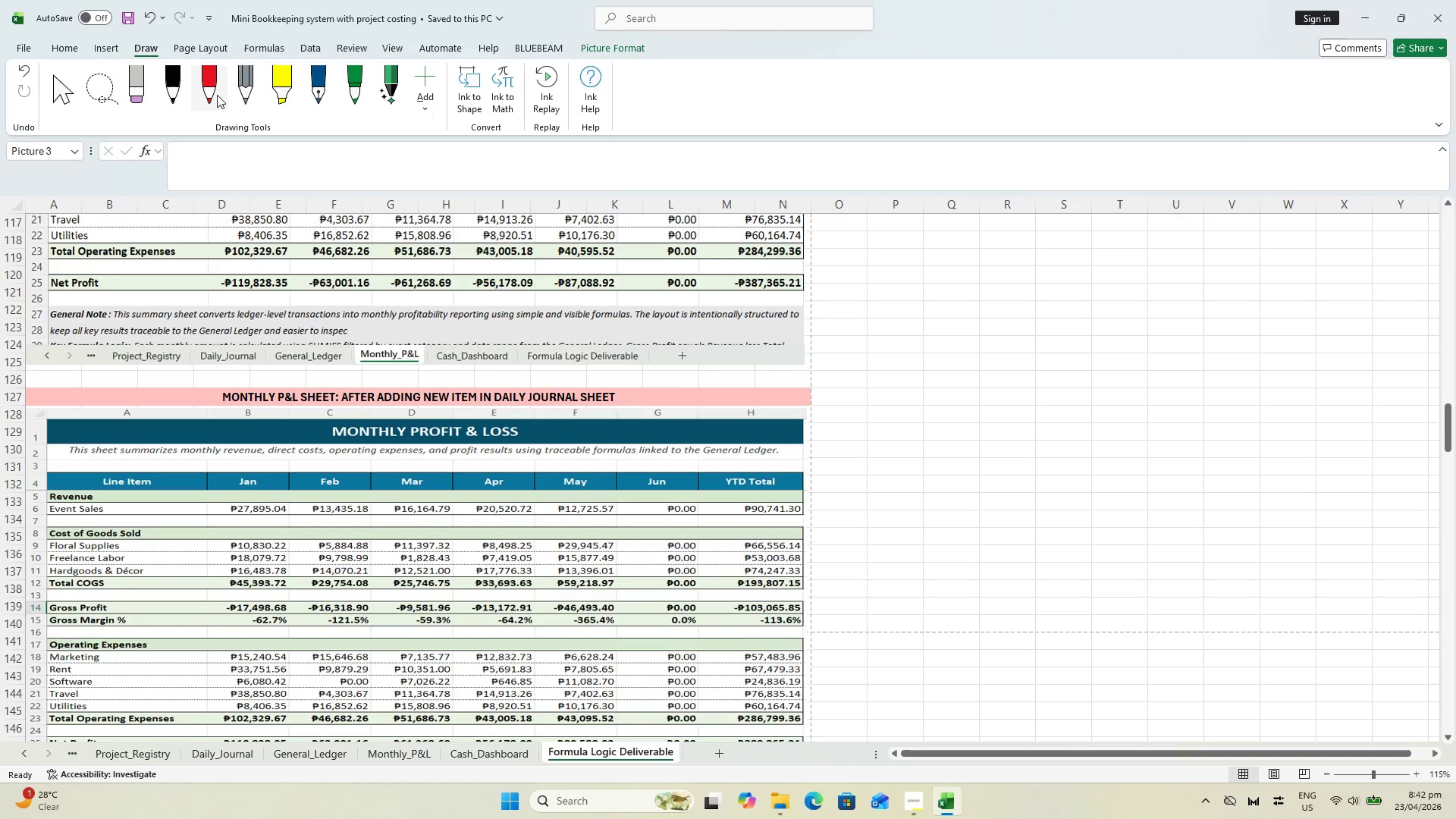 
left_click([213, 95])
 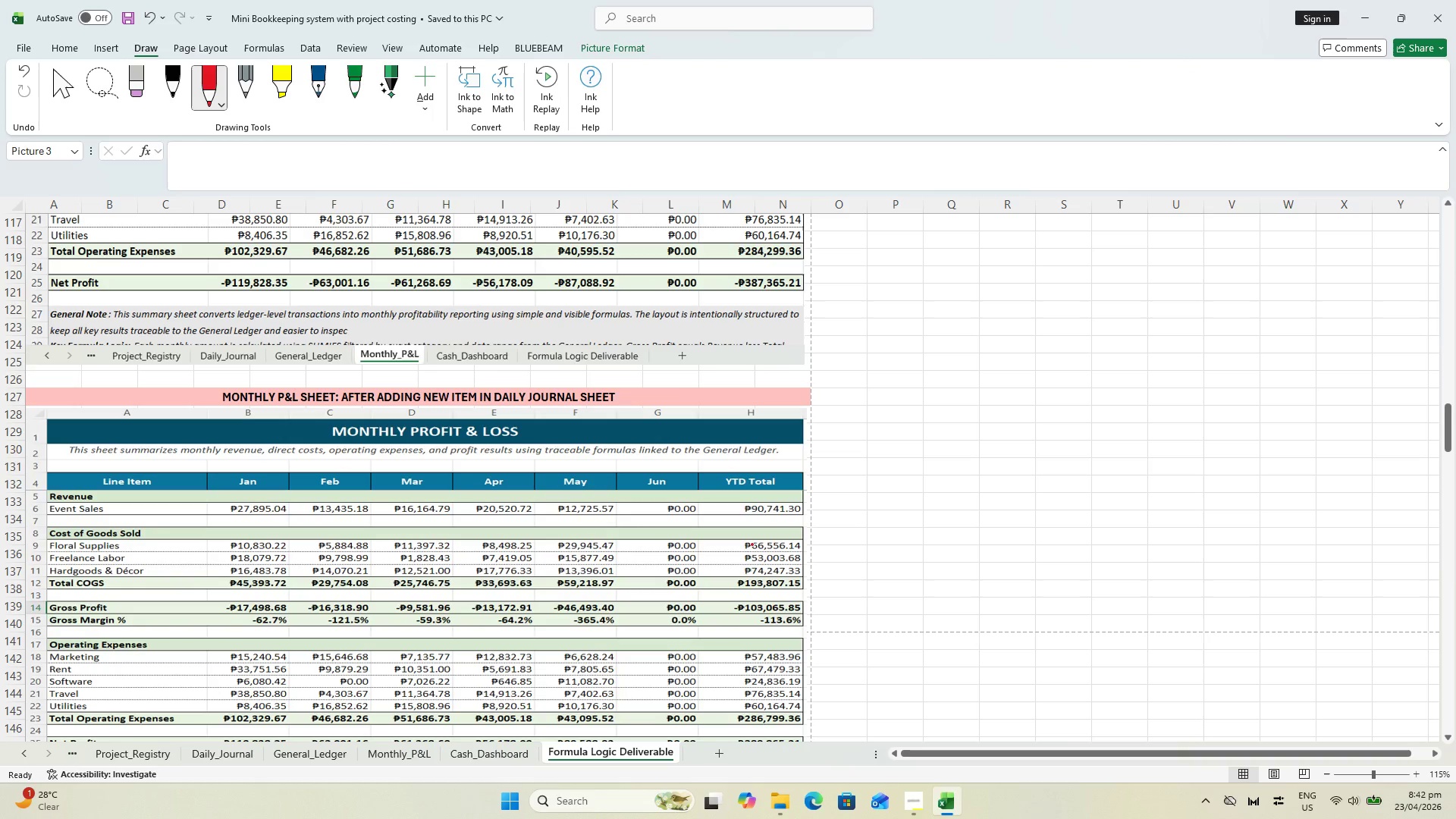 
scroll: coordinate [752, 544], scroll_direction: down, amount: 1.0
 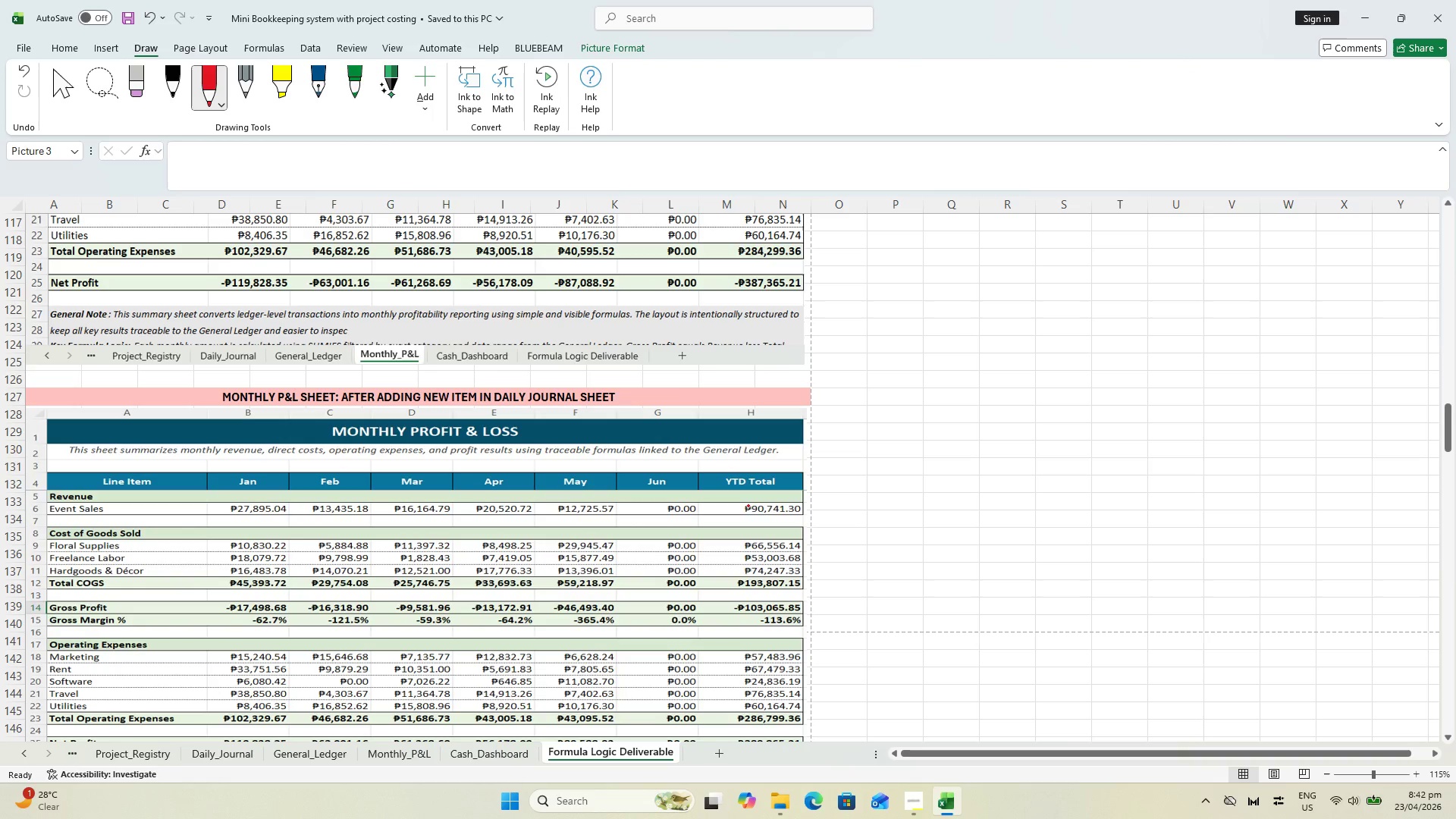 
scroll: coordinate [748, 504], scroll_direction: up, amount: 3.0
 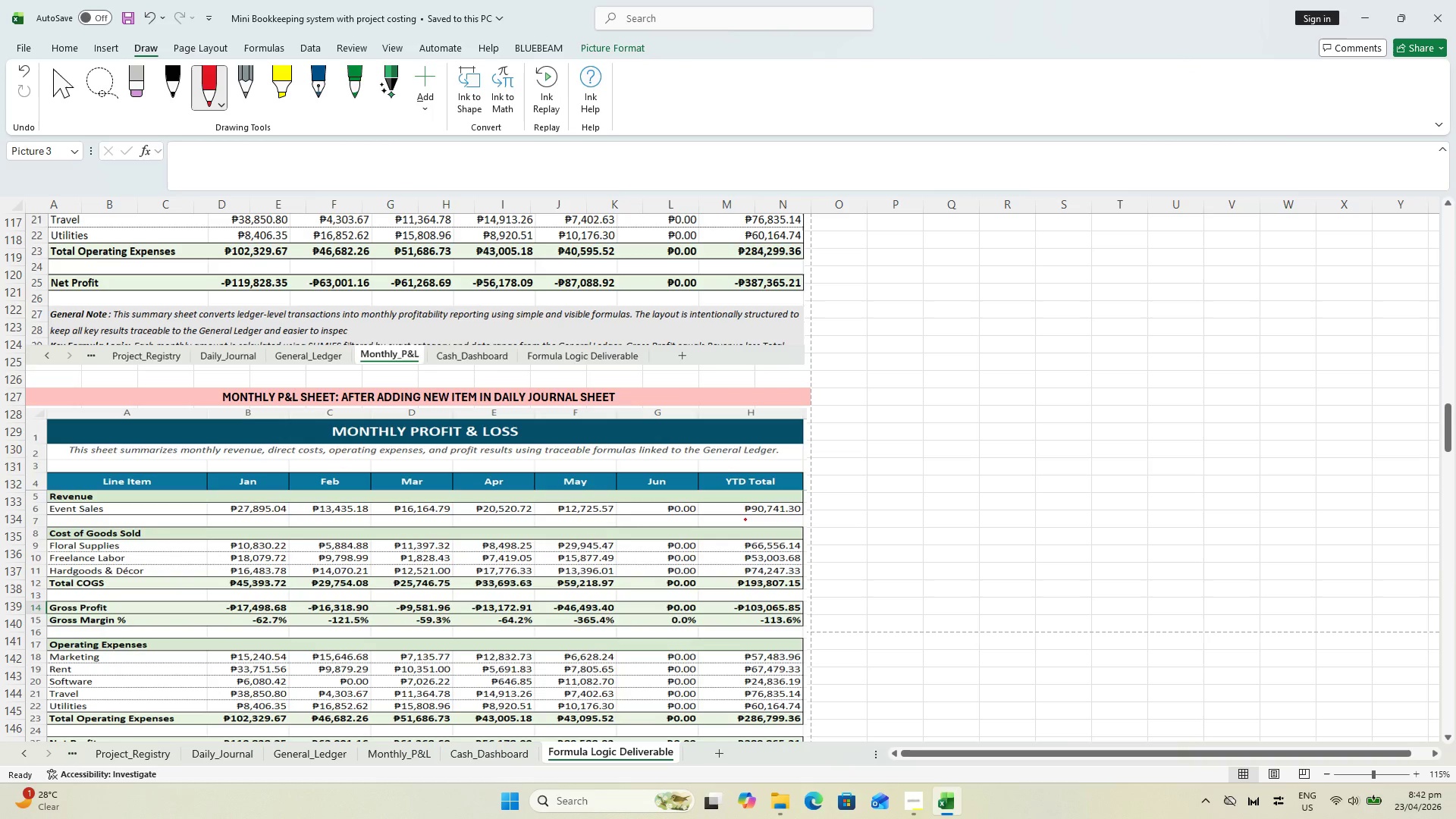 
scroll: coordinate [745, 519], scroll_direction: down, amount: 1.0
 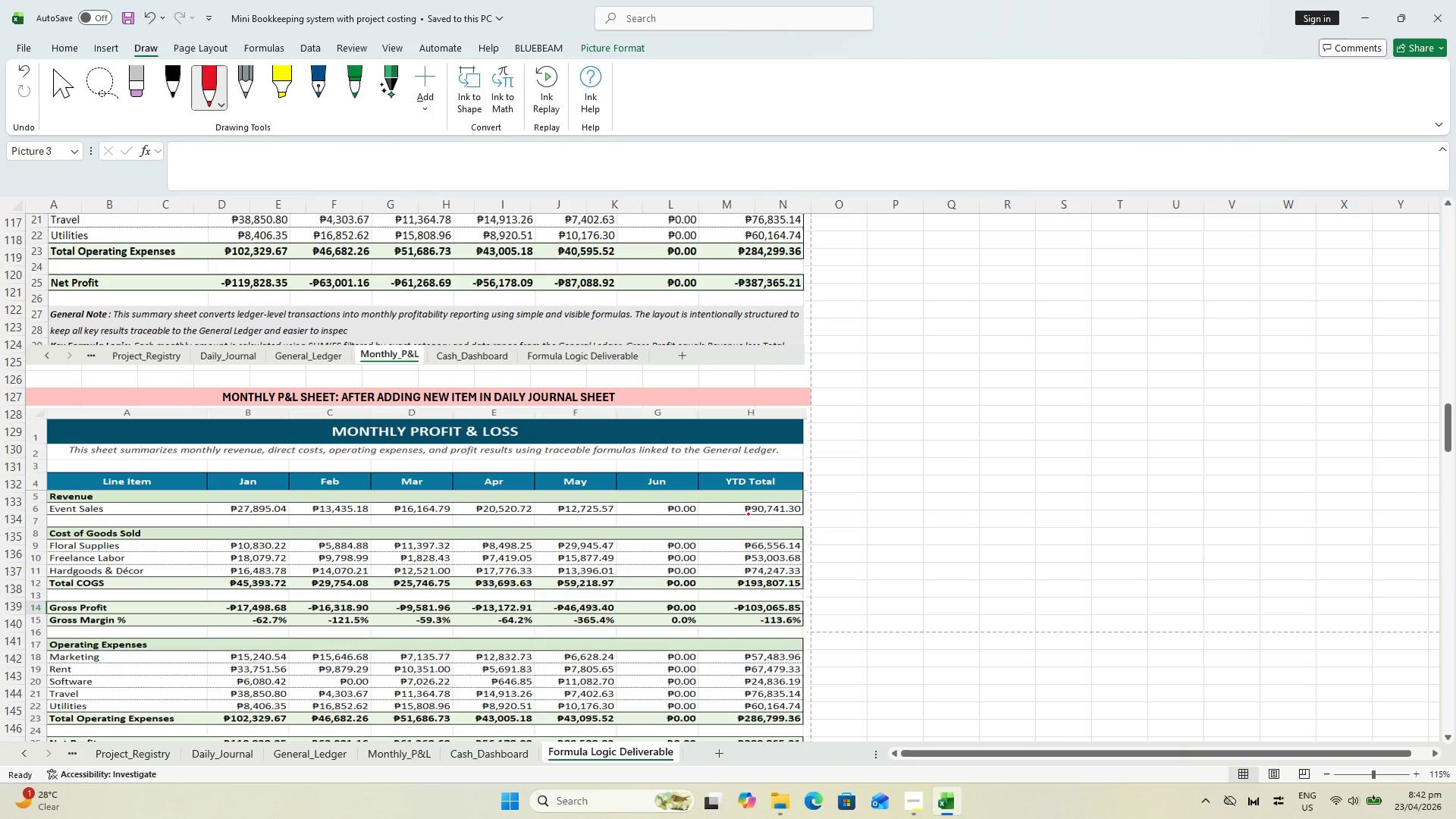 
key(Escape)
 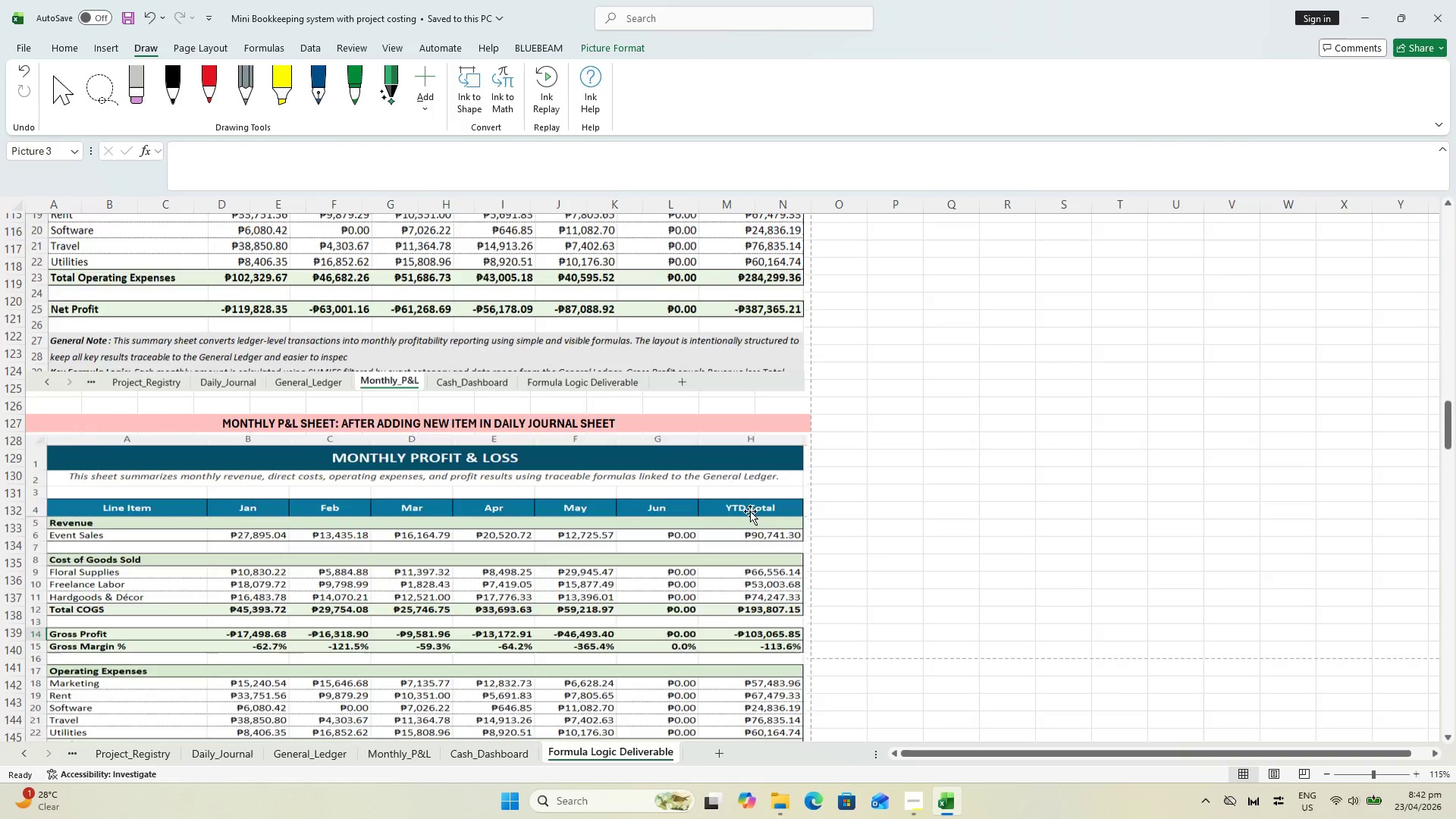 
scroll: coordinate [750, 509], scroll_direction: up, amount: 4.0
 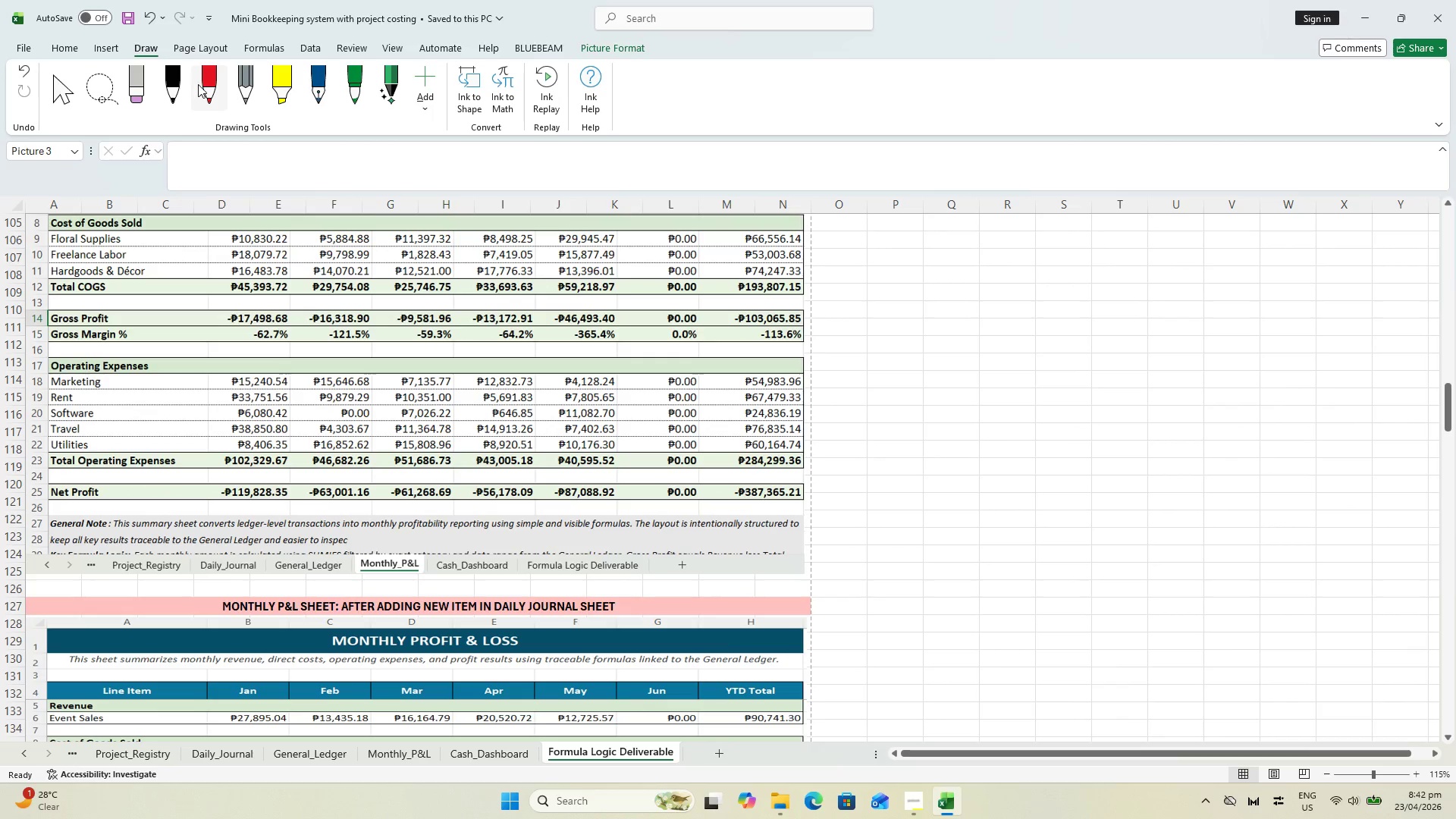 
left_click([199, 84])
 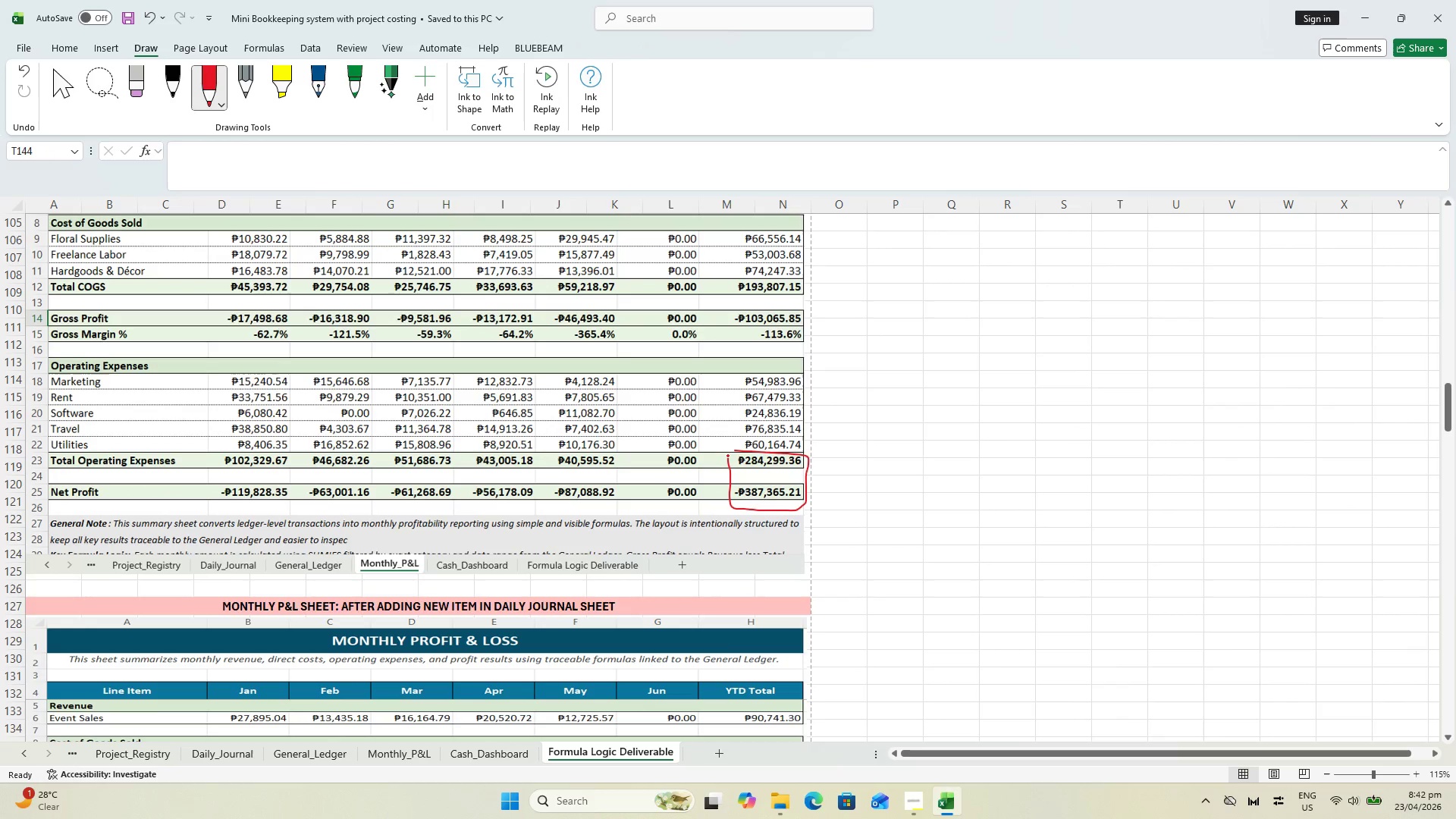 
wait(5.02)
 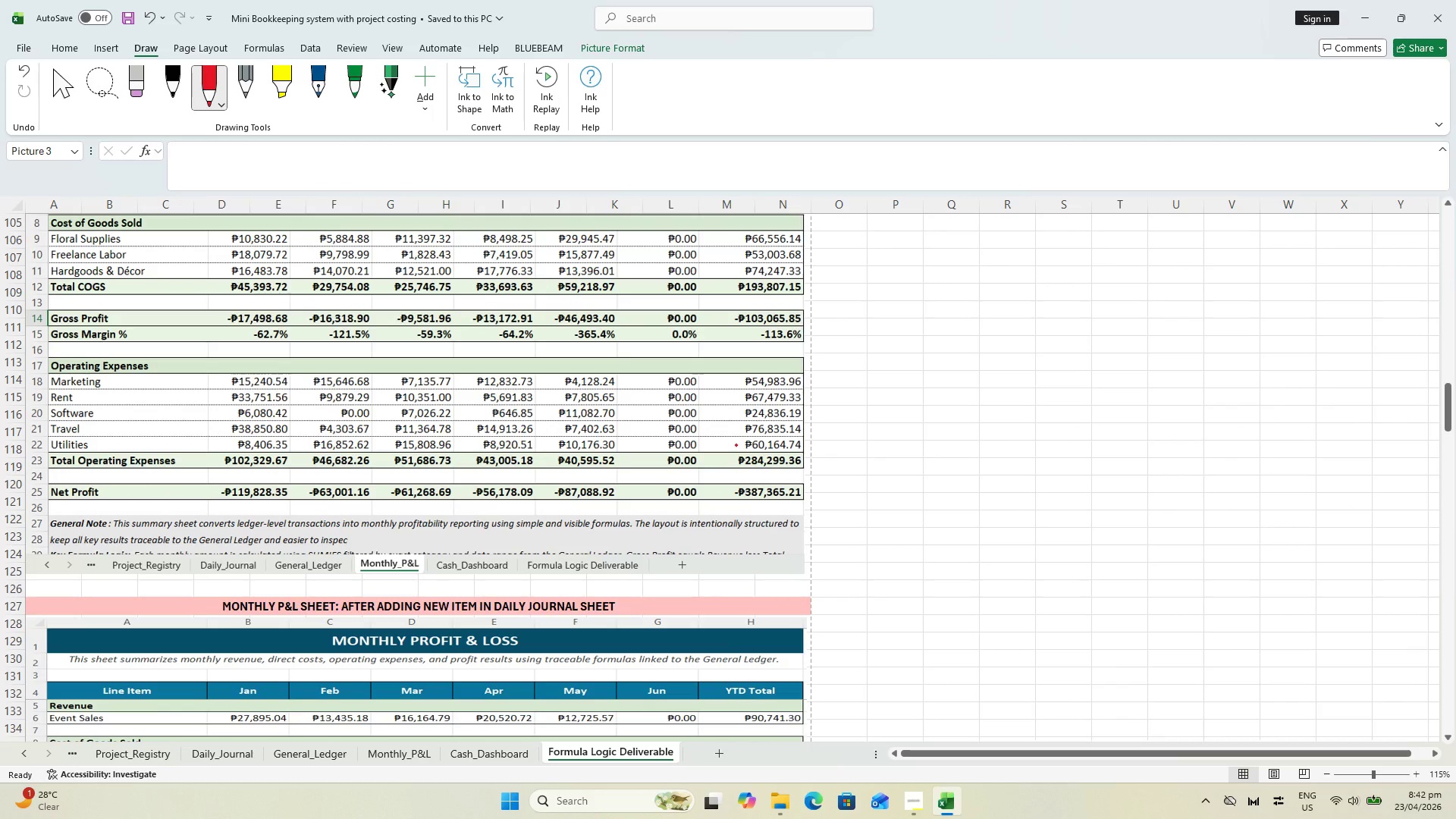 
scroll: coordinate [669, 524], scroll_direction: down, amount: 2.0
 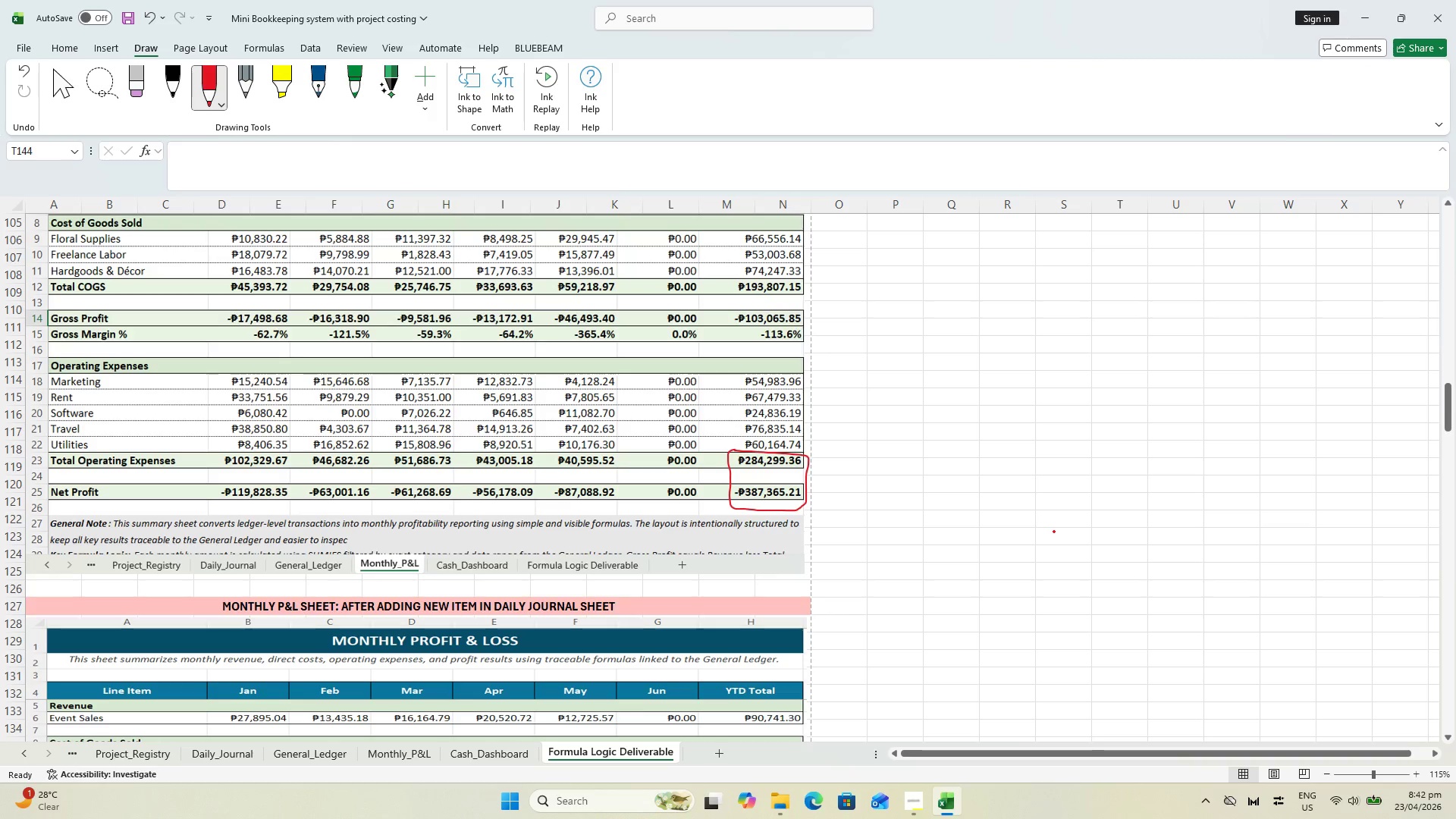 
key(Escape)
 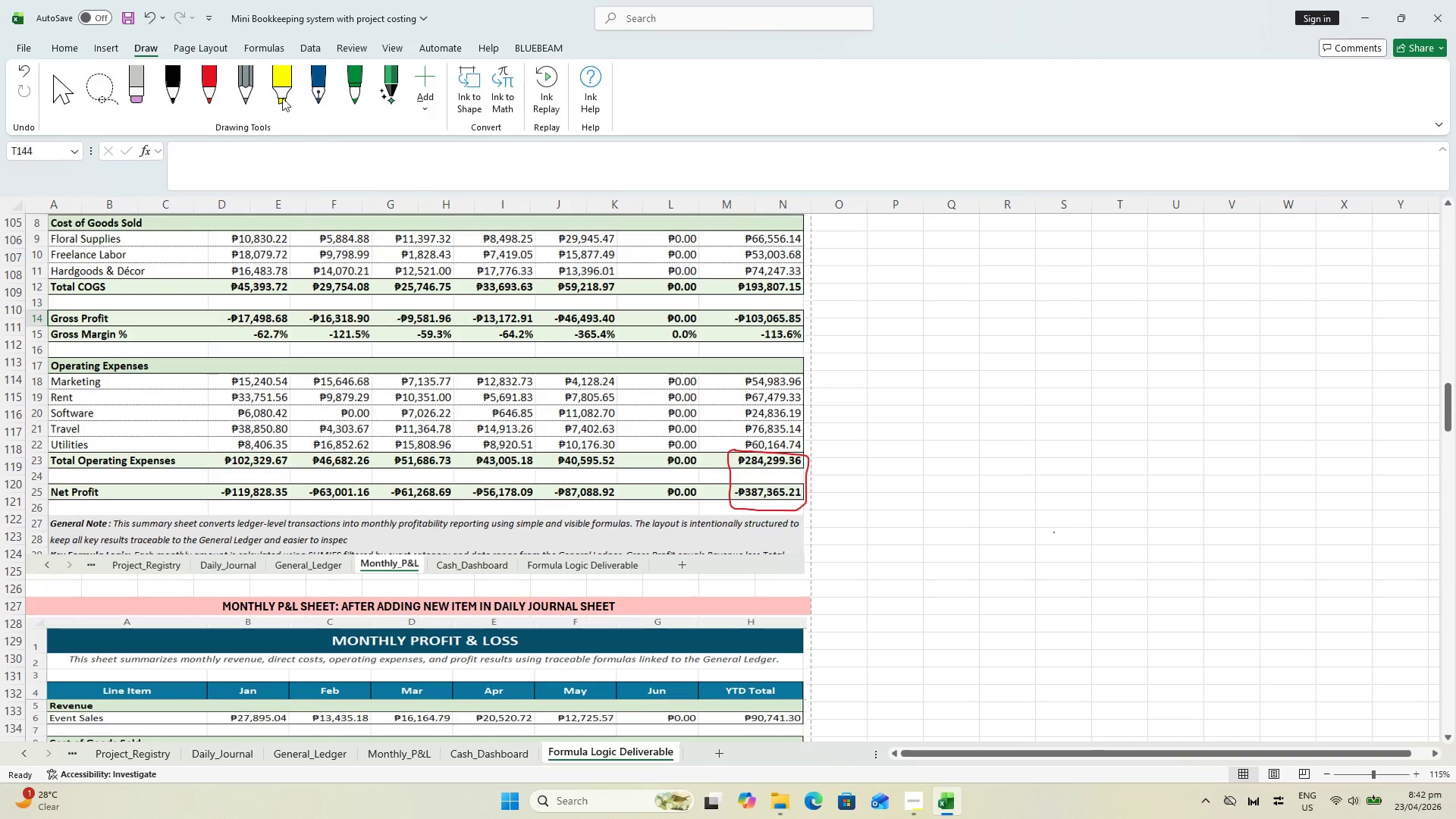 
left_click([206, 84])
 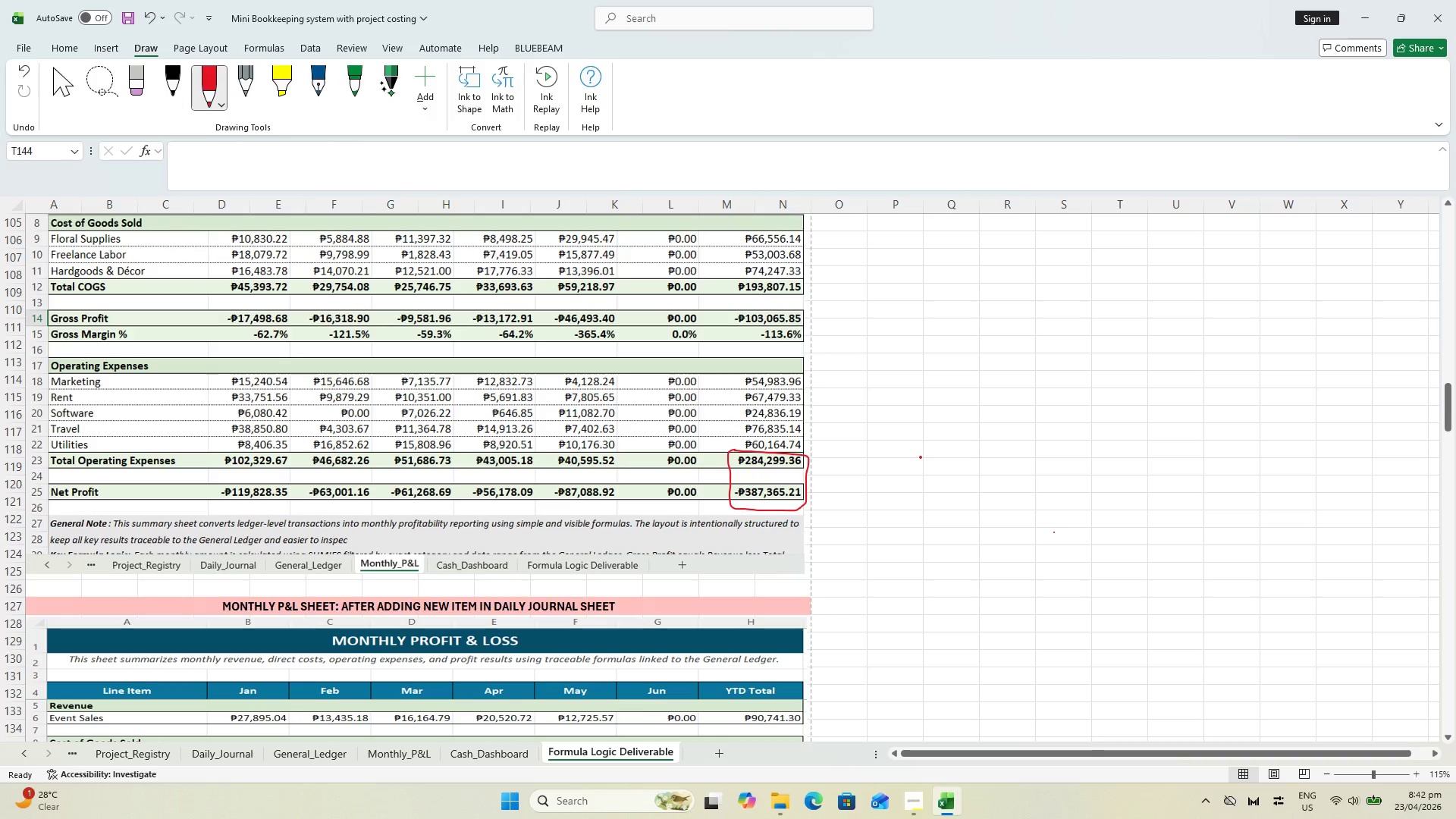 
scroll: coordinate [918, 466], scroll_direction: down, amount: 4.0
 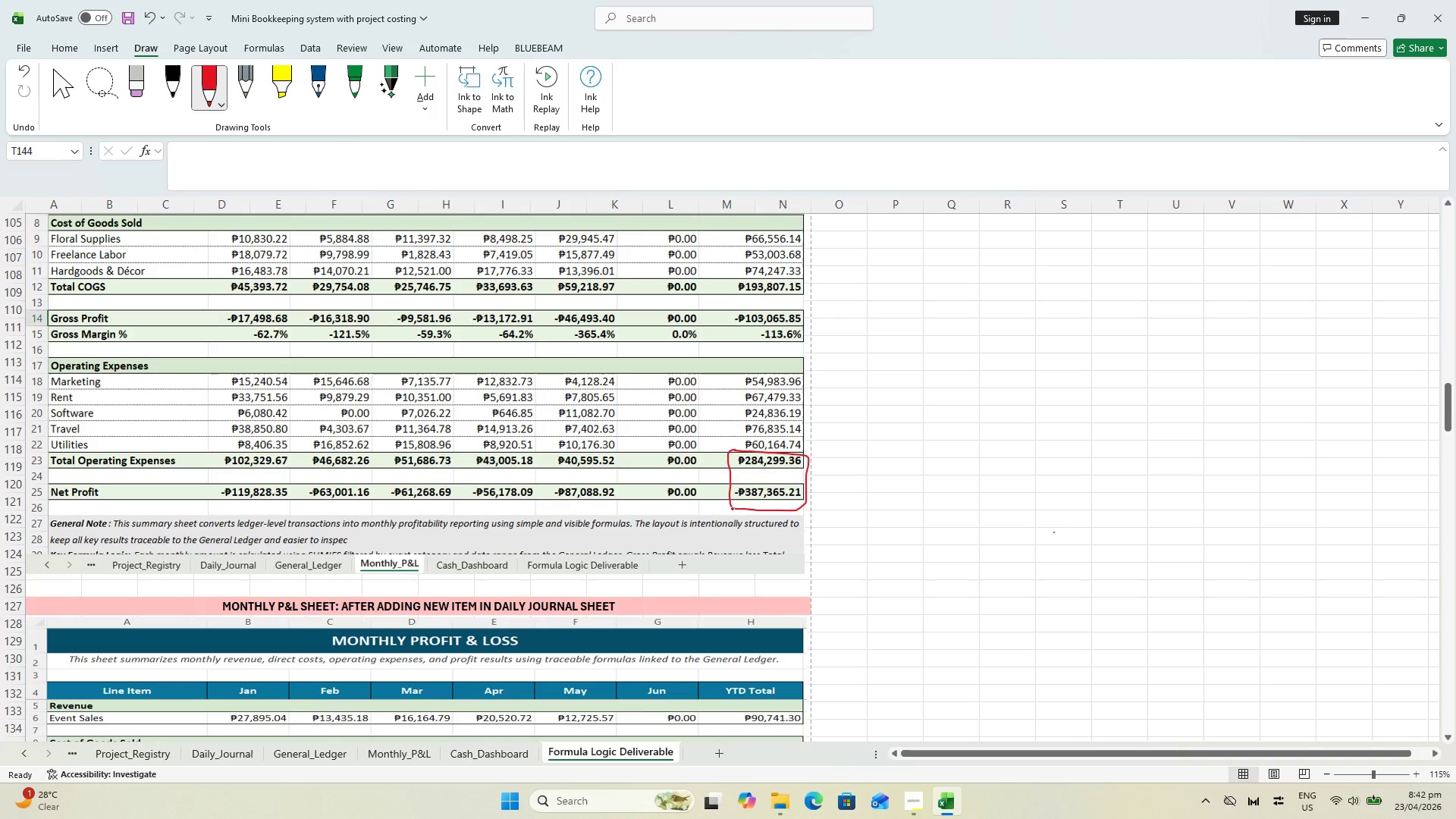 
key(Escape)
 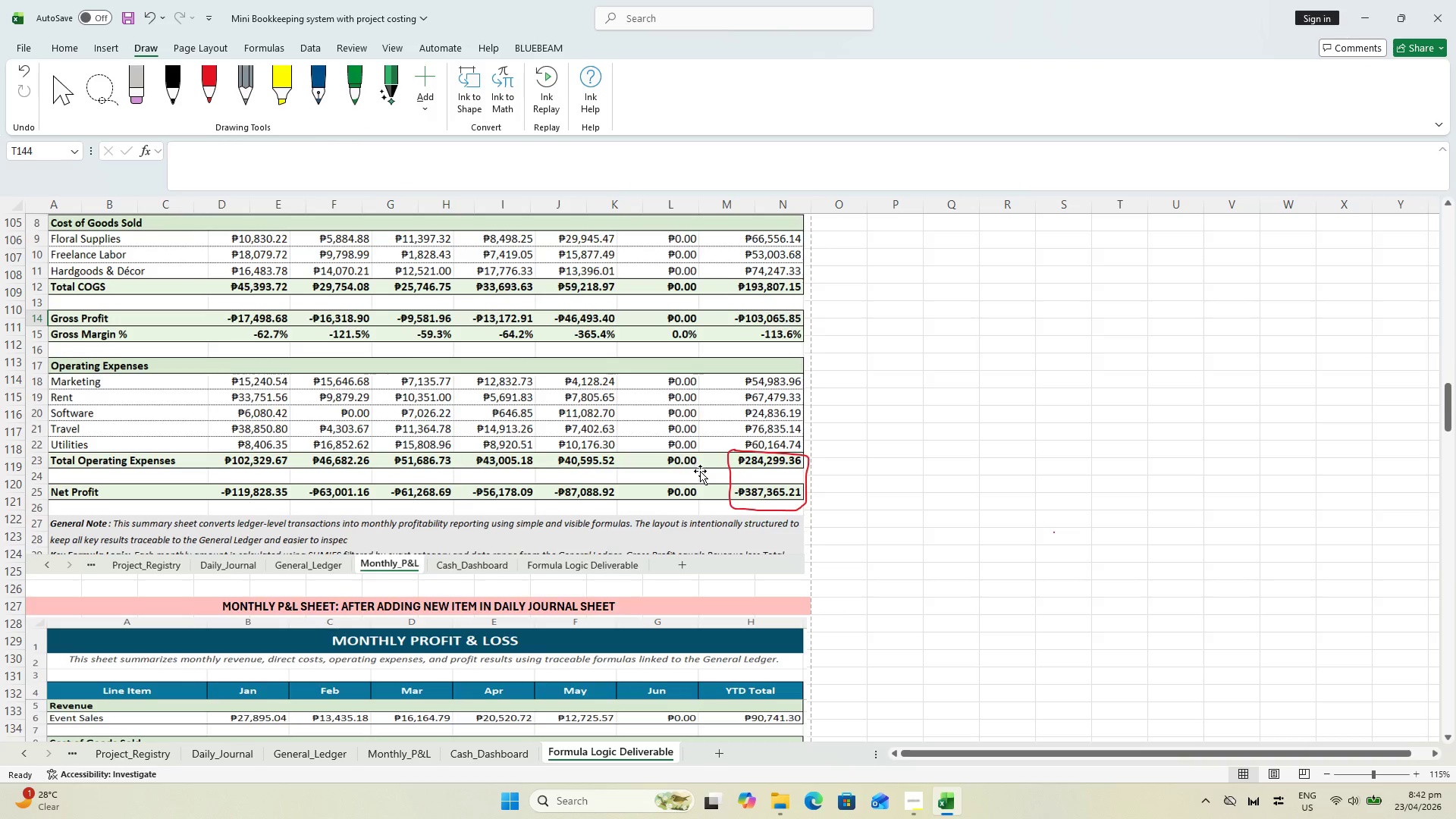 
scroll: coordinate [648, 453], scroll_direction: down, amount: 7.0
 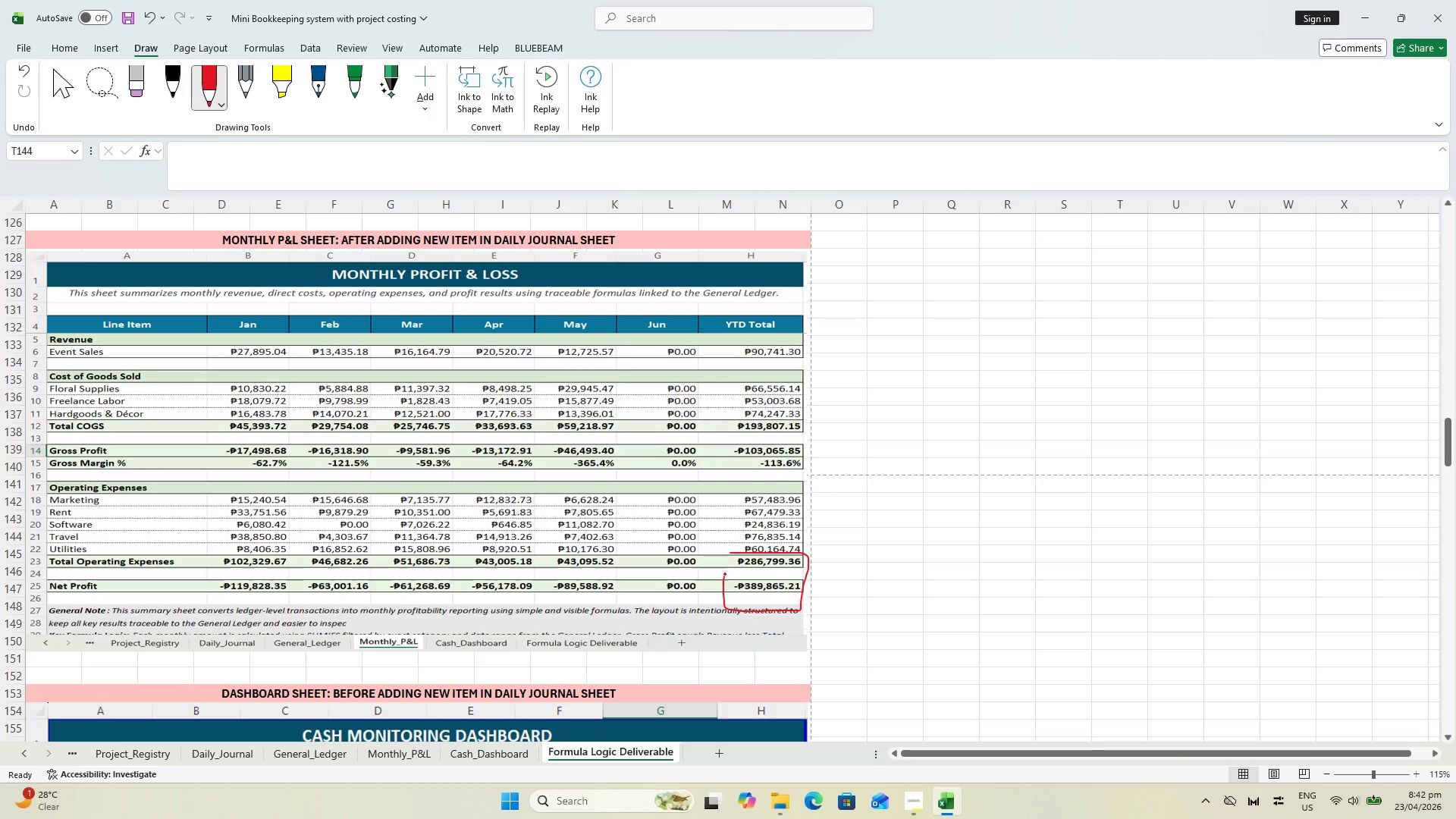 
wait(6.75)
 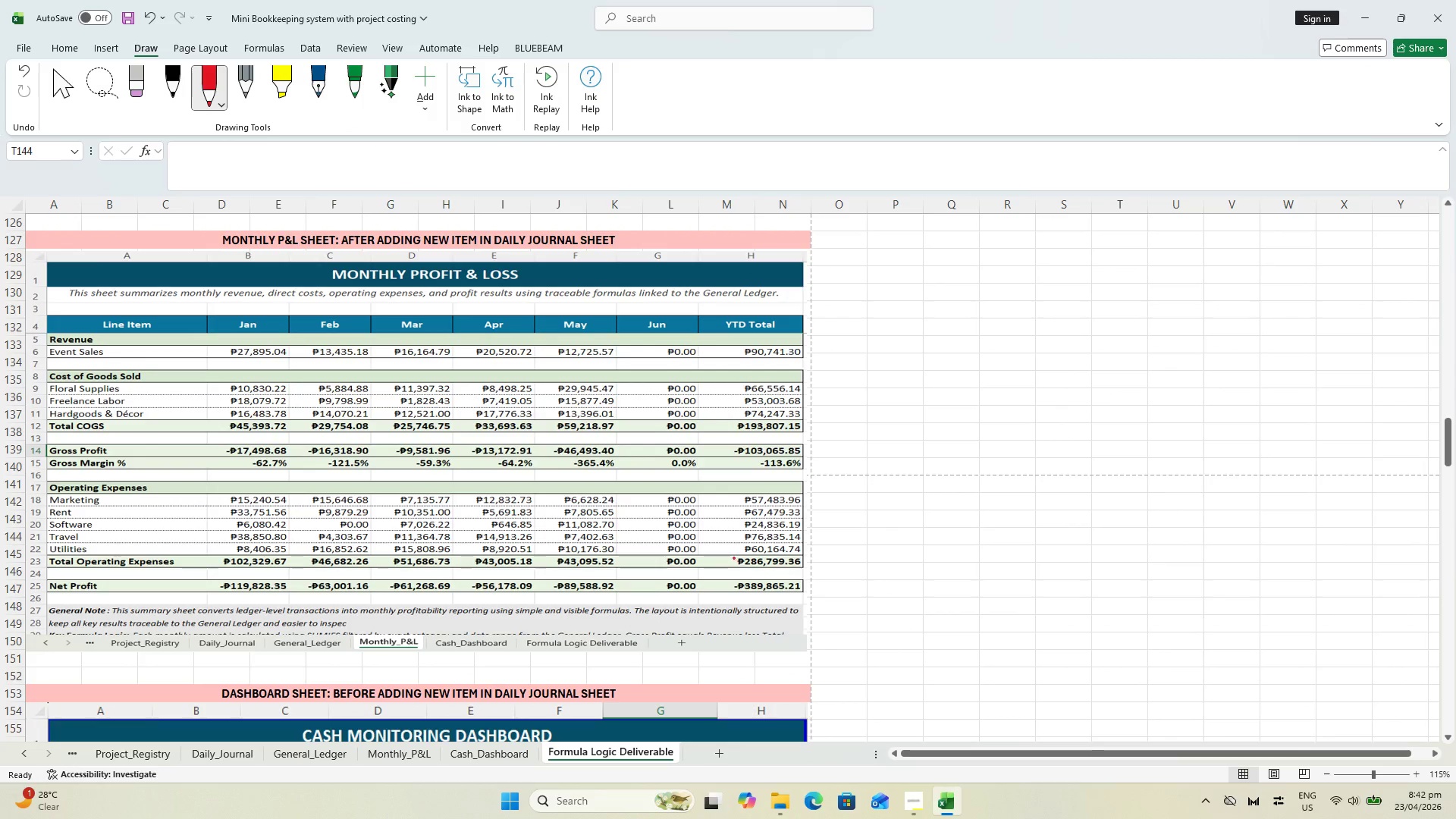 
scroll: coordinate [704, 627], scroll_direction: none, amount: 0.0
 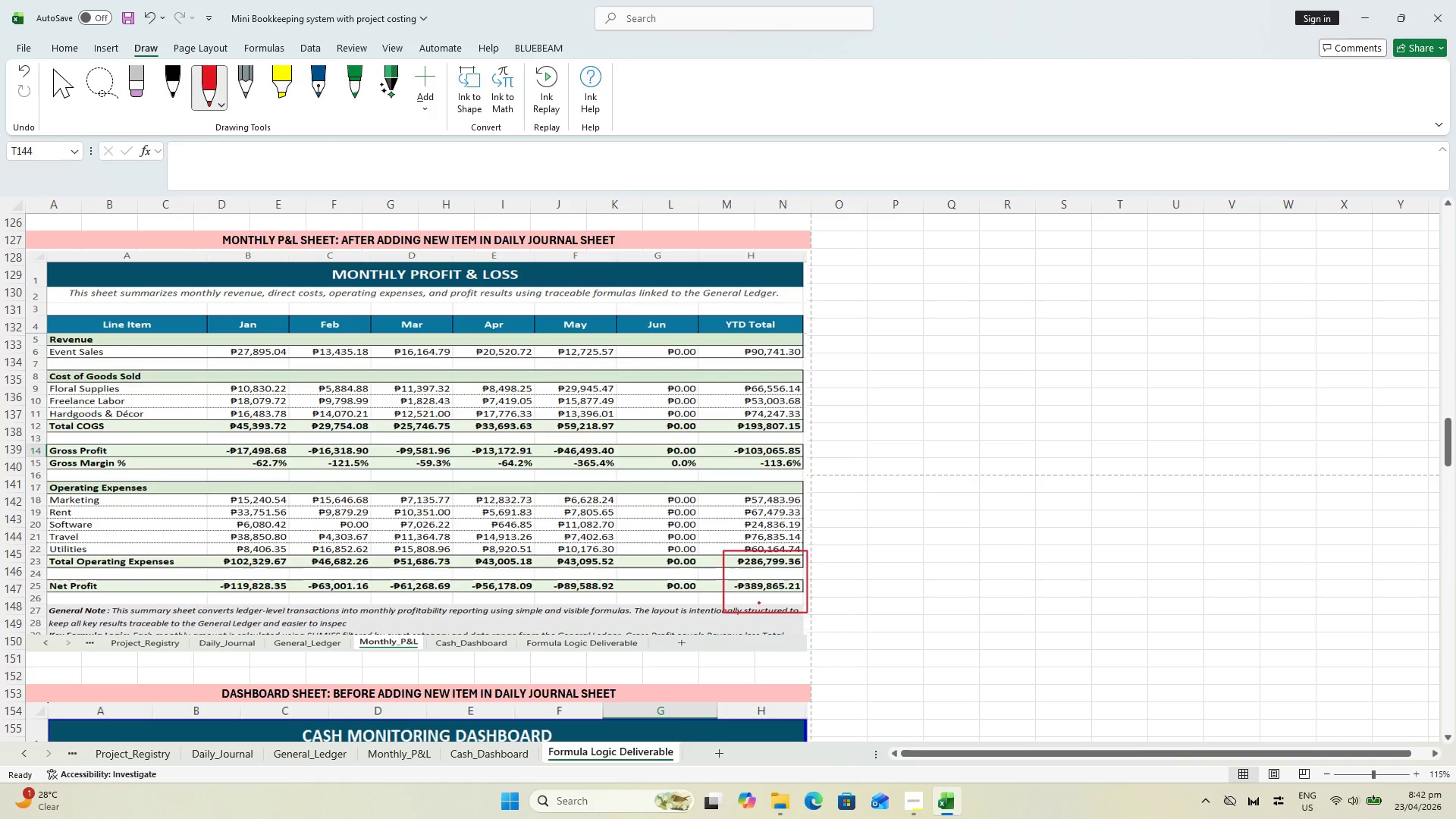 
key(Escape)
 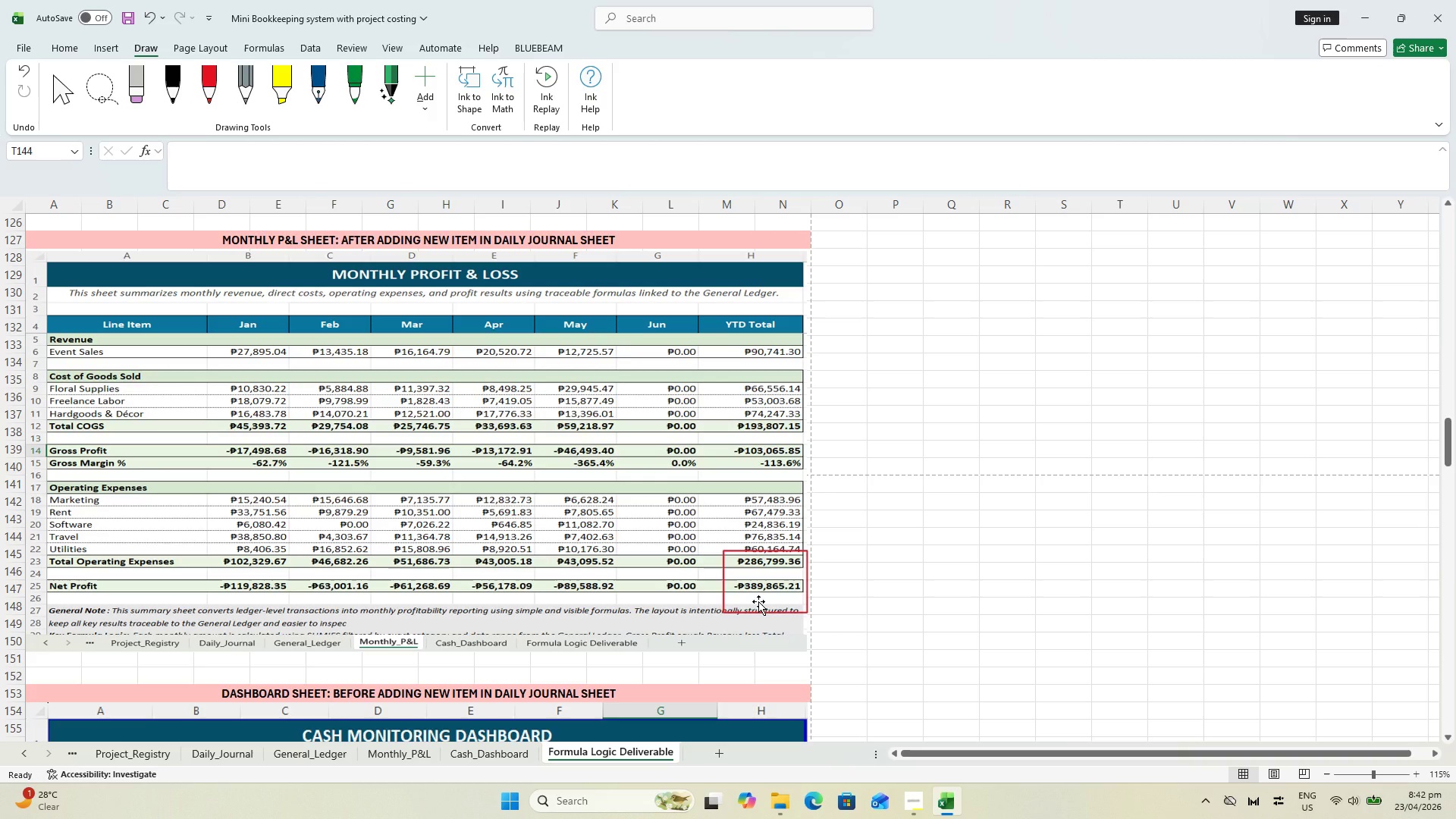 
key(Control+S)
 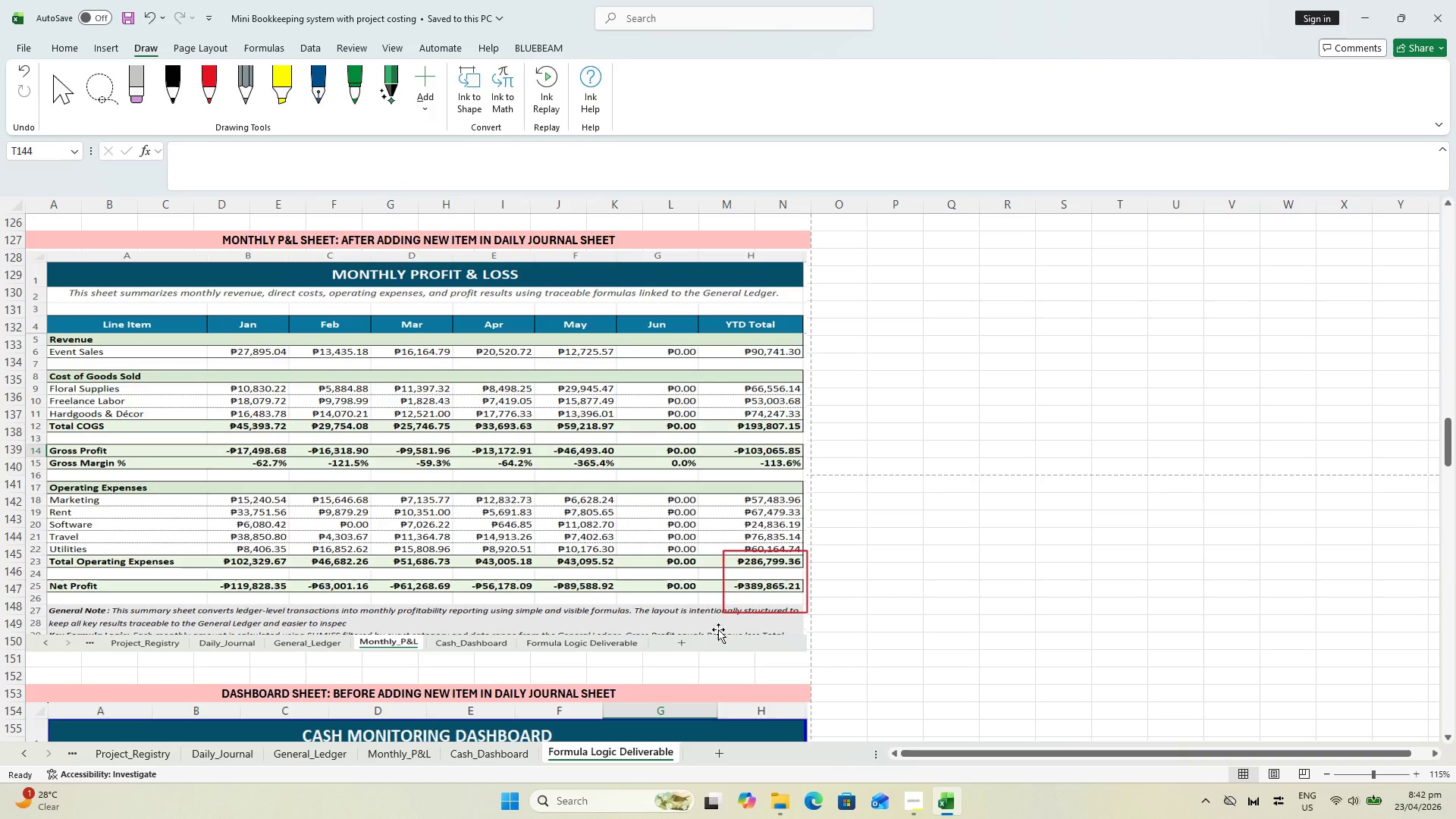 
wait(12.06)
 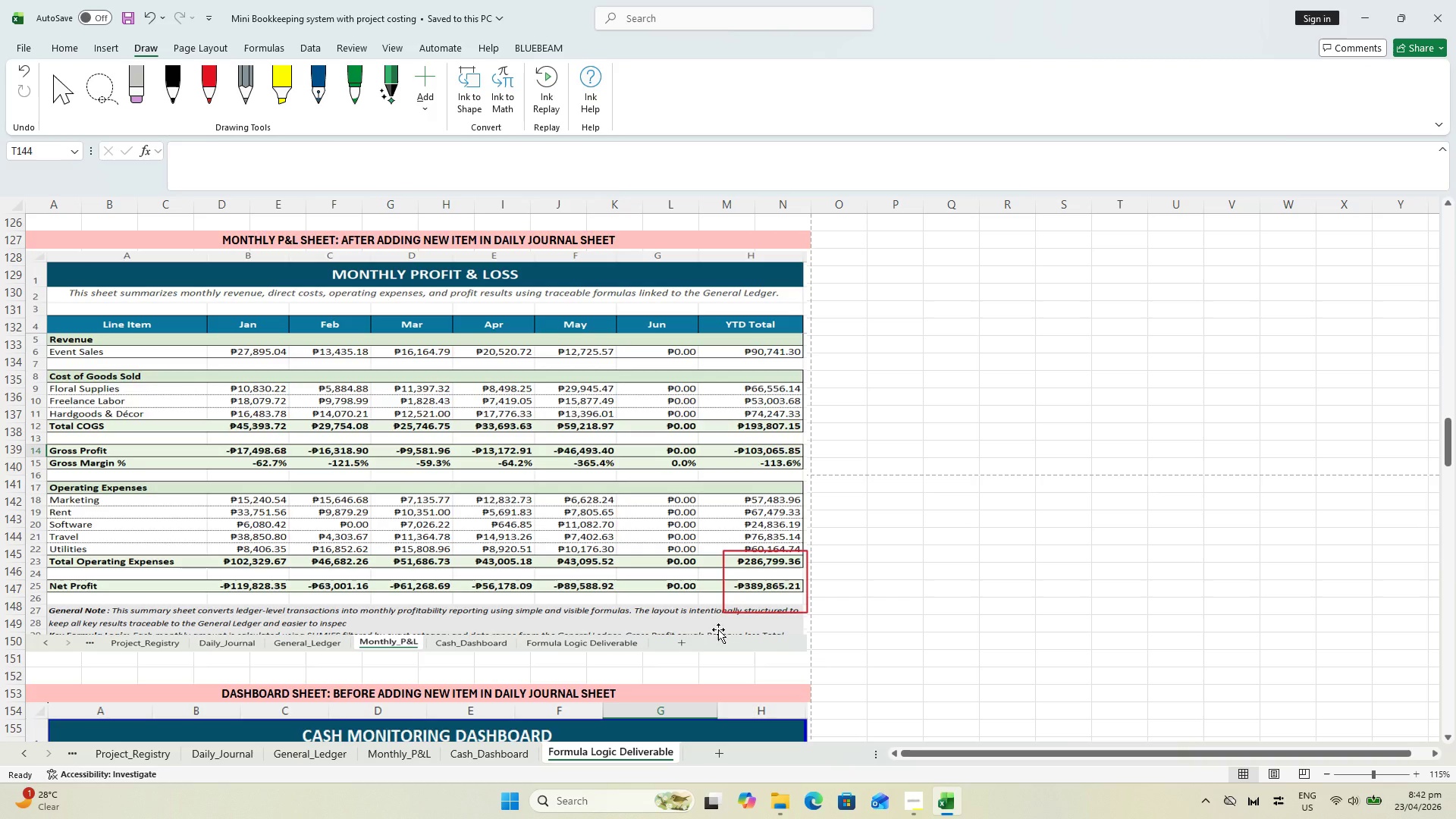 
left_click([65, 48])
 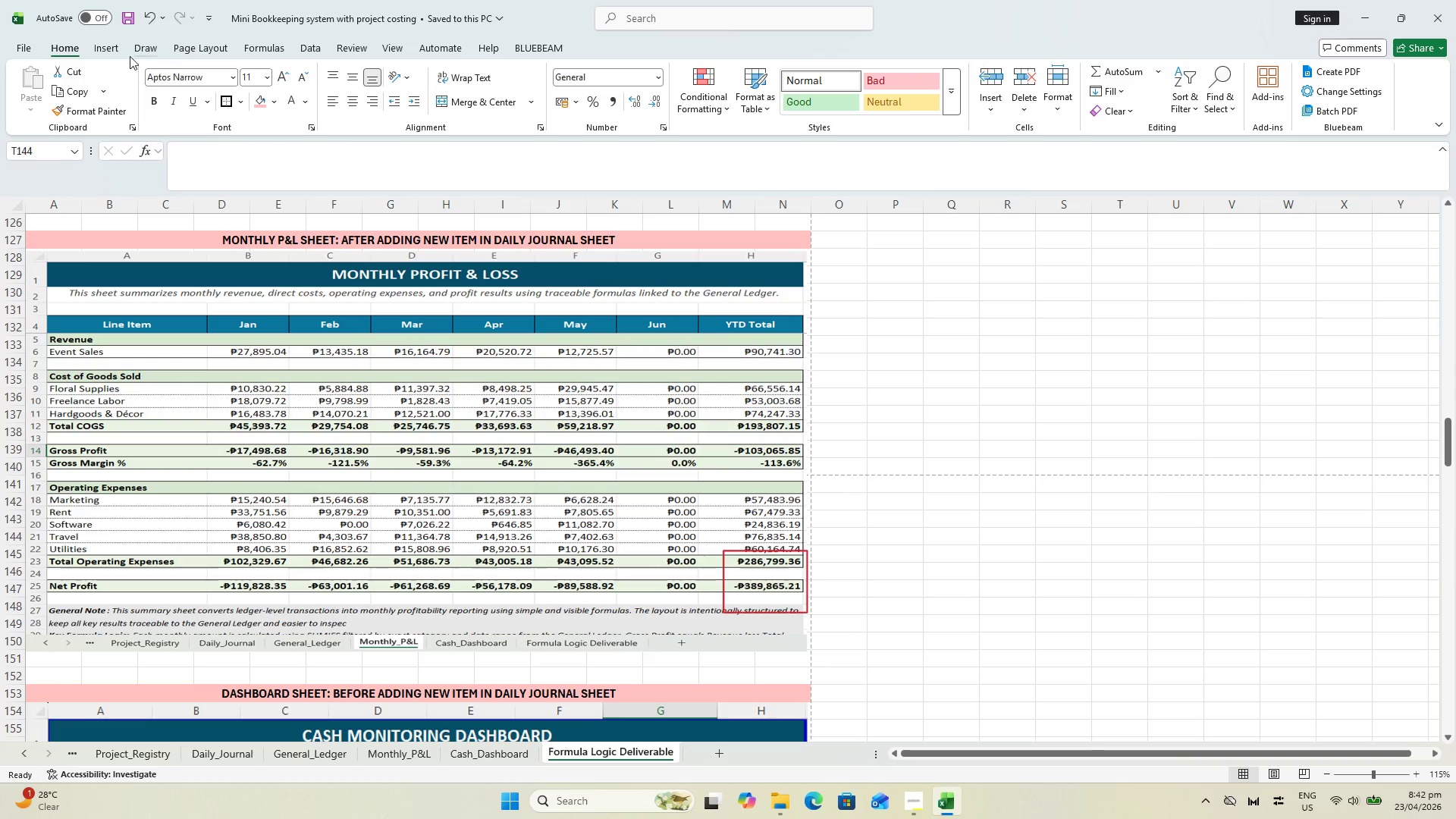 
left_click([108, 49])
 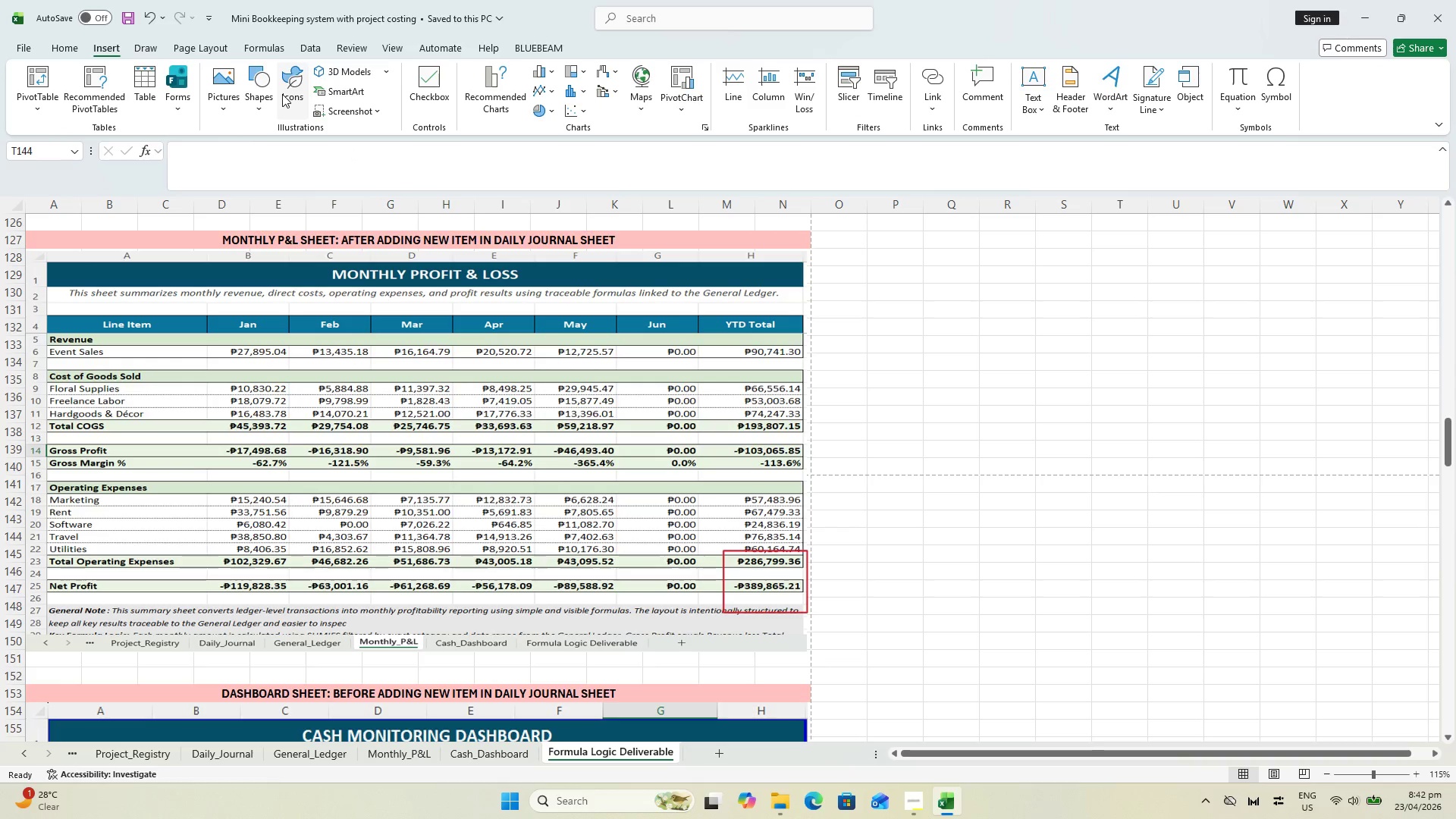 
mouse_move([271, 115])
 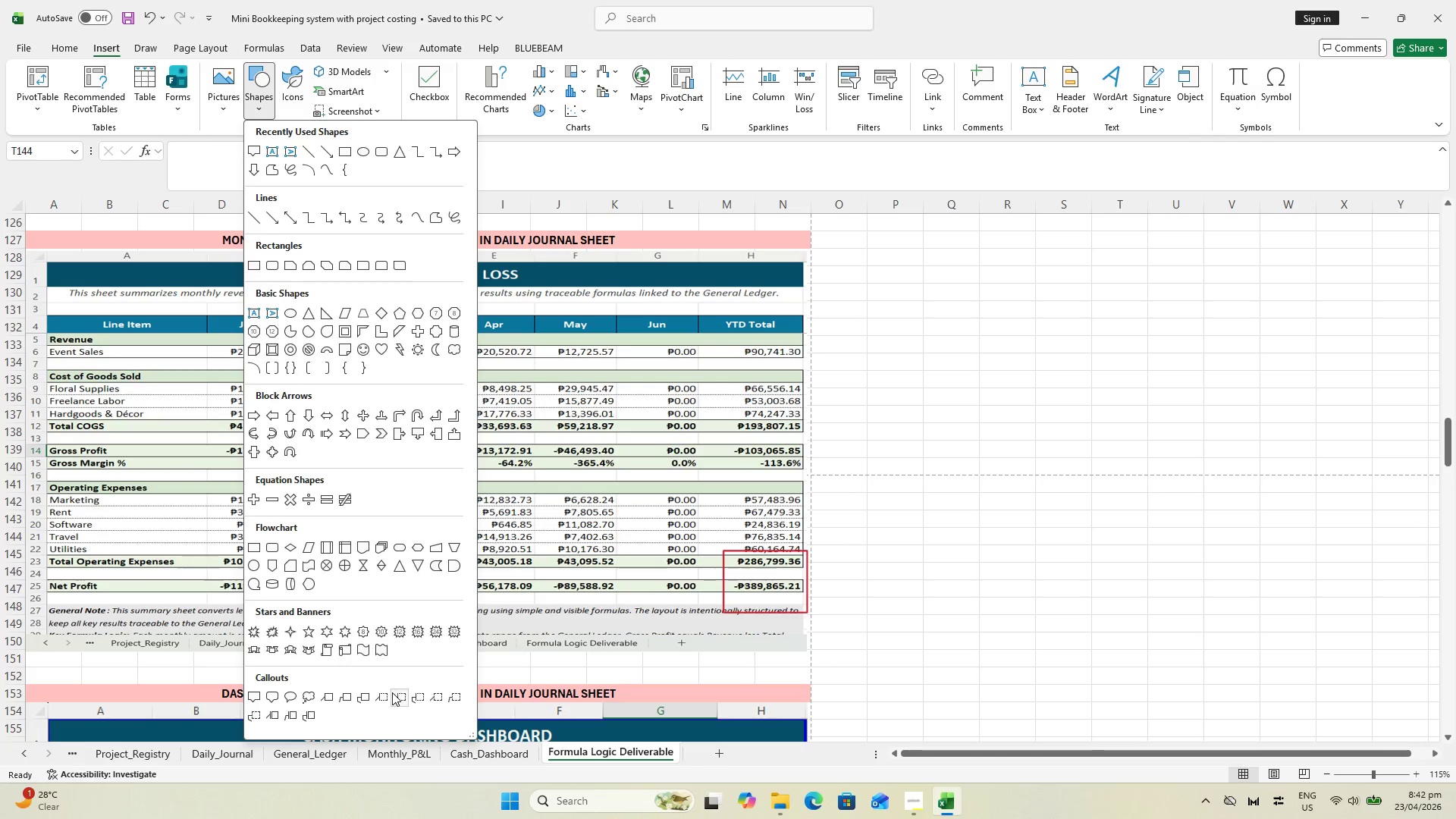 
wait(8.19)
 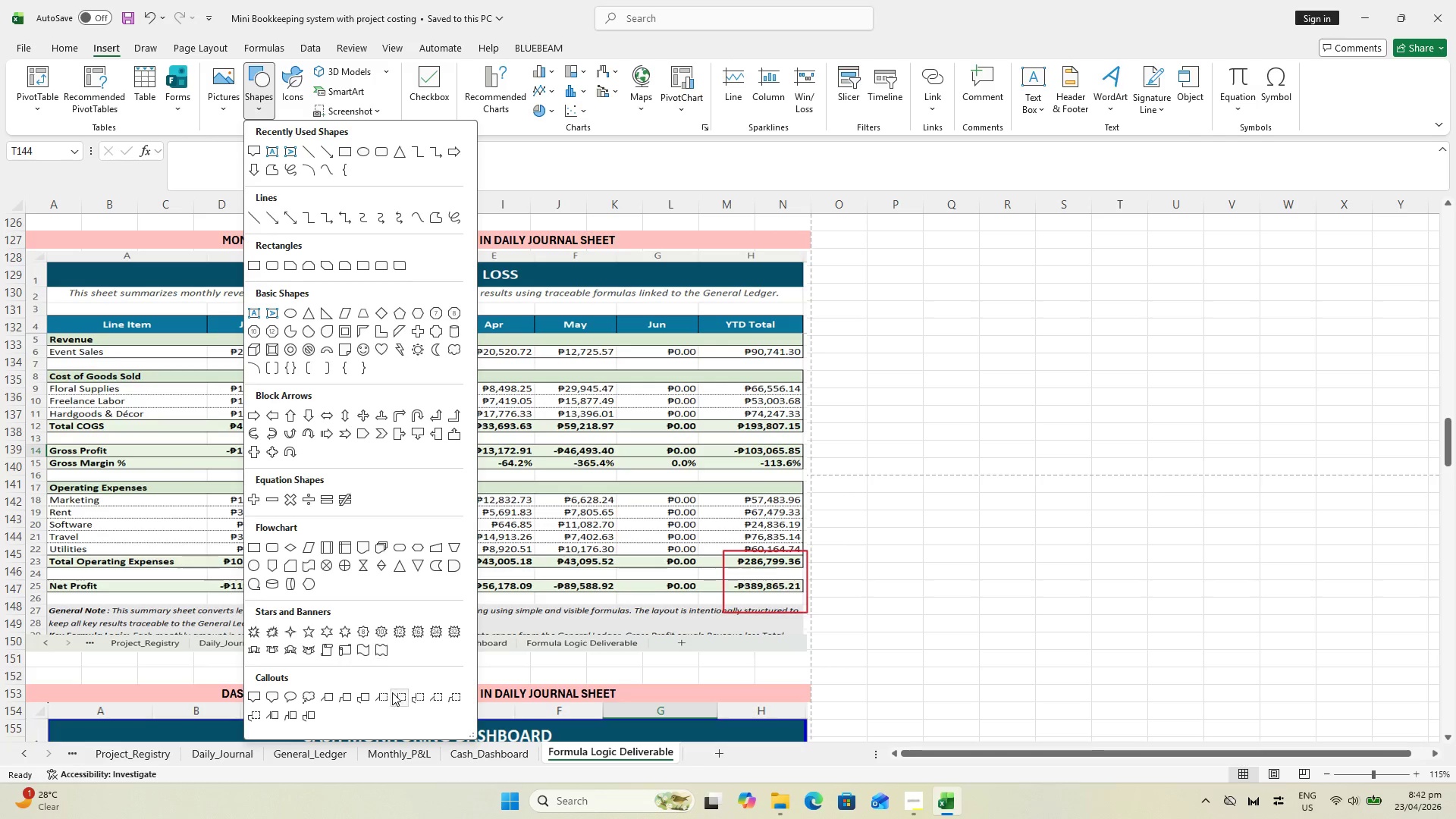 
left_click([378, 695])
 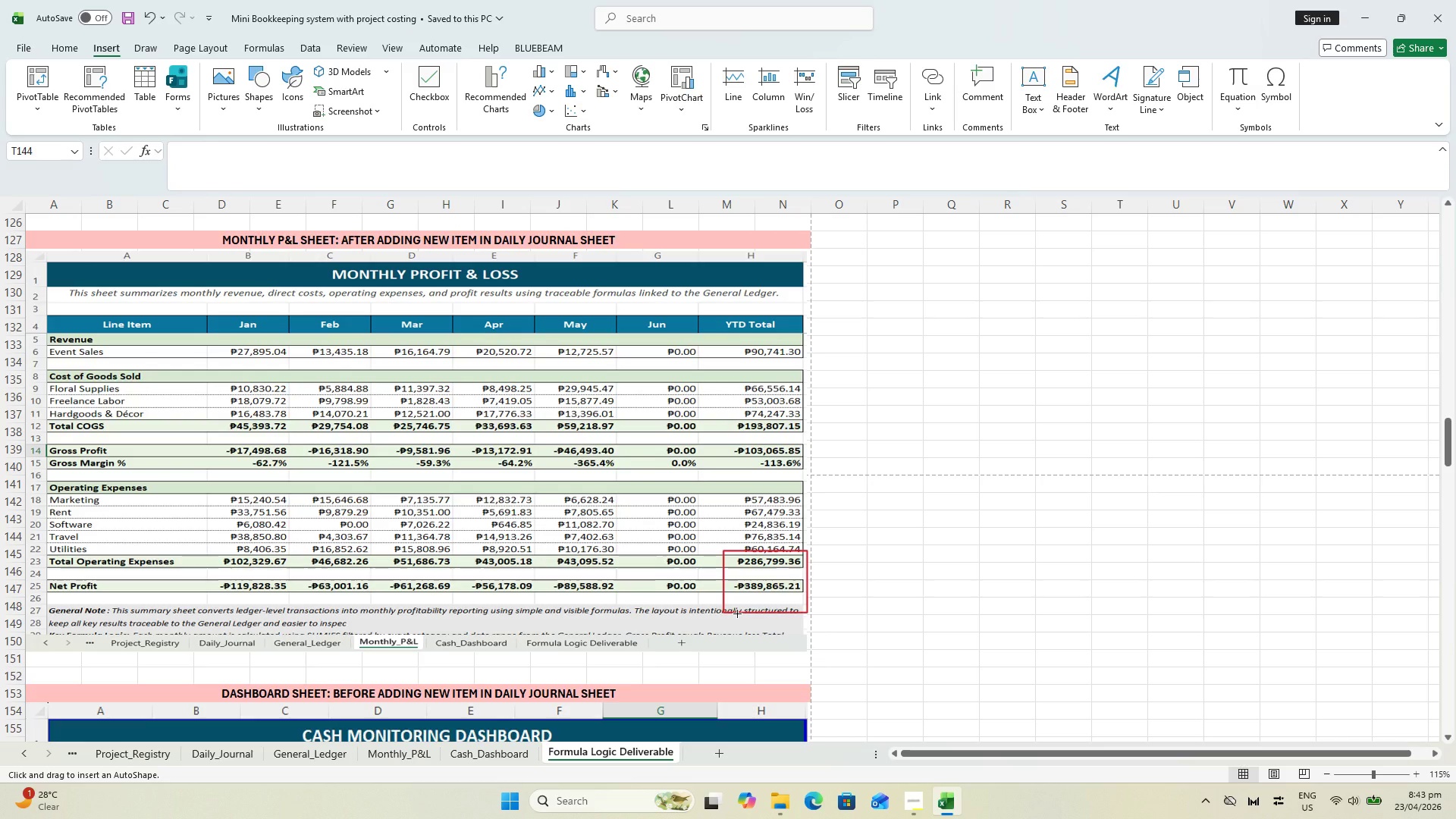 
left_click_drag(start_coordinate=[739, 615], to_coordinate=[378, 657])
 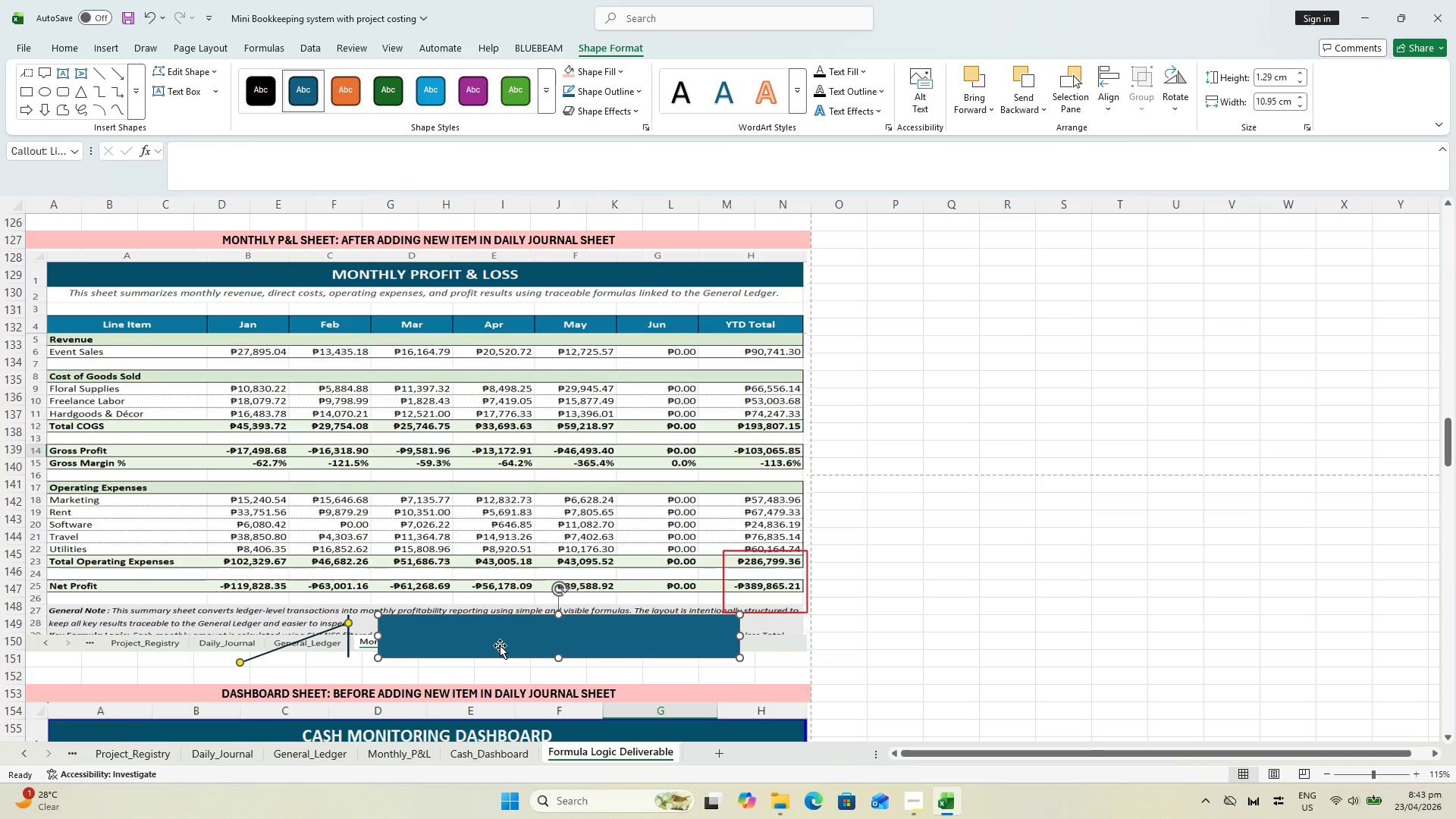 
left_click_drag(start_coordinate=[500, 645], to_coordinate=[398, 654])
 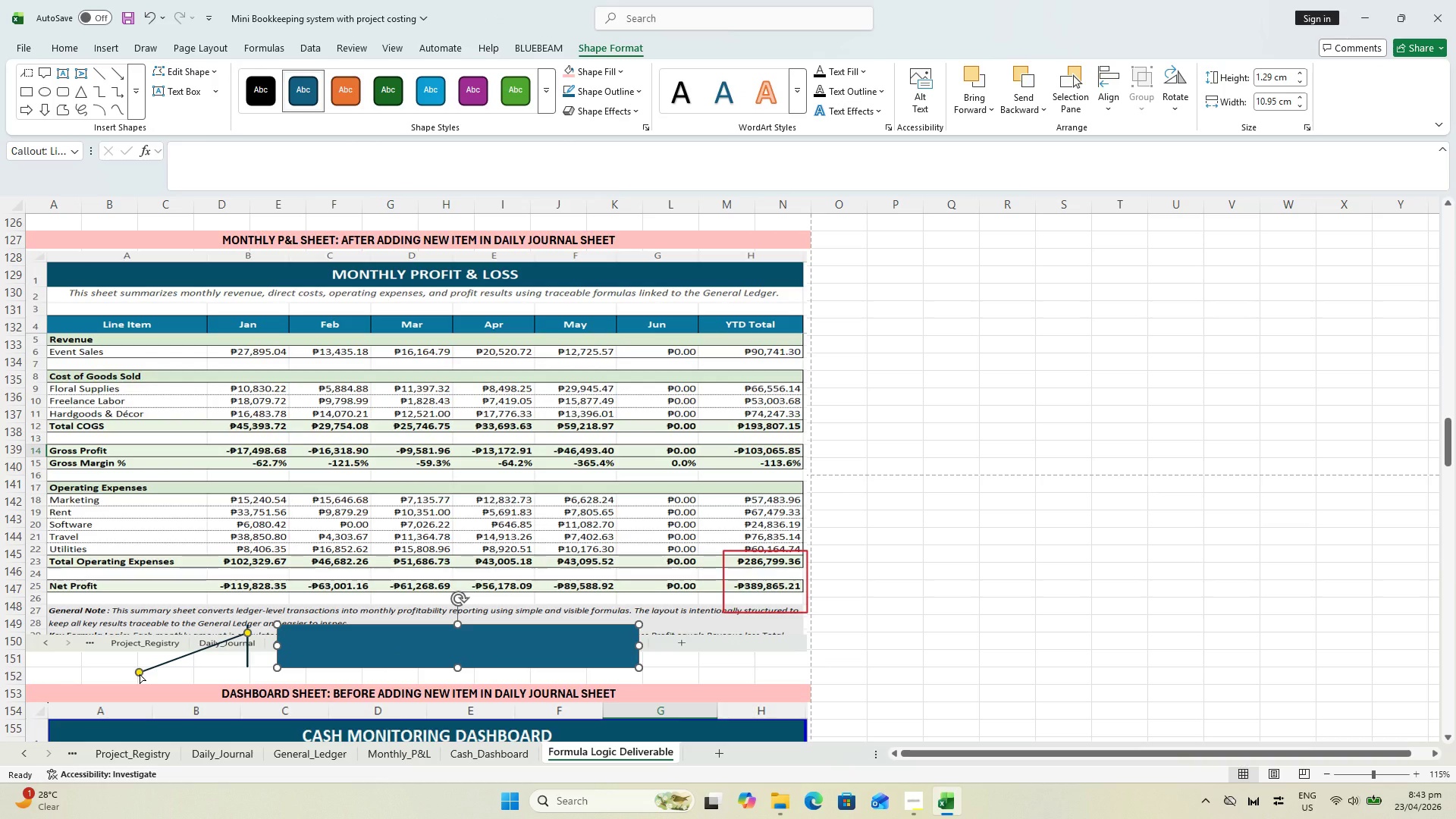 
left_click_drag(start_coordinate=[140, 673], to_coordinate=[721, 590])
 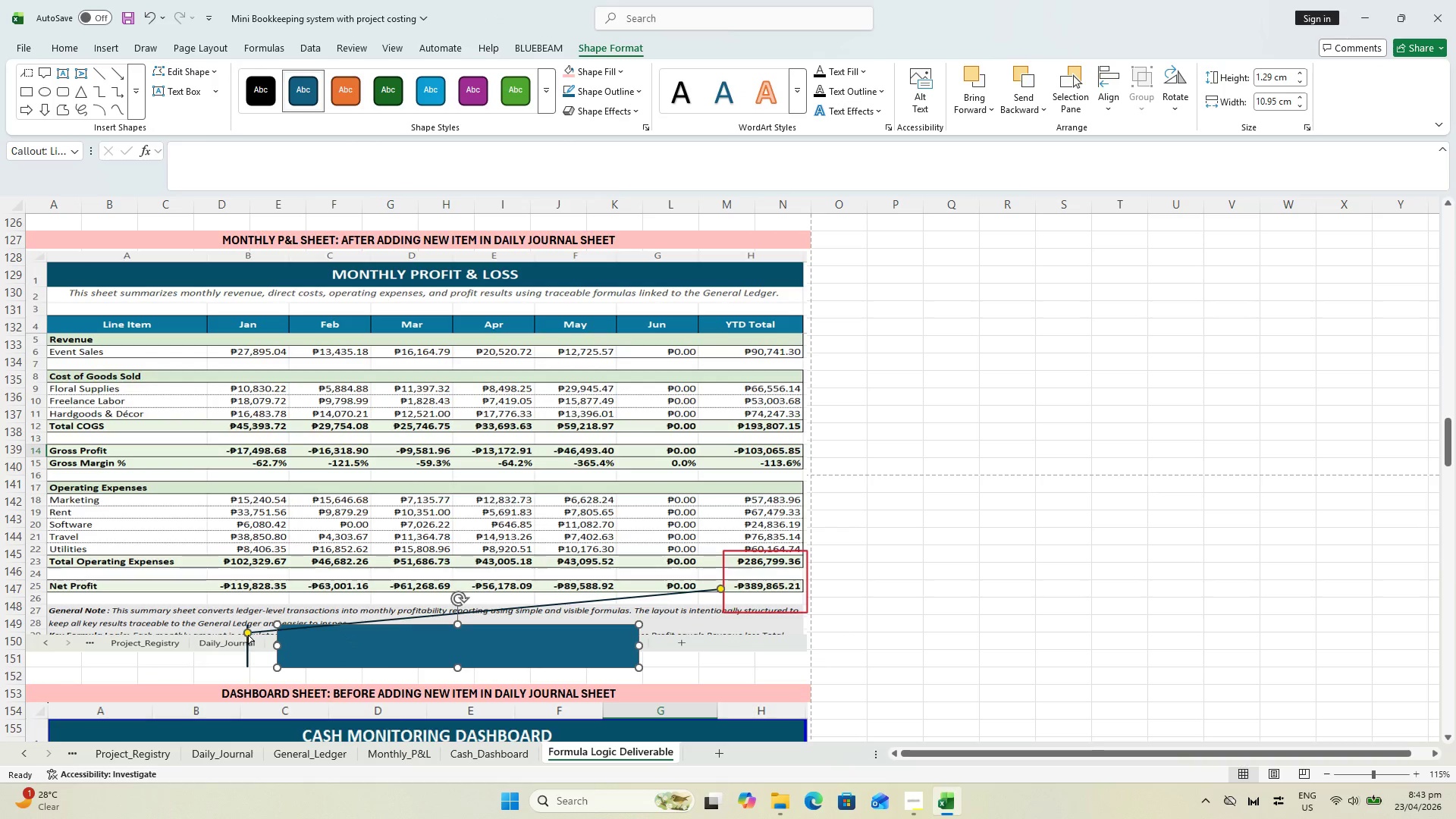 
left_click_drag(start_coordinate=[248, 634], to_coordinate=[649, 625])
 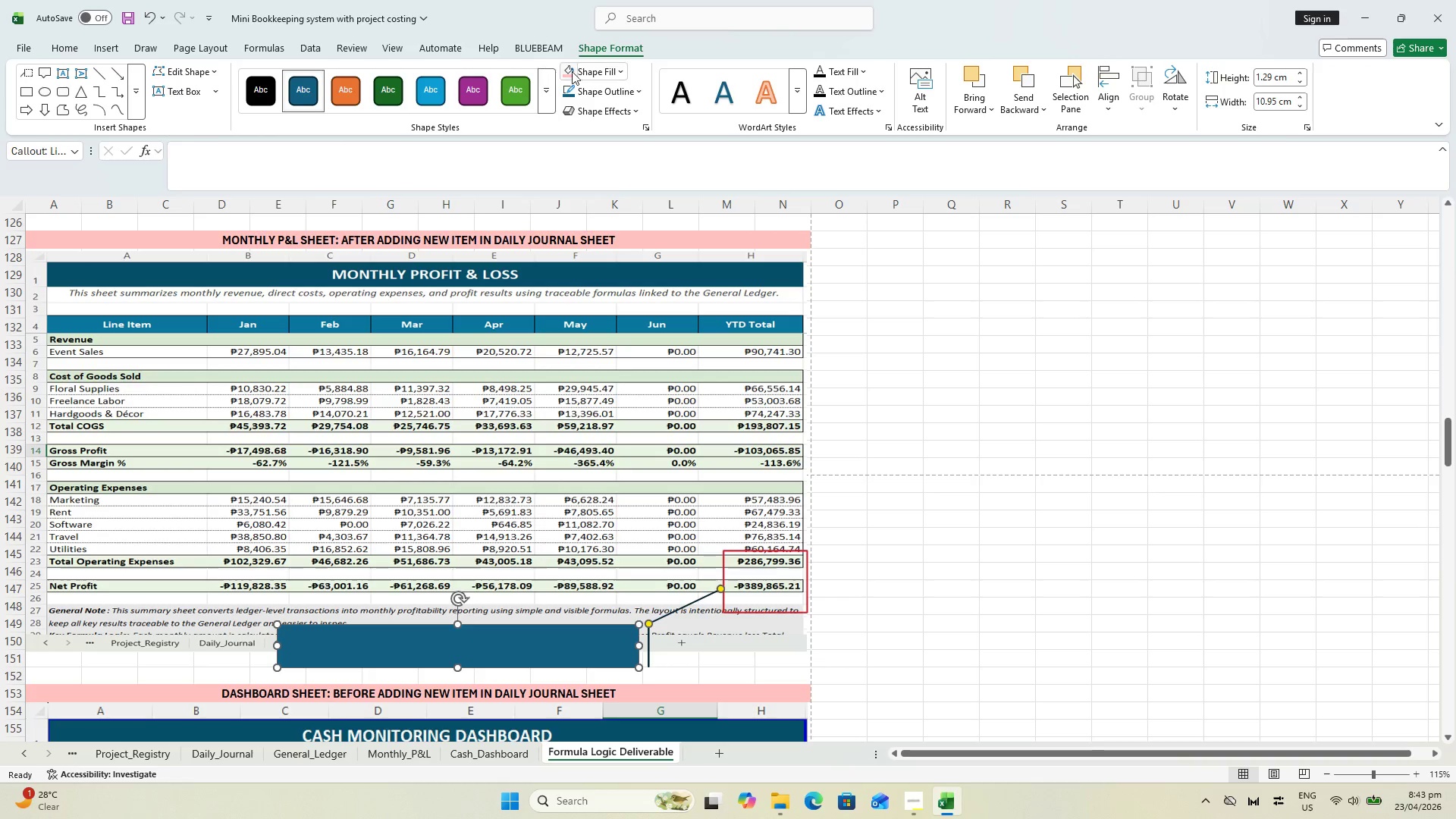 
left_click([571, 71])
 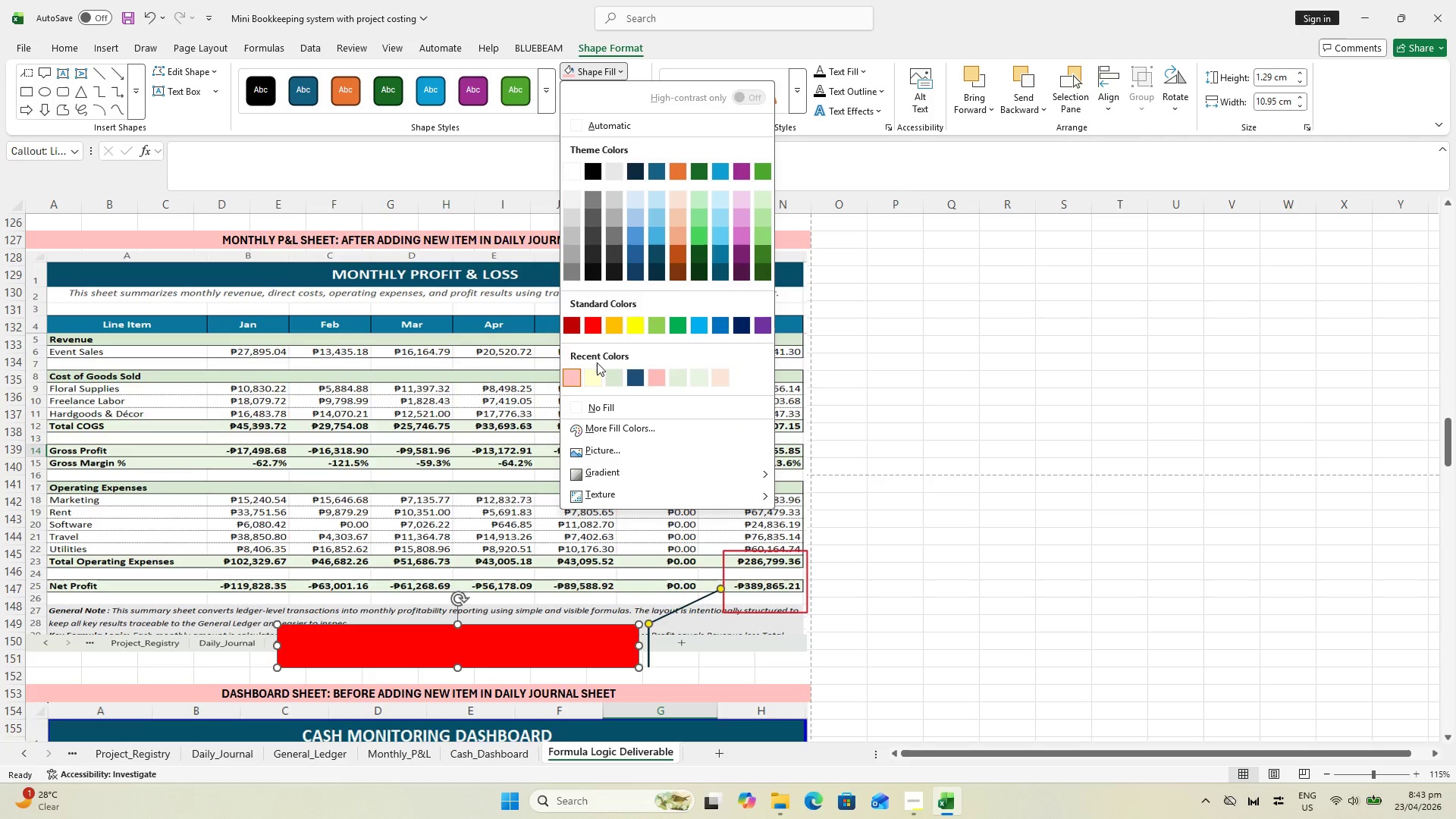 
left_click([595, 376])
 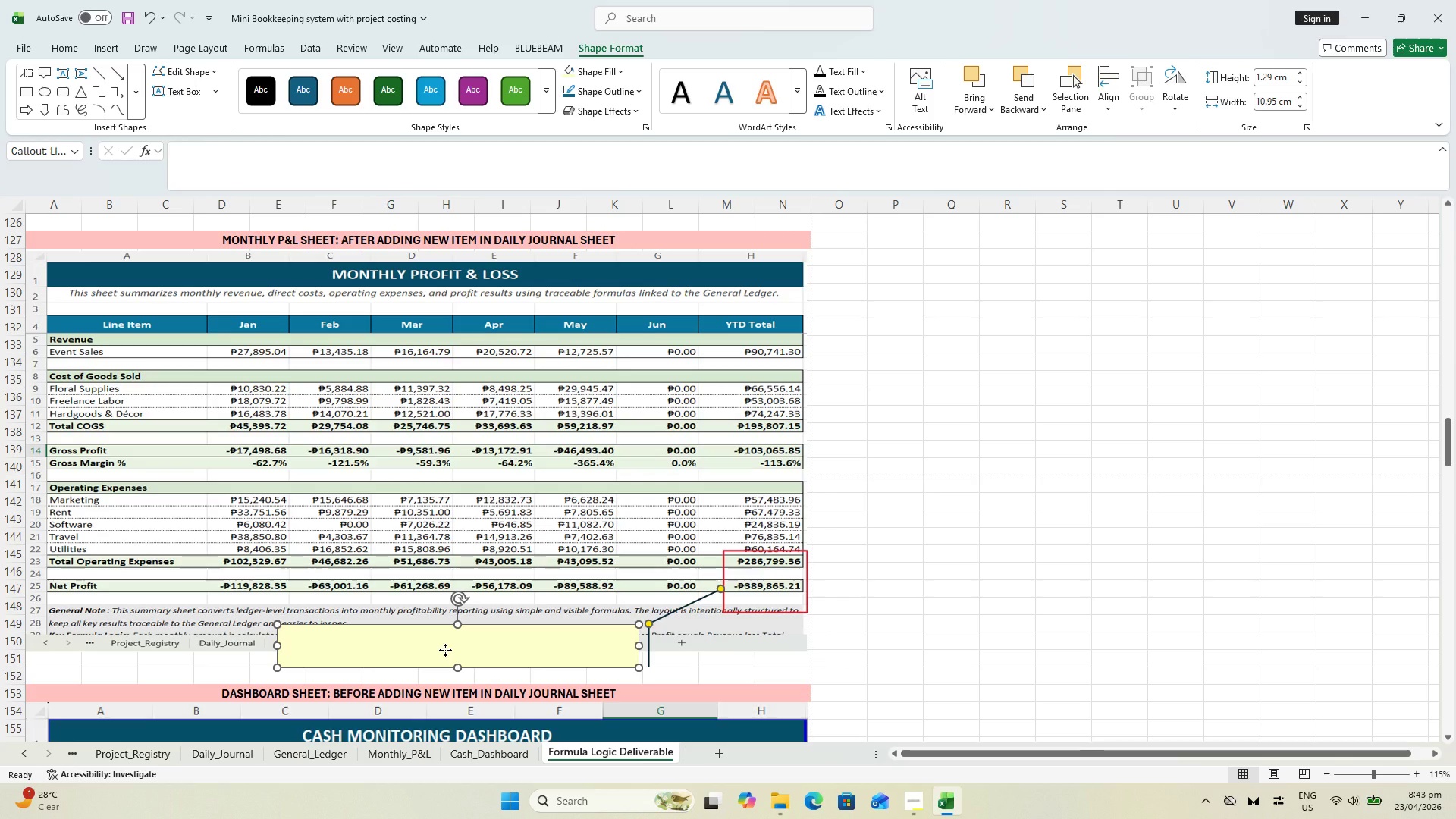 
double_click([445, 649])
 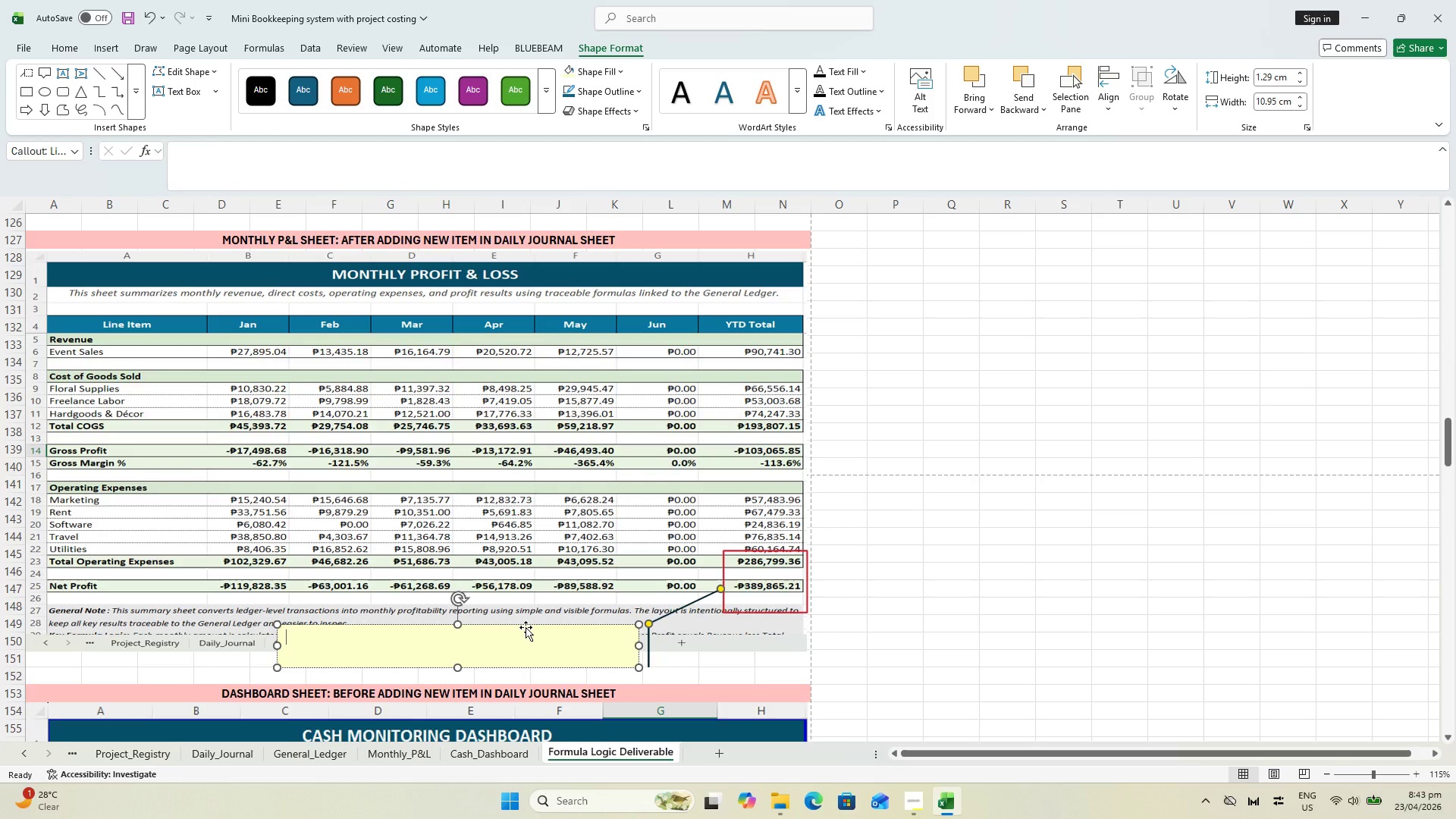 
type(AUTO-COMPUTE)
 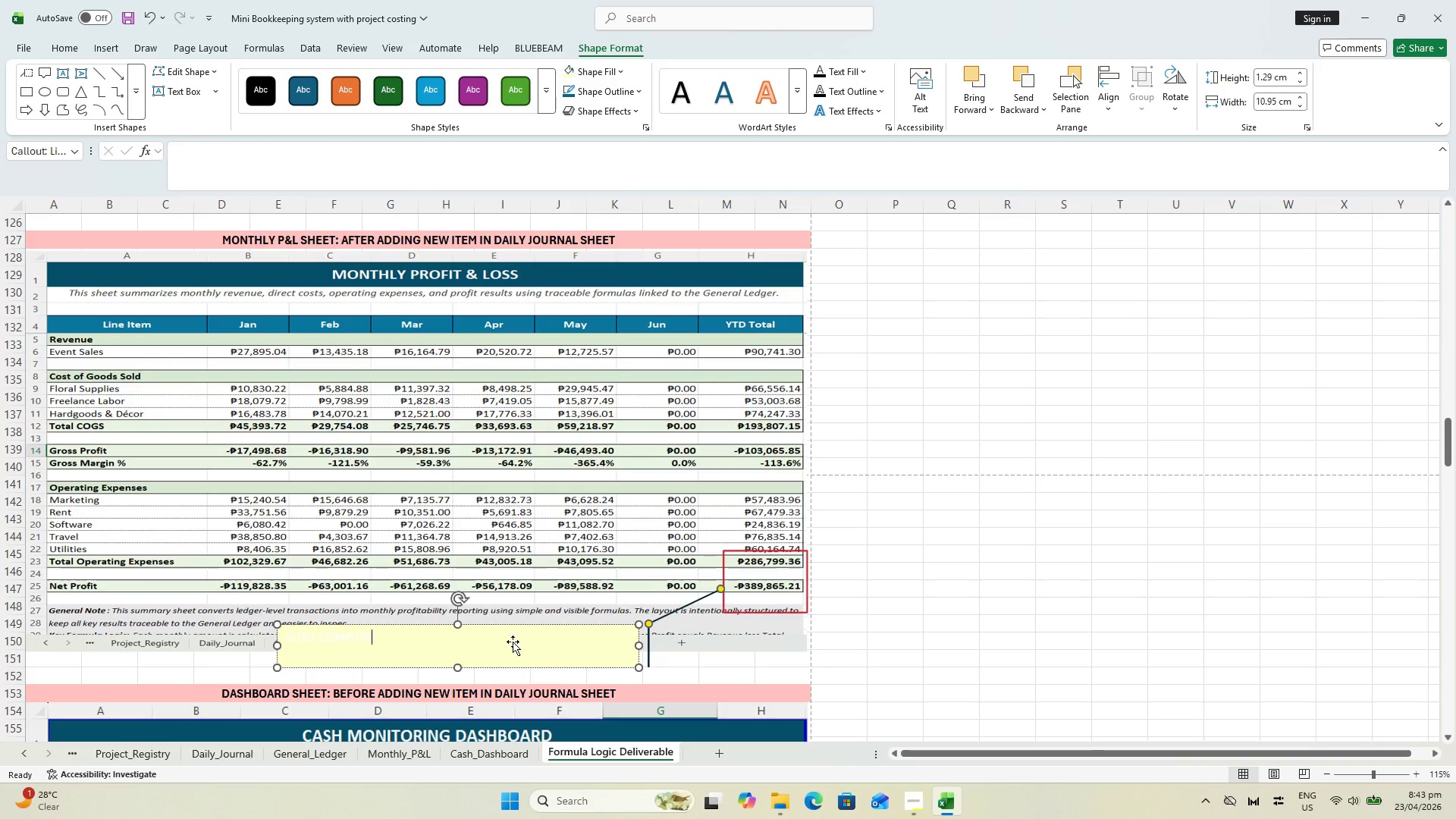 
key(Control+A)
 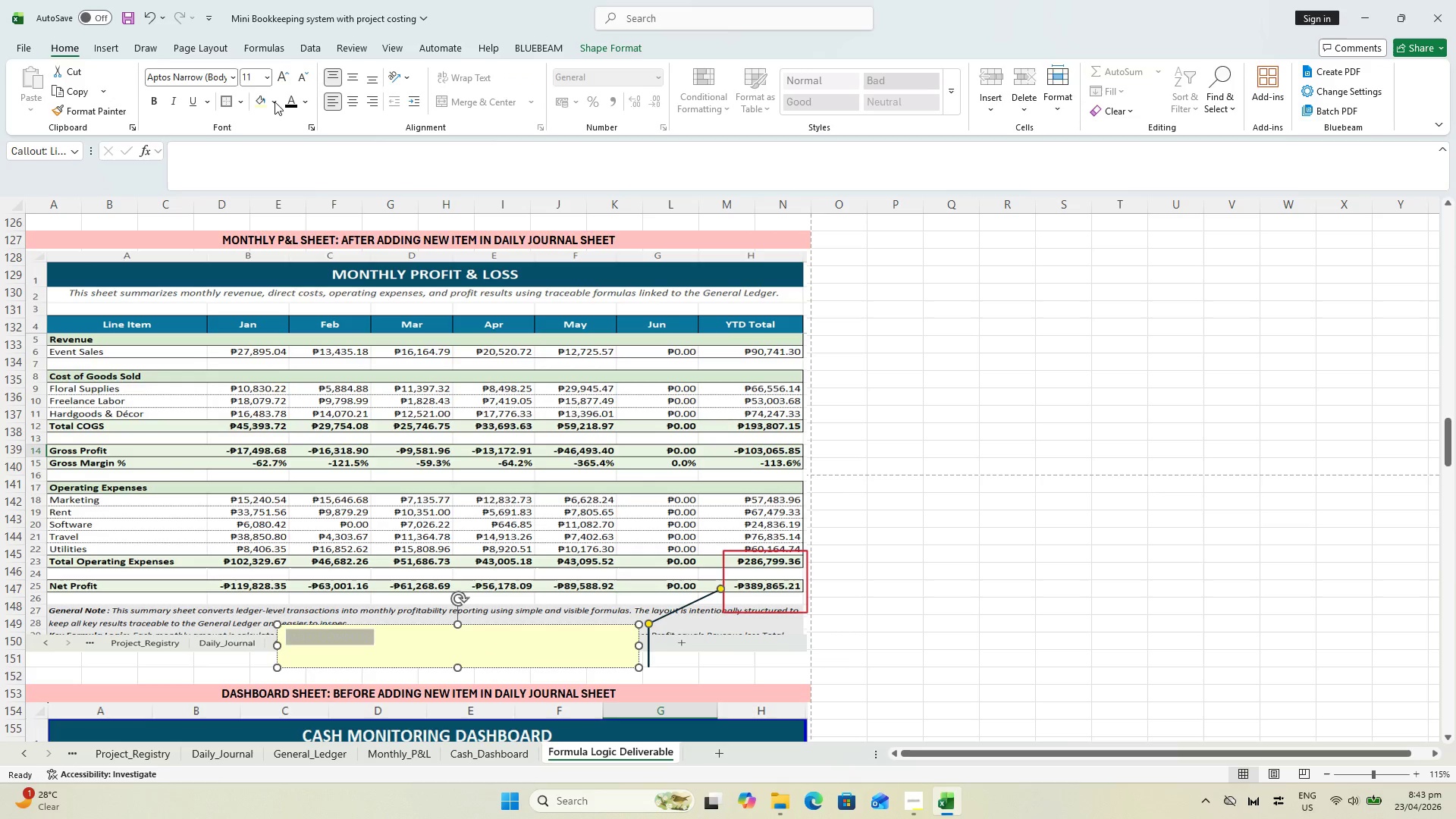 
left_click([287, 107])
 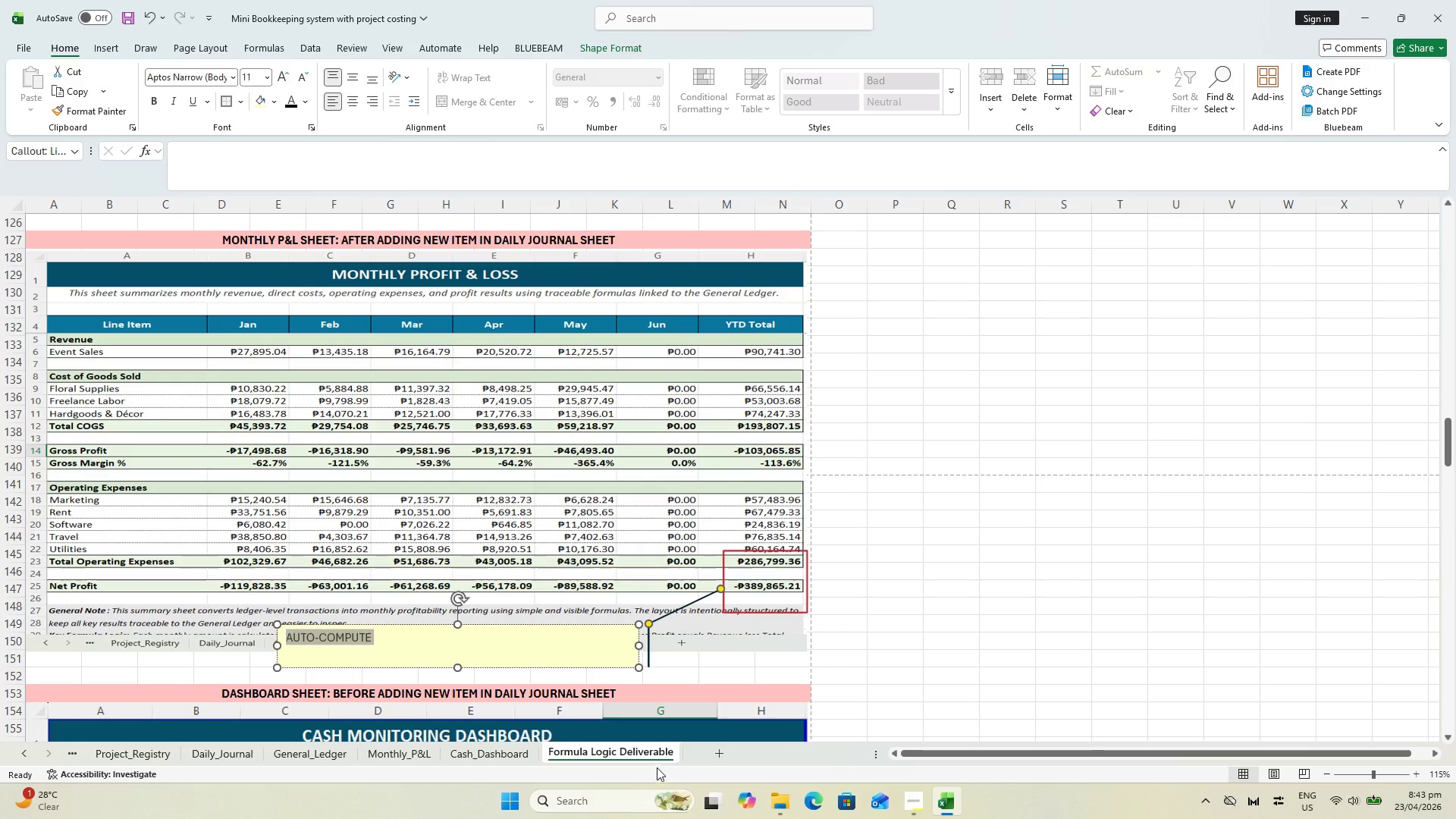 
left_click([944, 607])
 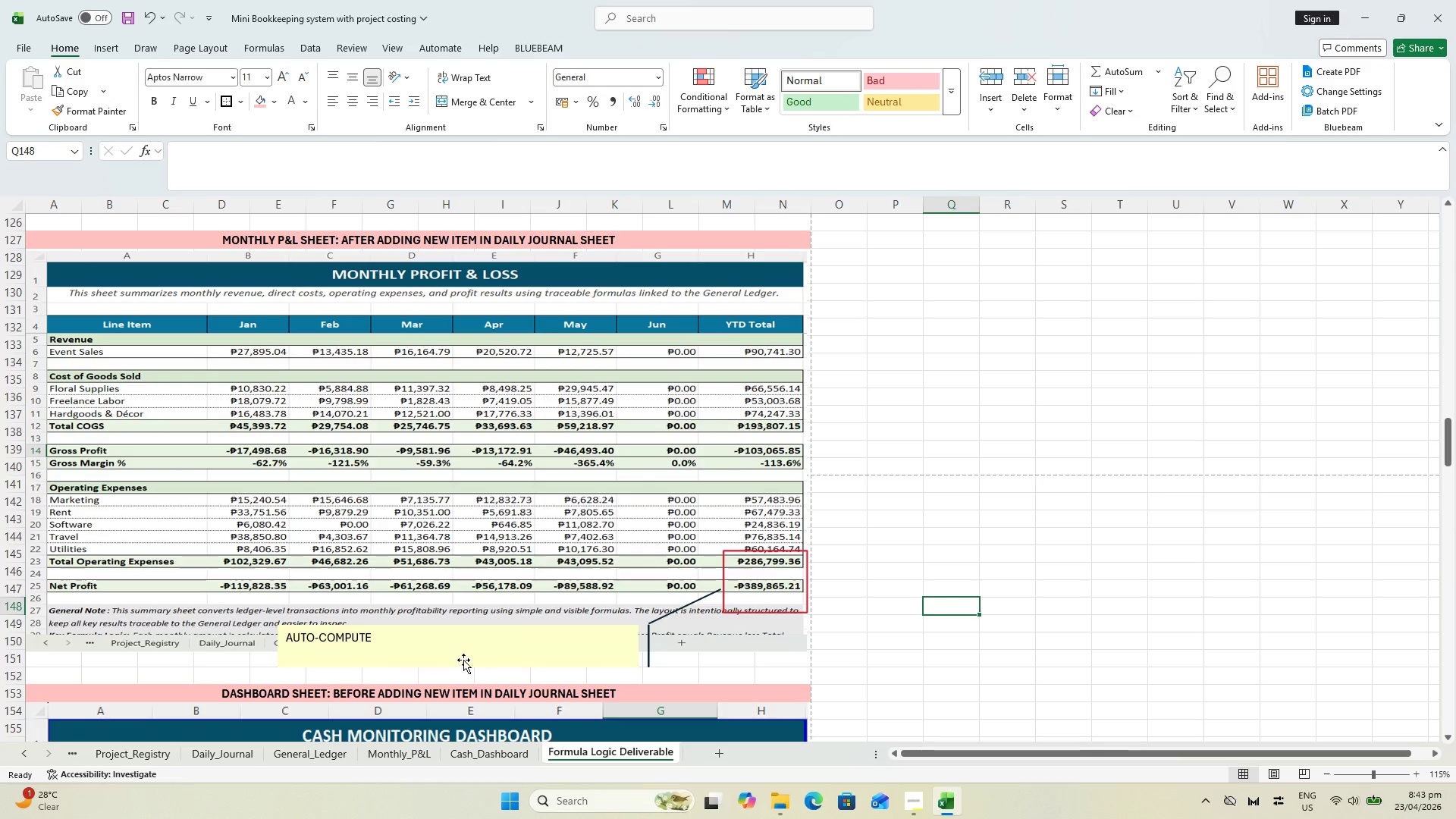 
left_click([410, 650])
 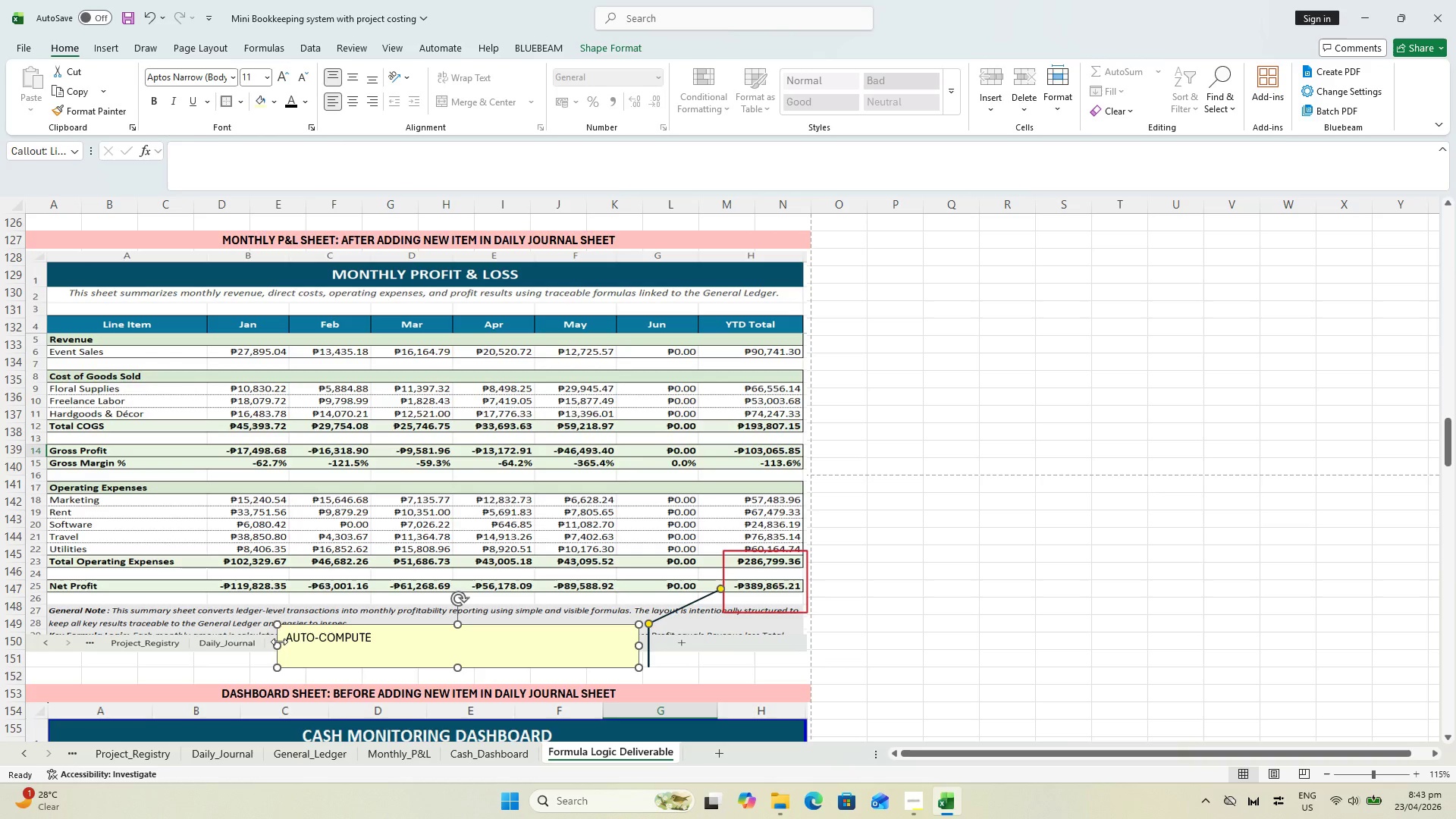 
left_click_drag(start_coordinate=[276, 644], to_coordinate=[502, 639])
 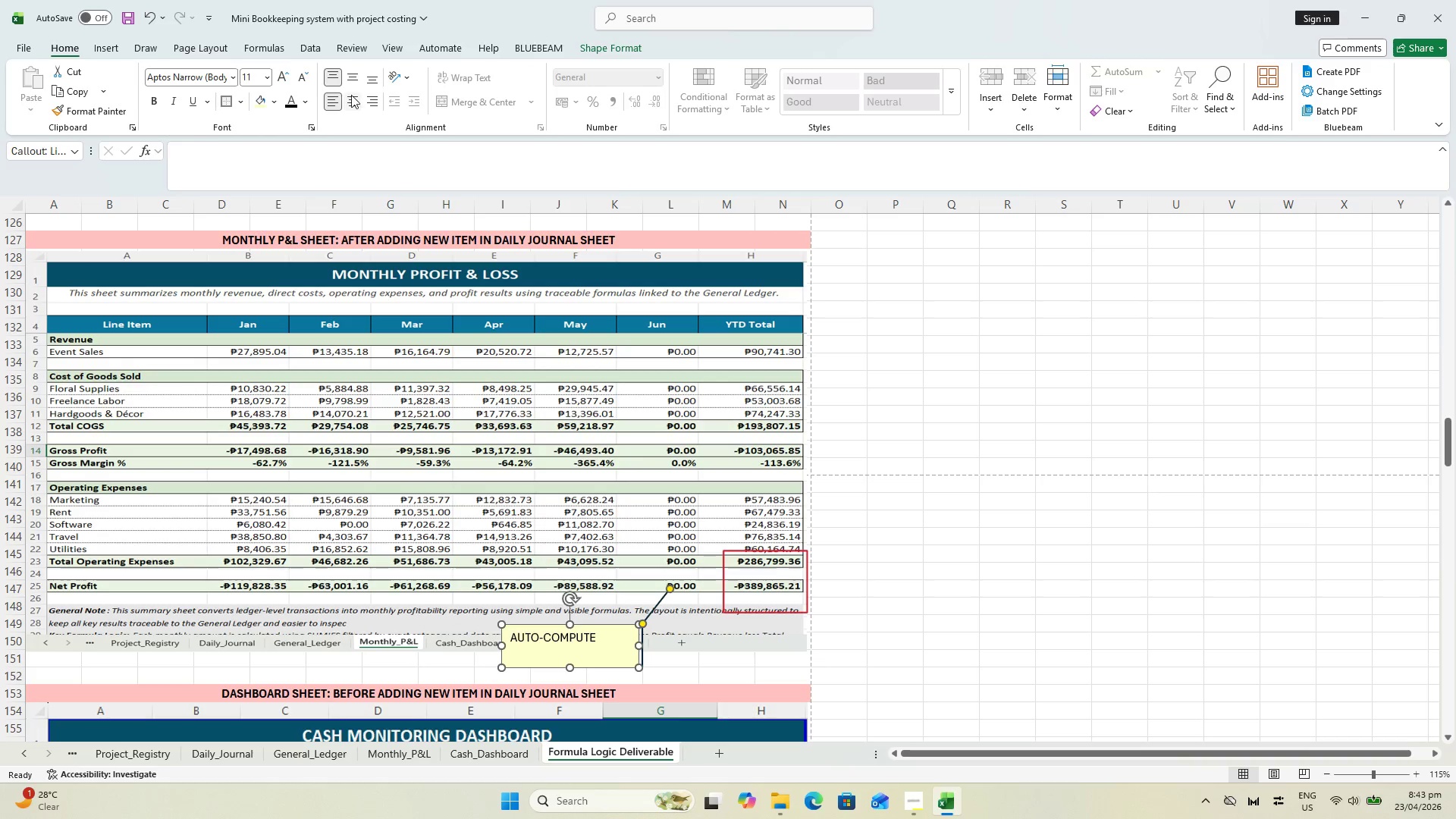 
left_click([351, 96])
 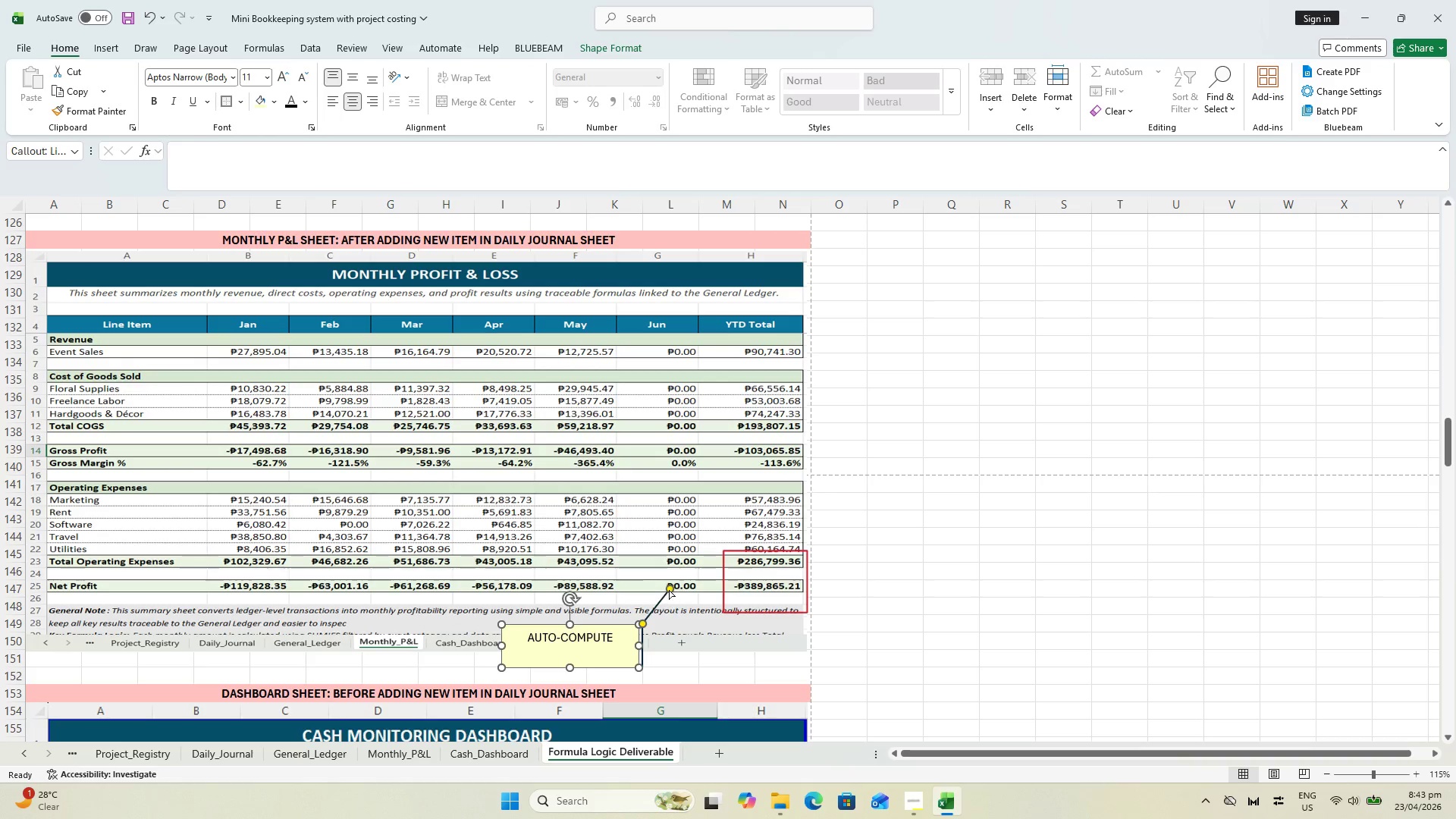 
left_click_drag(start_coordinate=[667, 587], to_coordinate=[719, 598])
 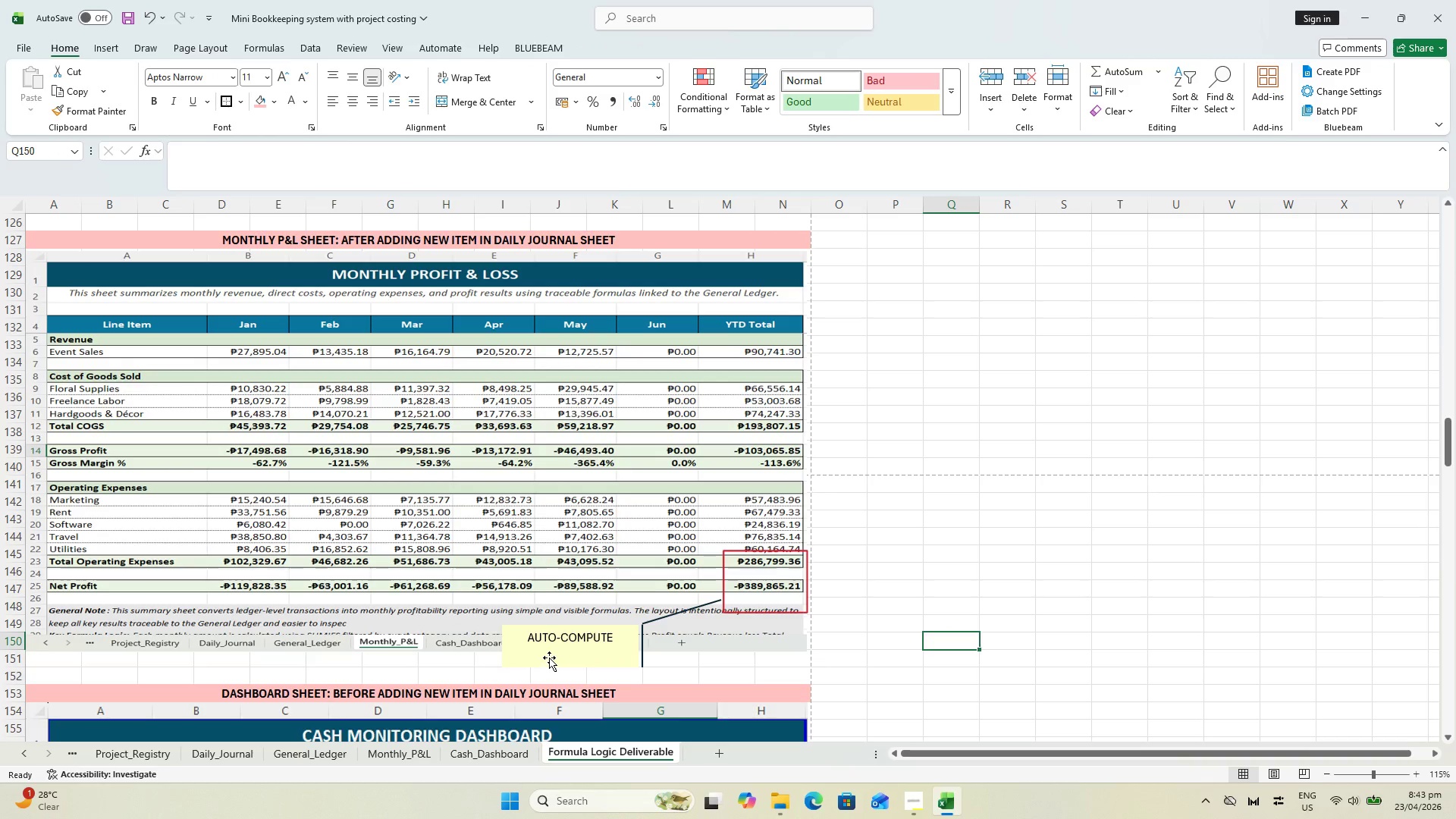 
left_click([554, 649])
 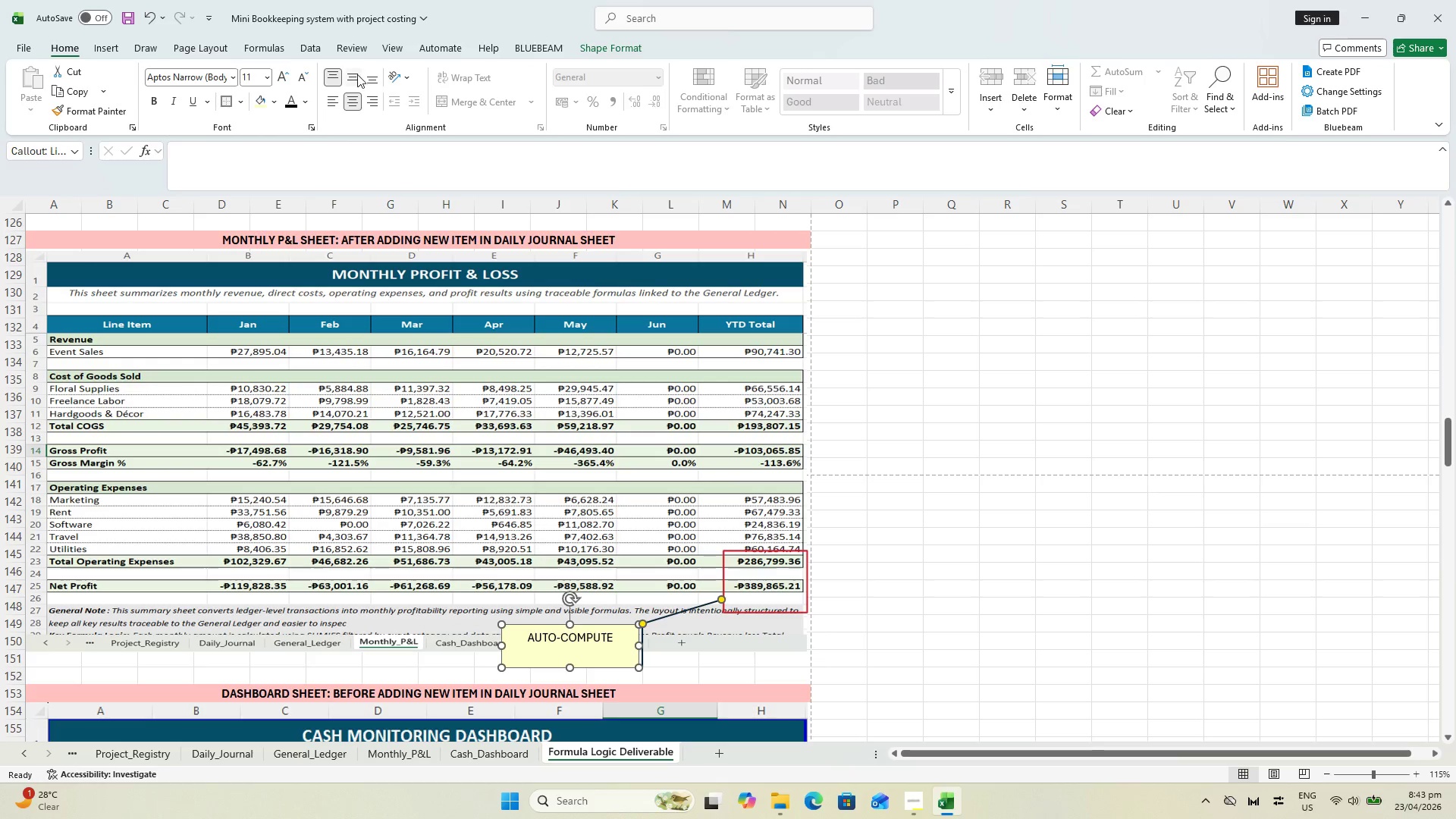 
left_click([356, 74])
 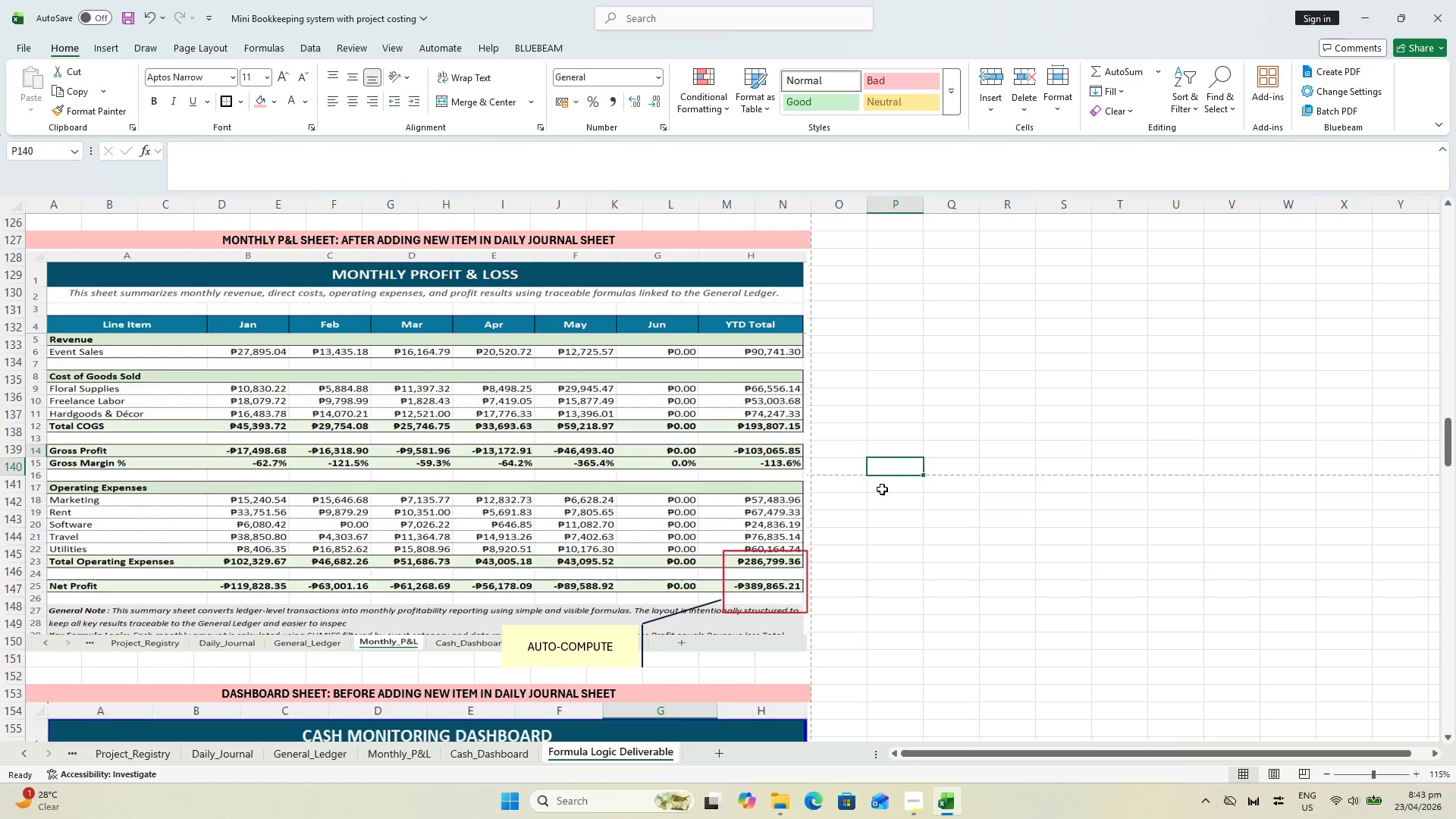 
key(Control+S)
 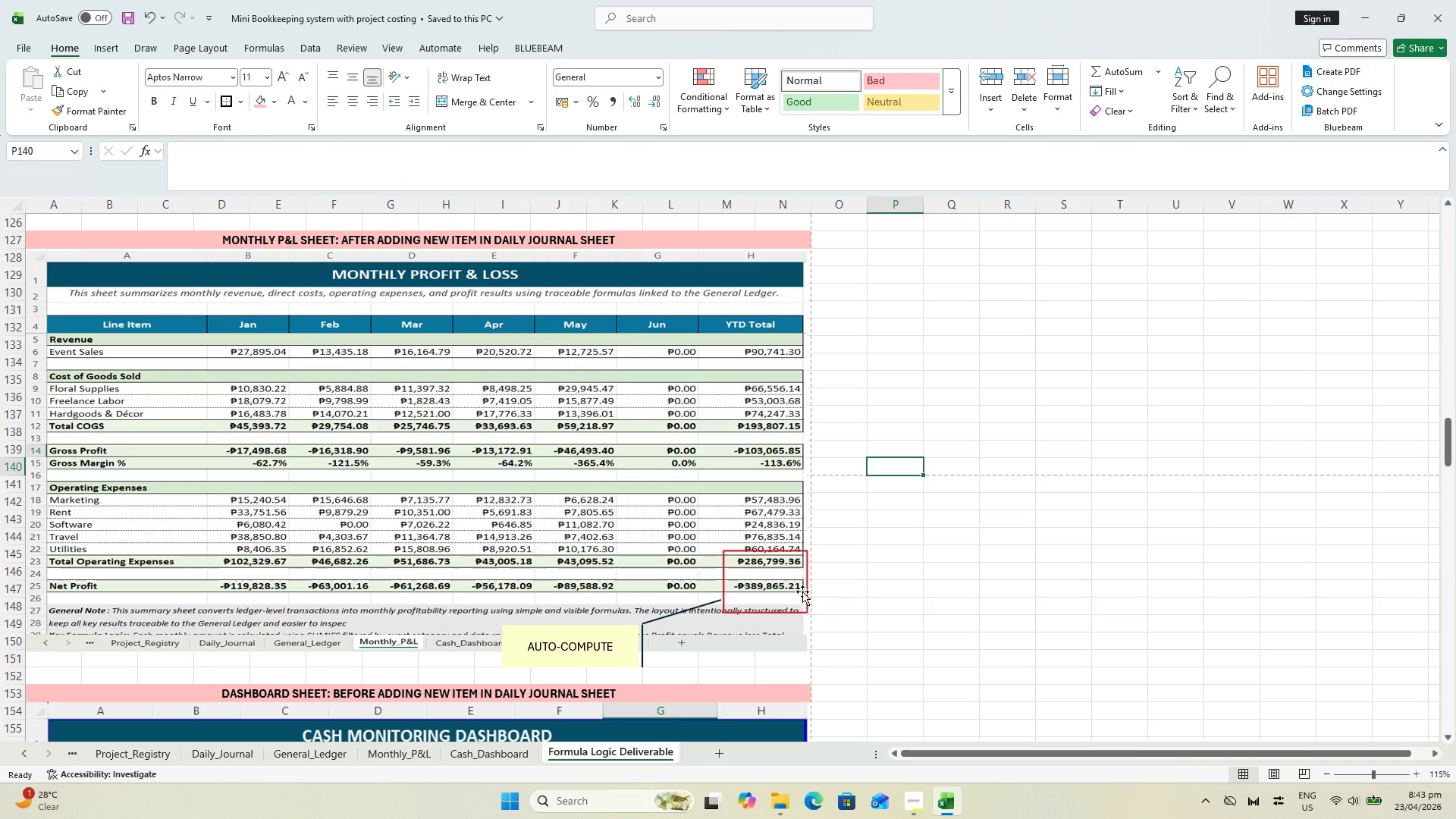 
scroll: coordinate [626, 525], scroll_direction: down, amount: 8.0
 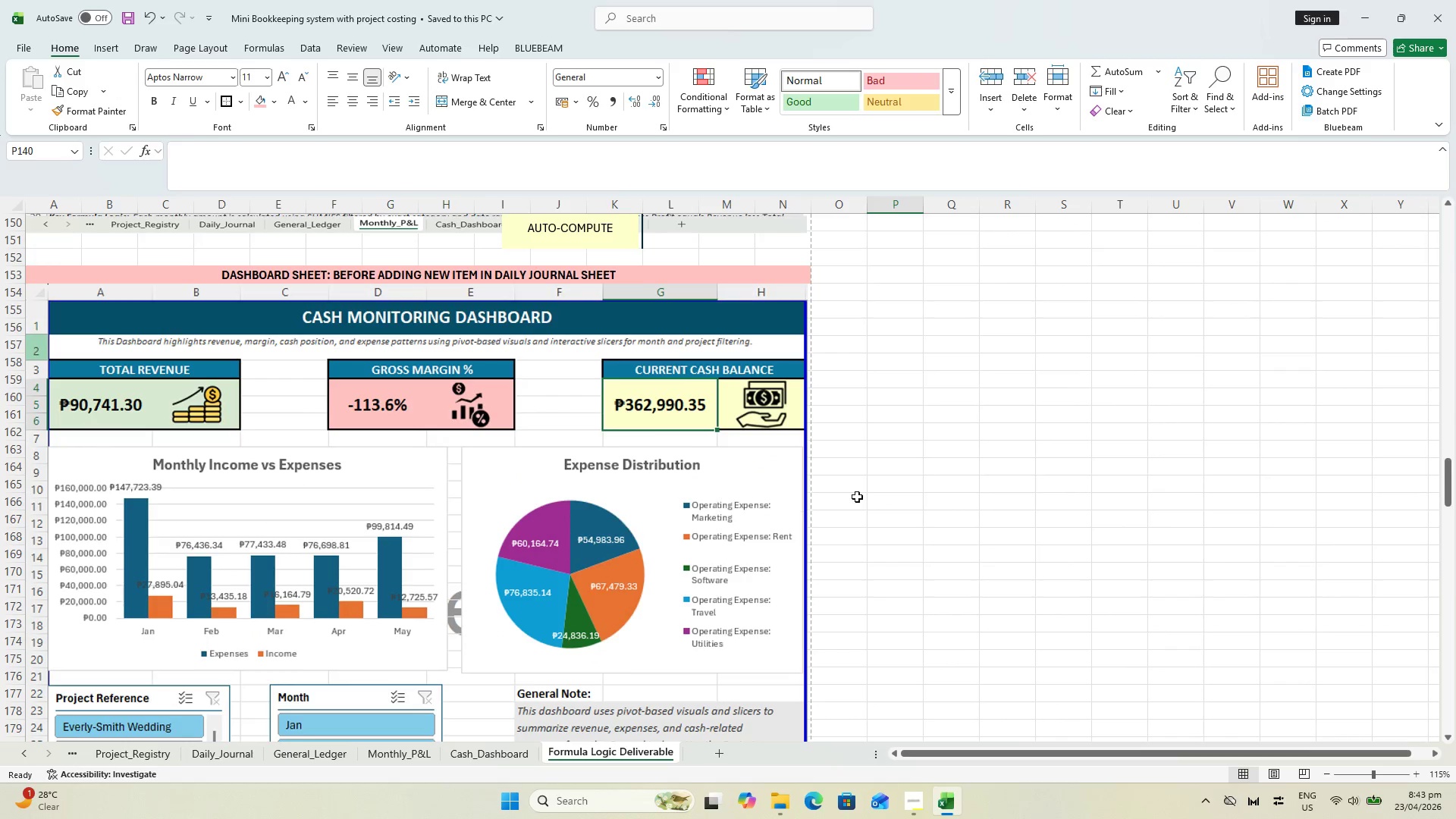 
left_click([1041, 478])
 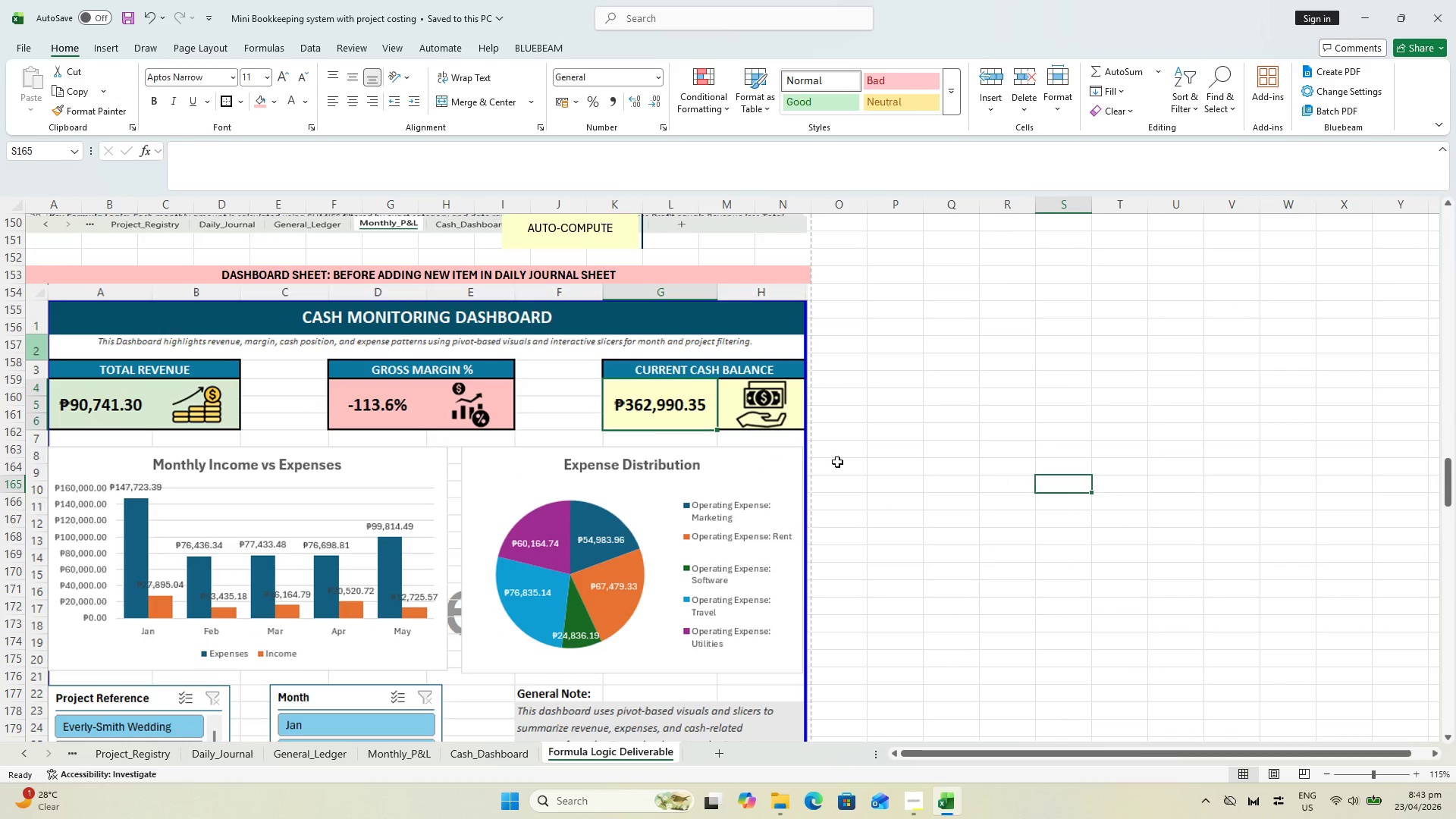 
key(Escape)
 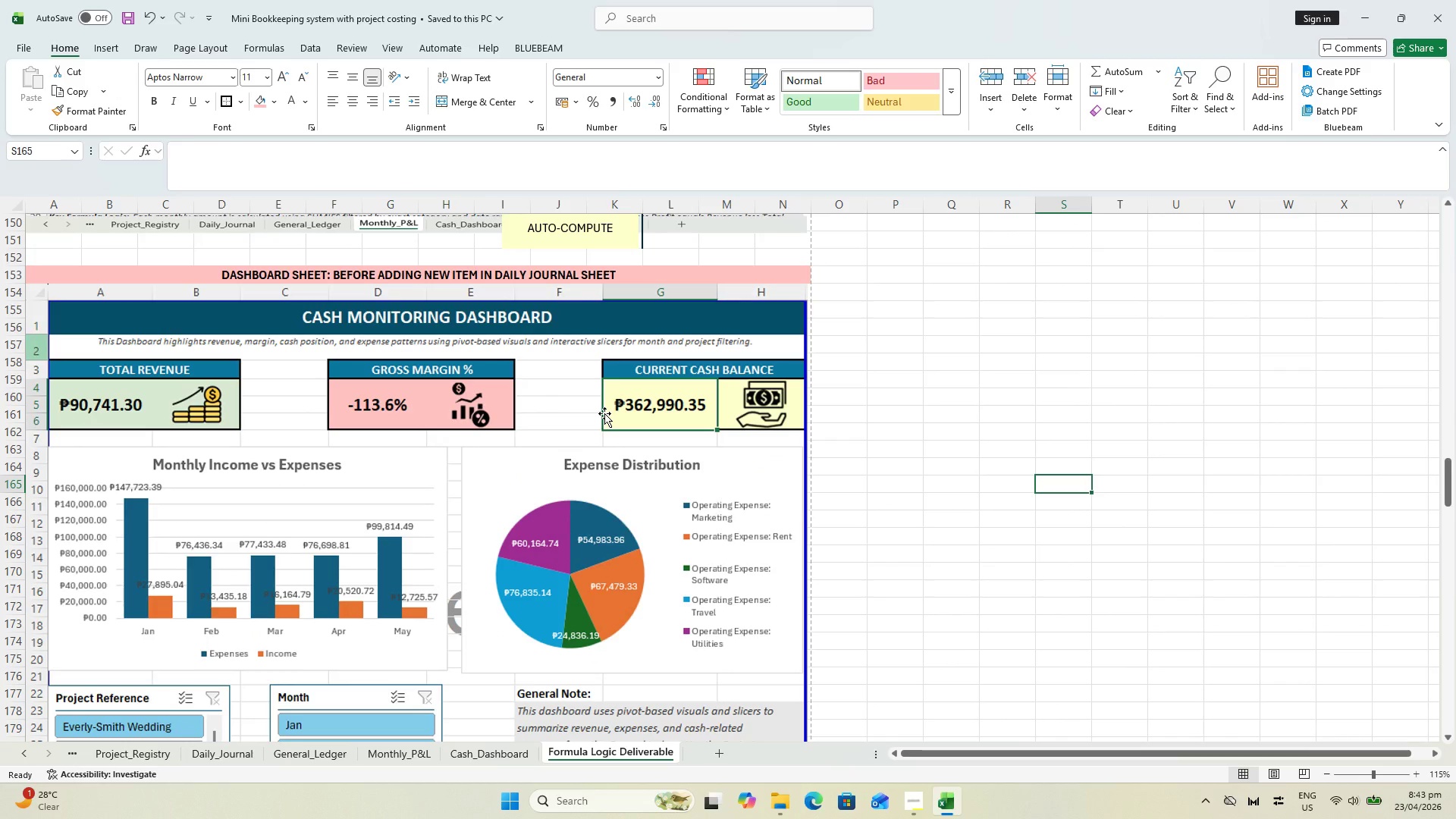 
scroll: coordinate [603, 422], scroll_direction: down, amount: 2.0
 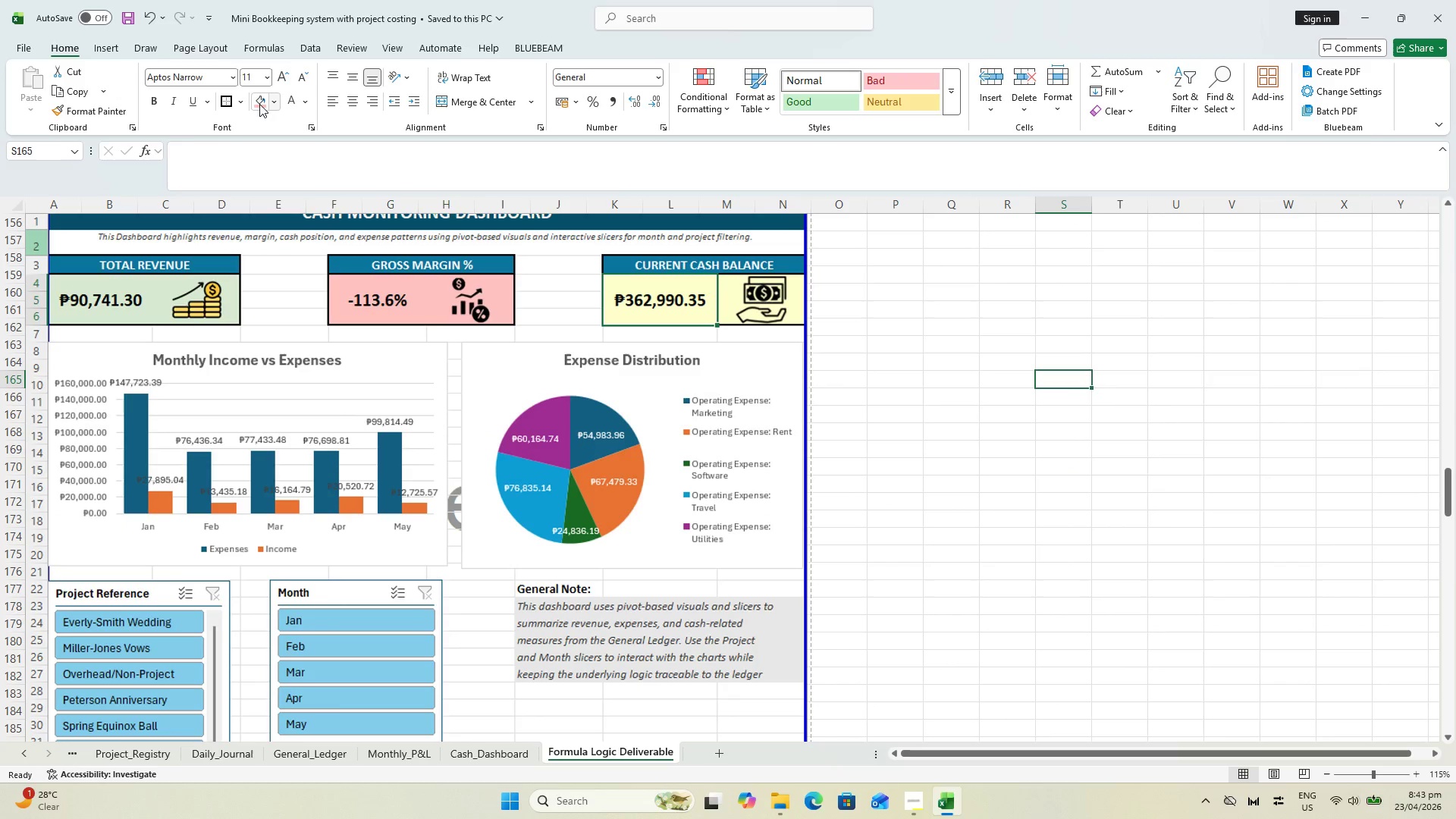 
left_click([117, 46])
 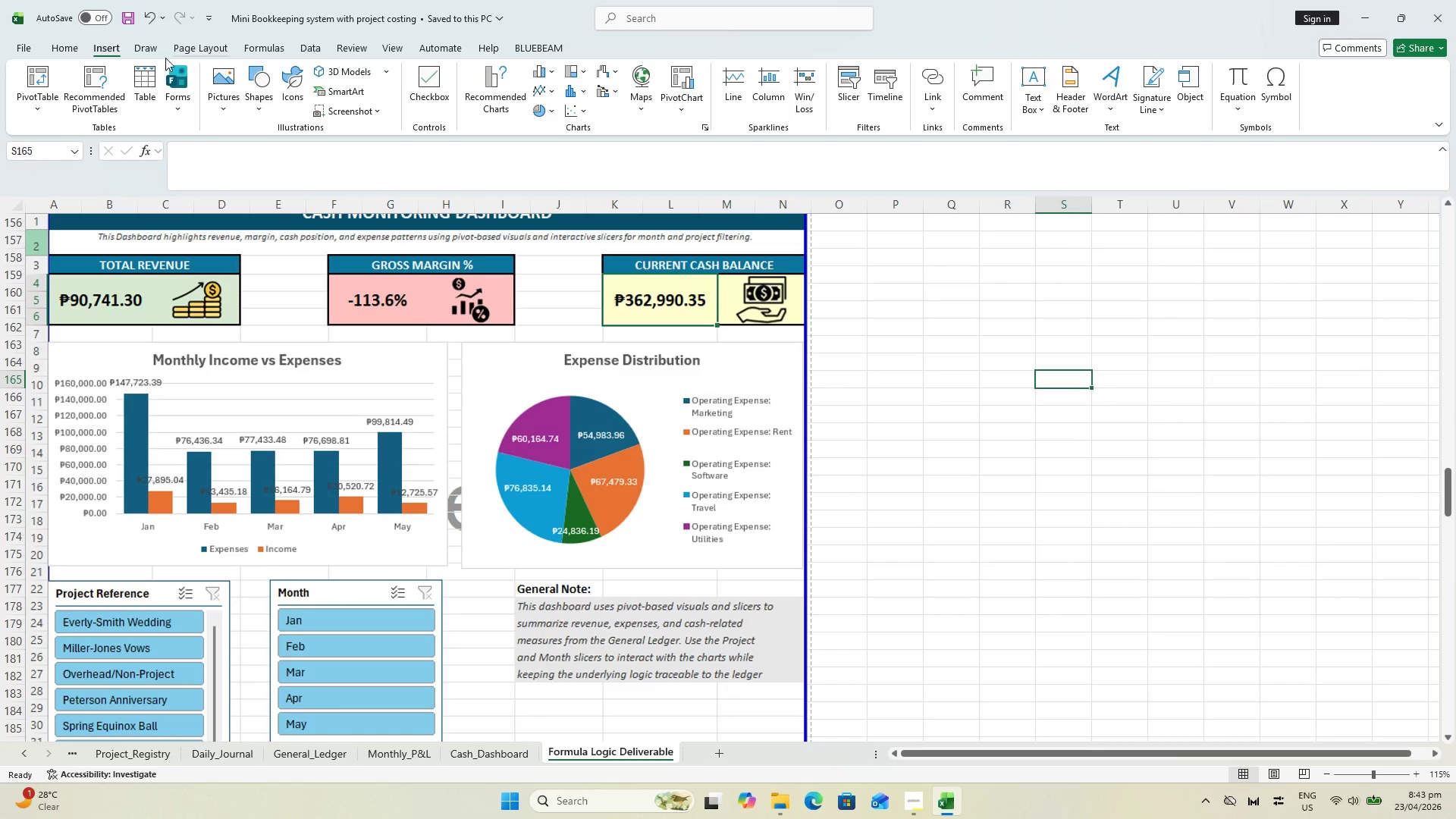 
left_click([154, 53])
 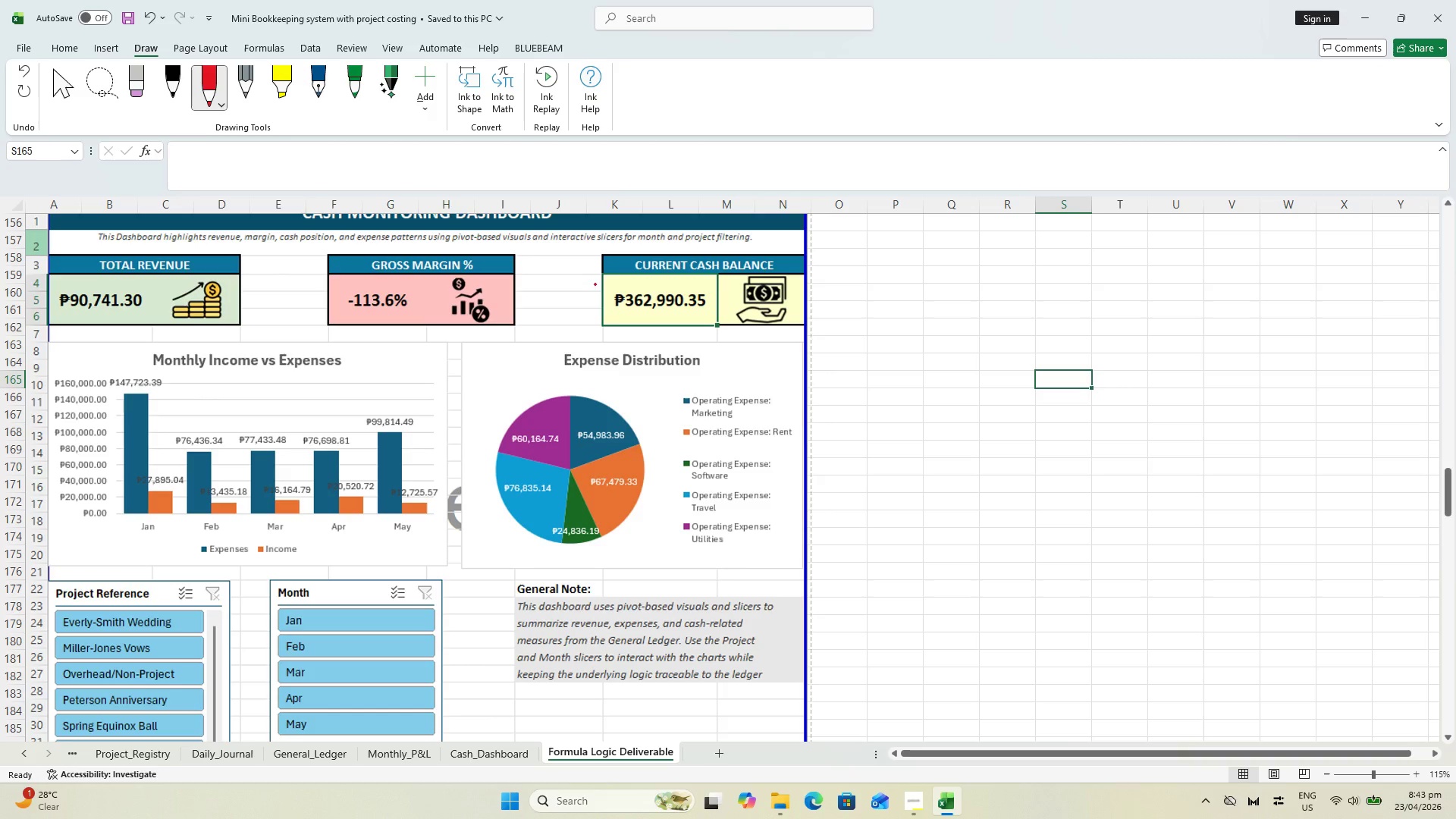 
left_click_drag(start_coordinate=[585, 279], to_coordinate=[596, 281])
 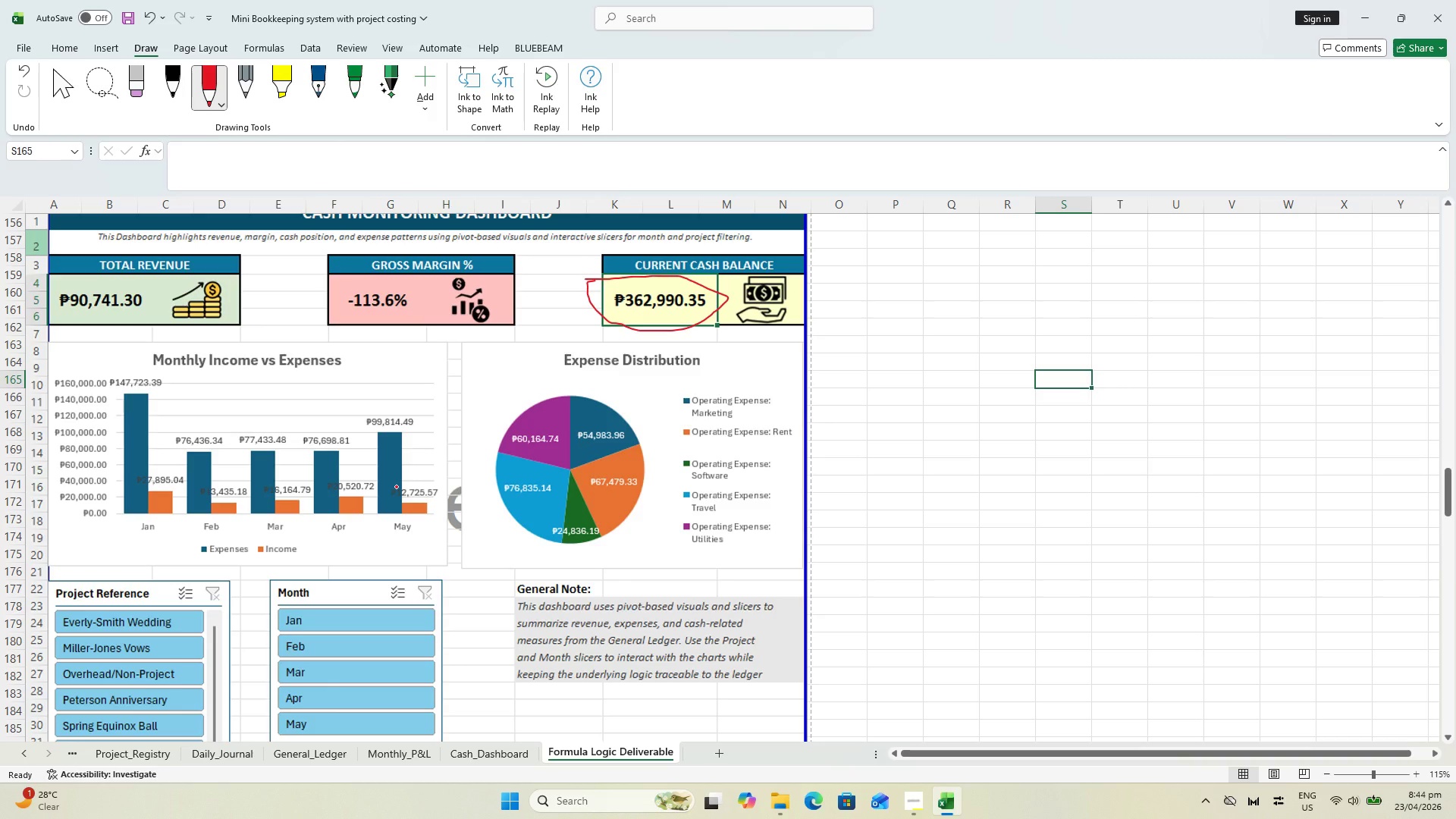 
wait(13.31)
 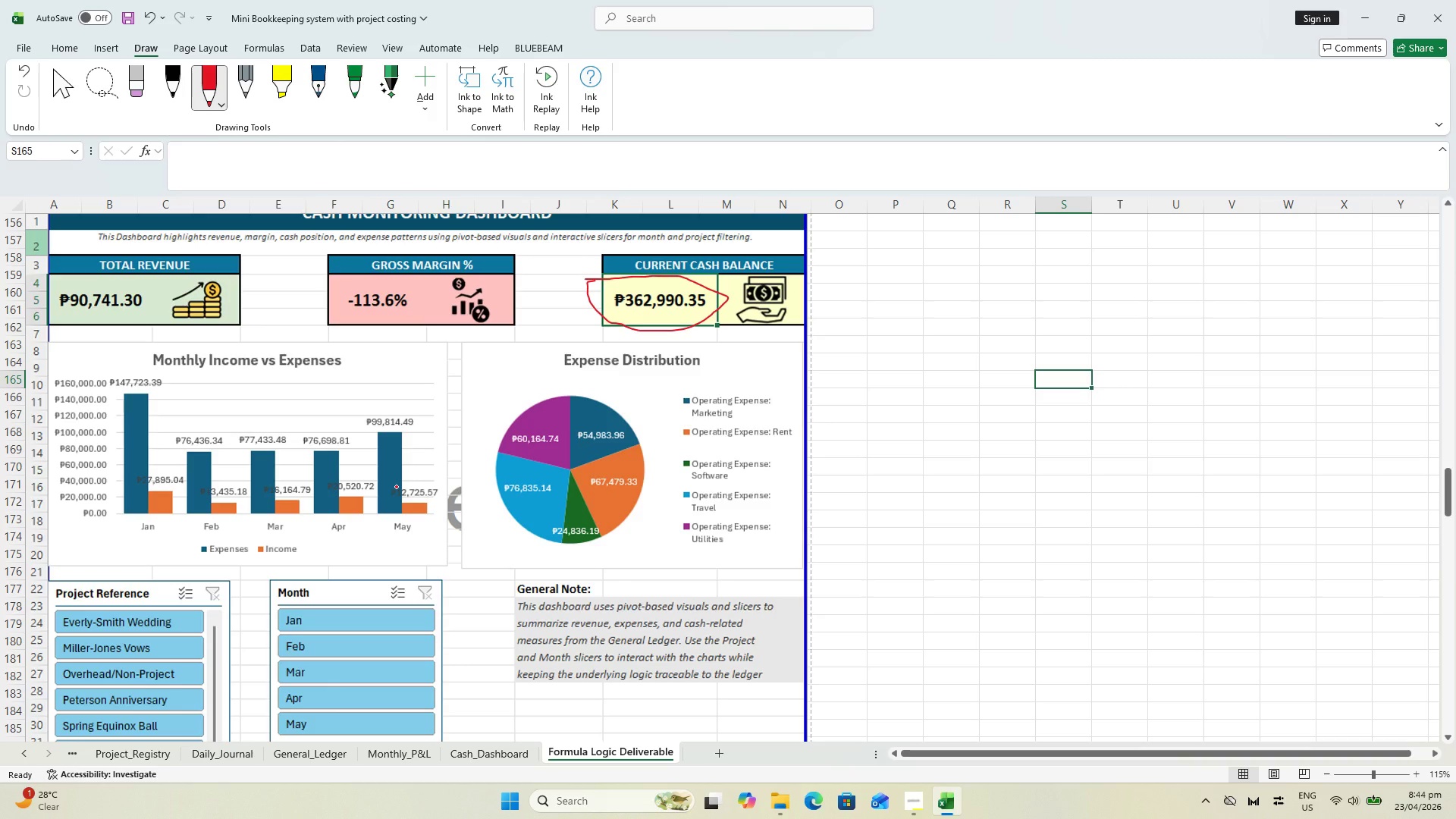 
scroll: coordinate [476, 652], scroll_direction: up, amount: 6.0
 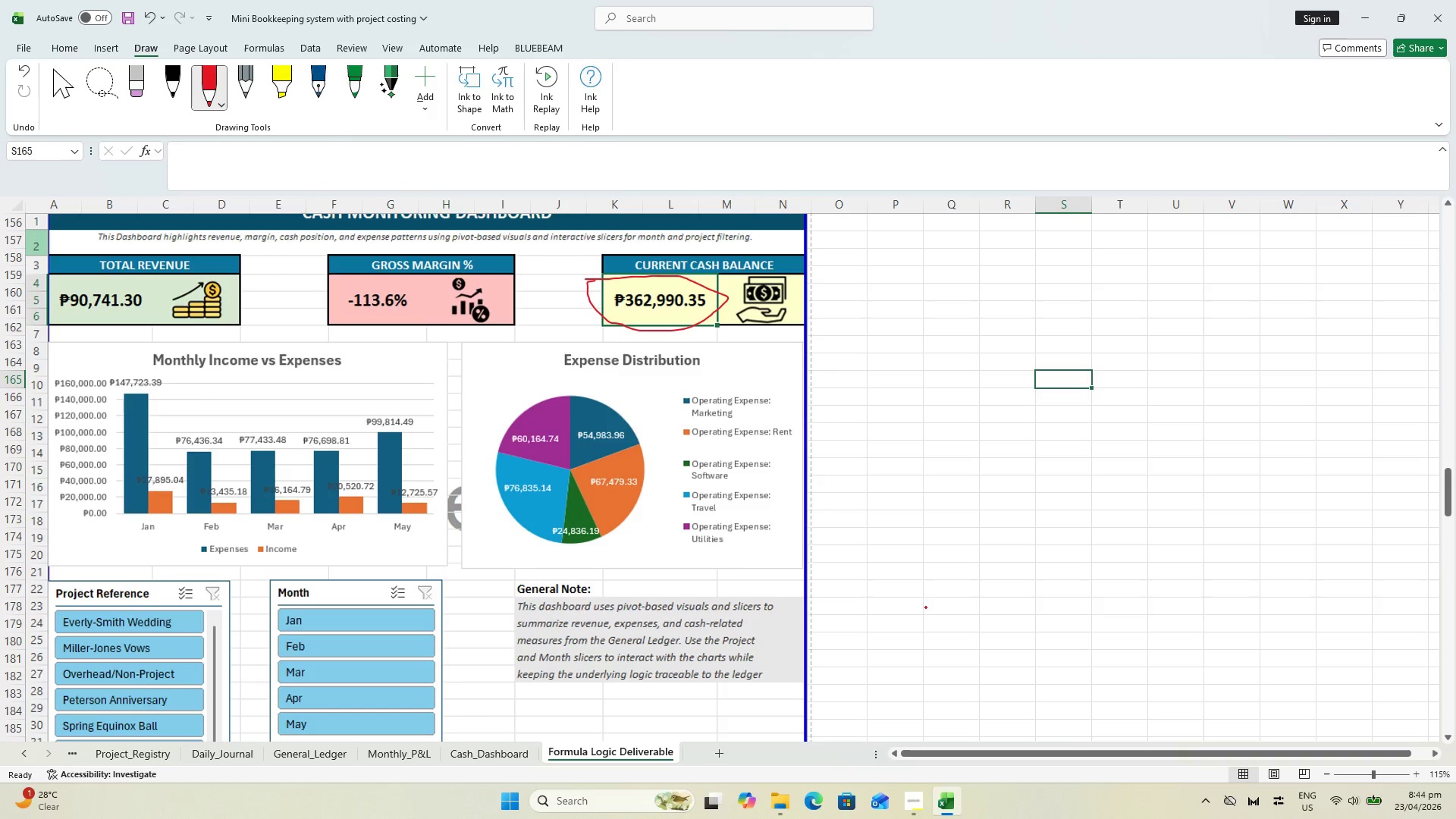 
key(Escape)
 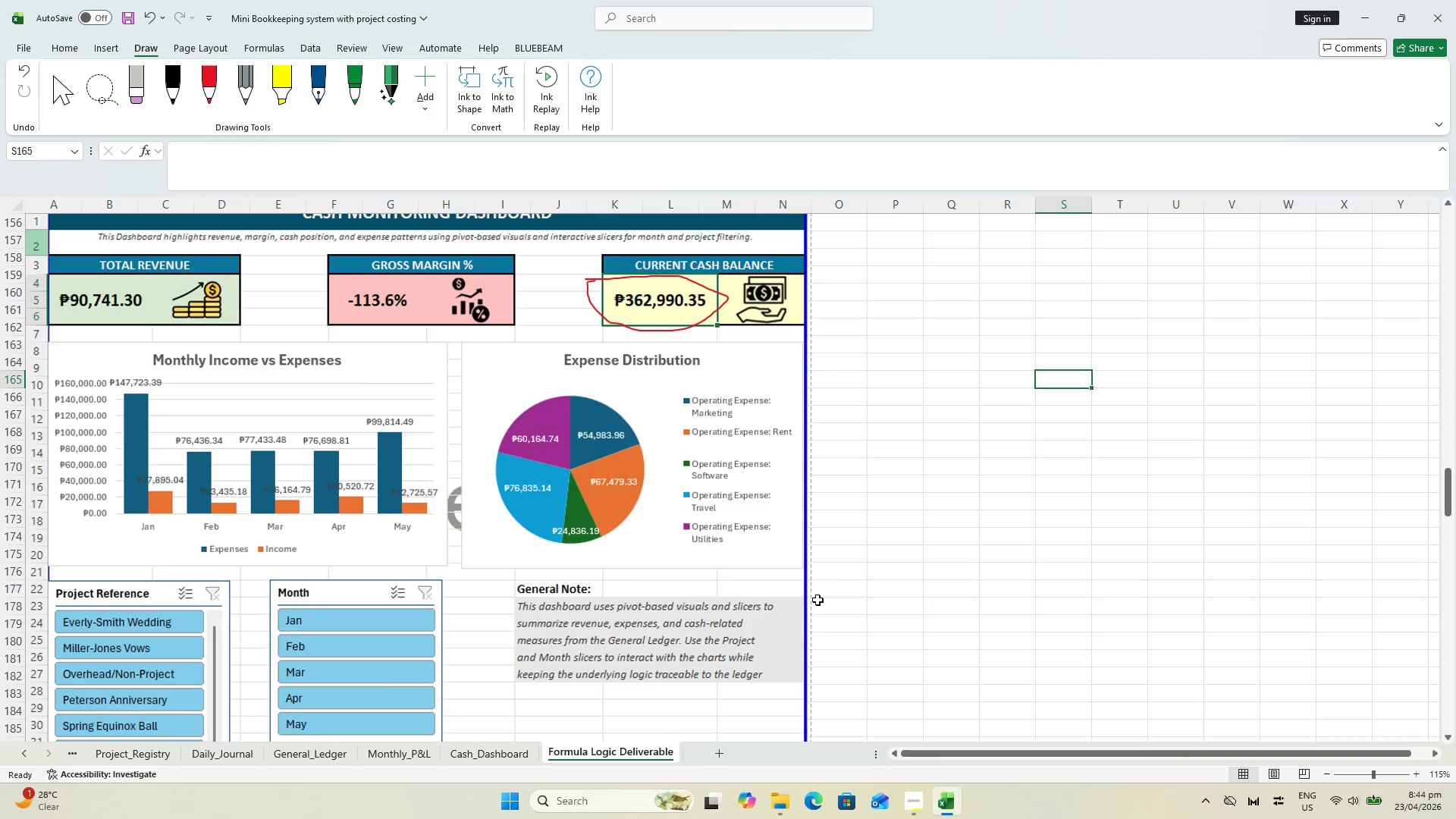 
scroll: coordinate [639, 595], scroll_direction: up, amount: 30.0
 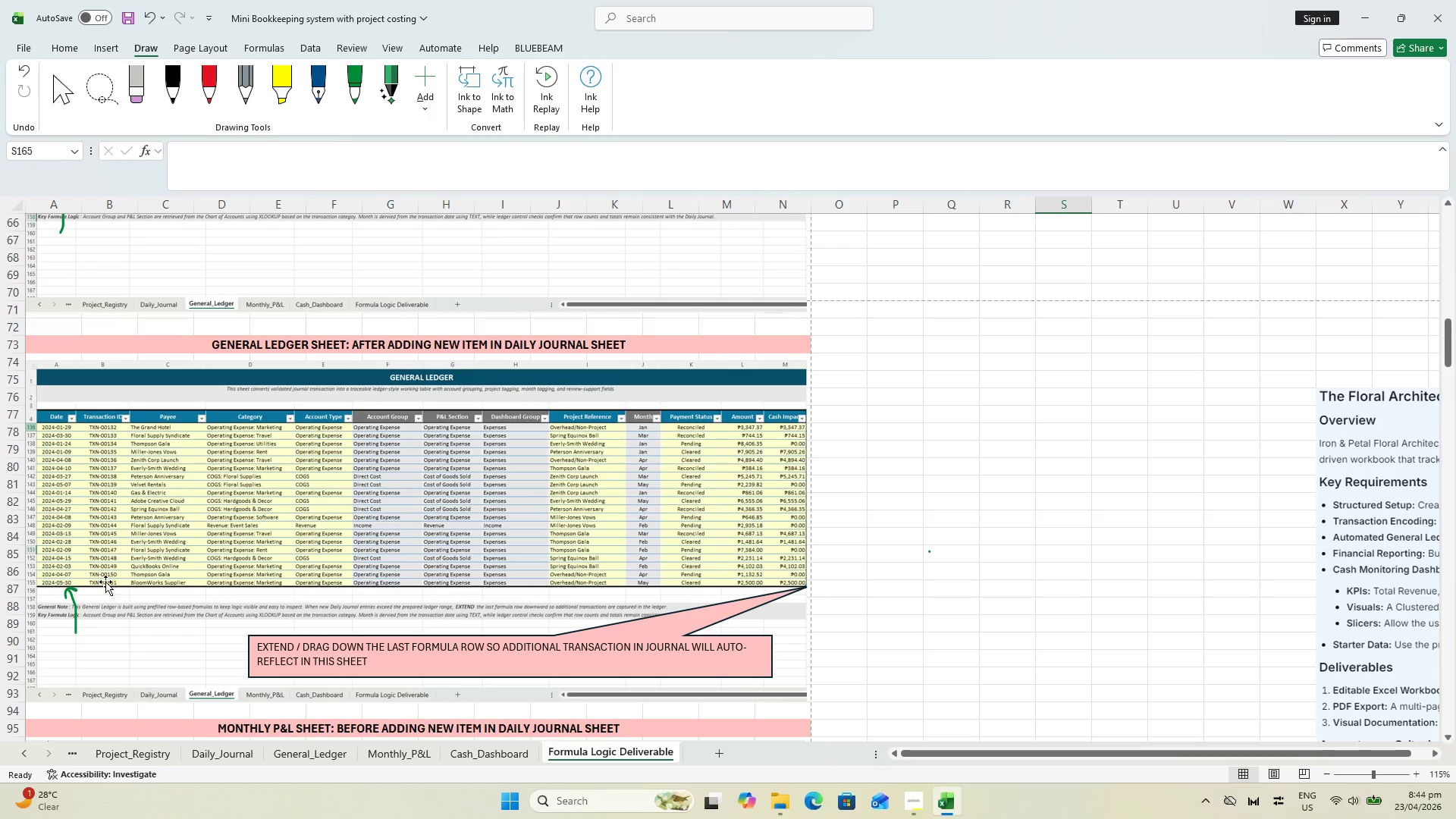 
scroll: coordinate [457, 574], scroll_direction: down, amount: 42.0
 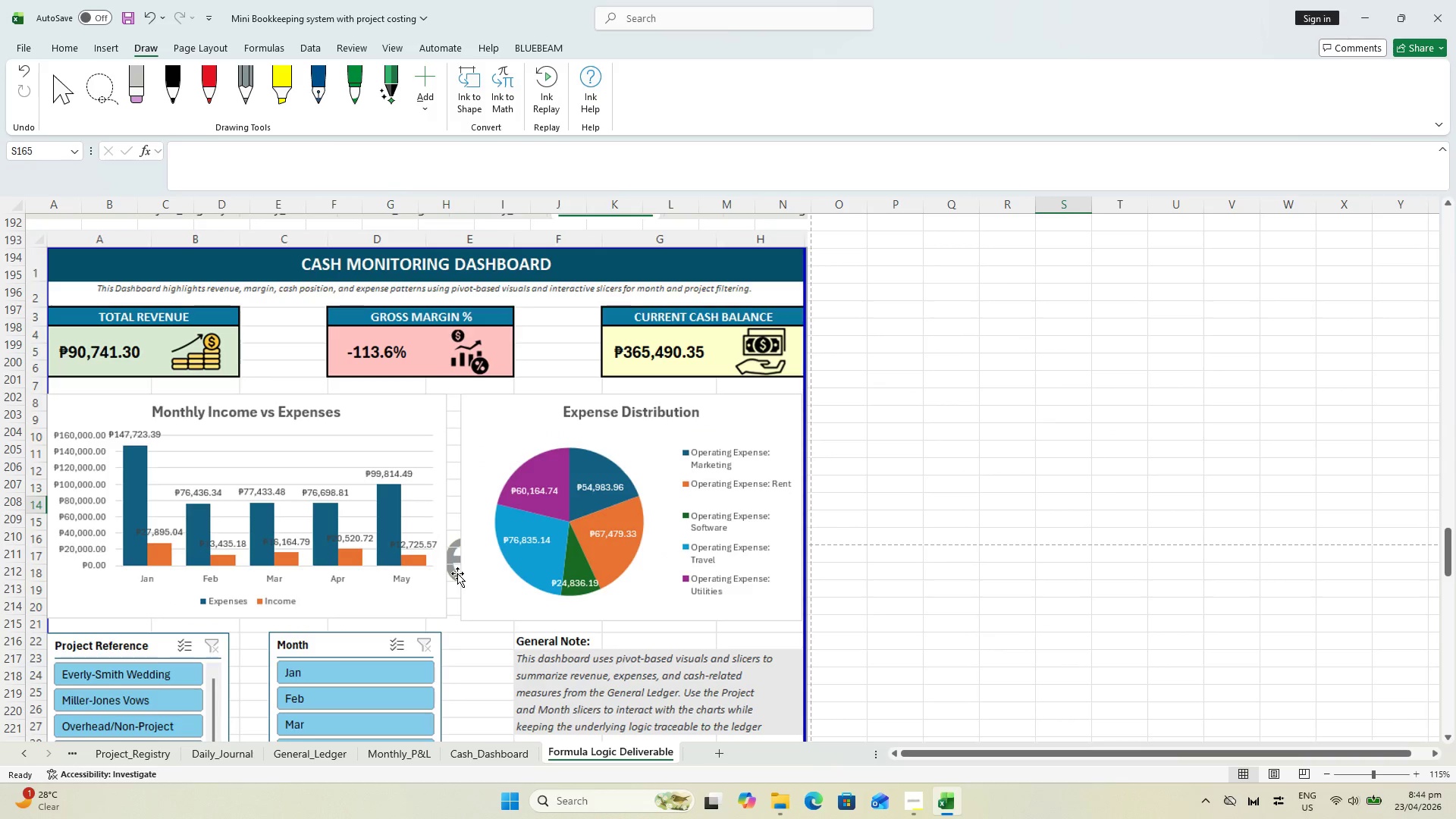 
scroll: coordinate [457, 573], scroll_direction: none, amount: 0.0
 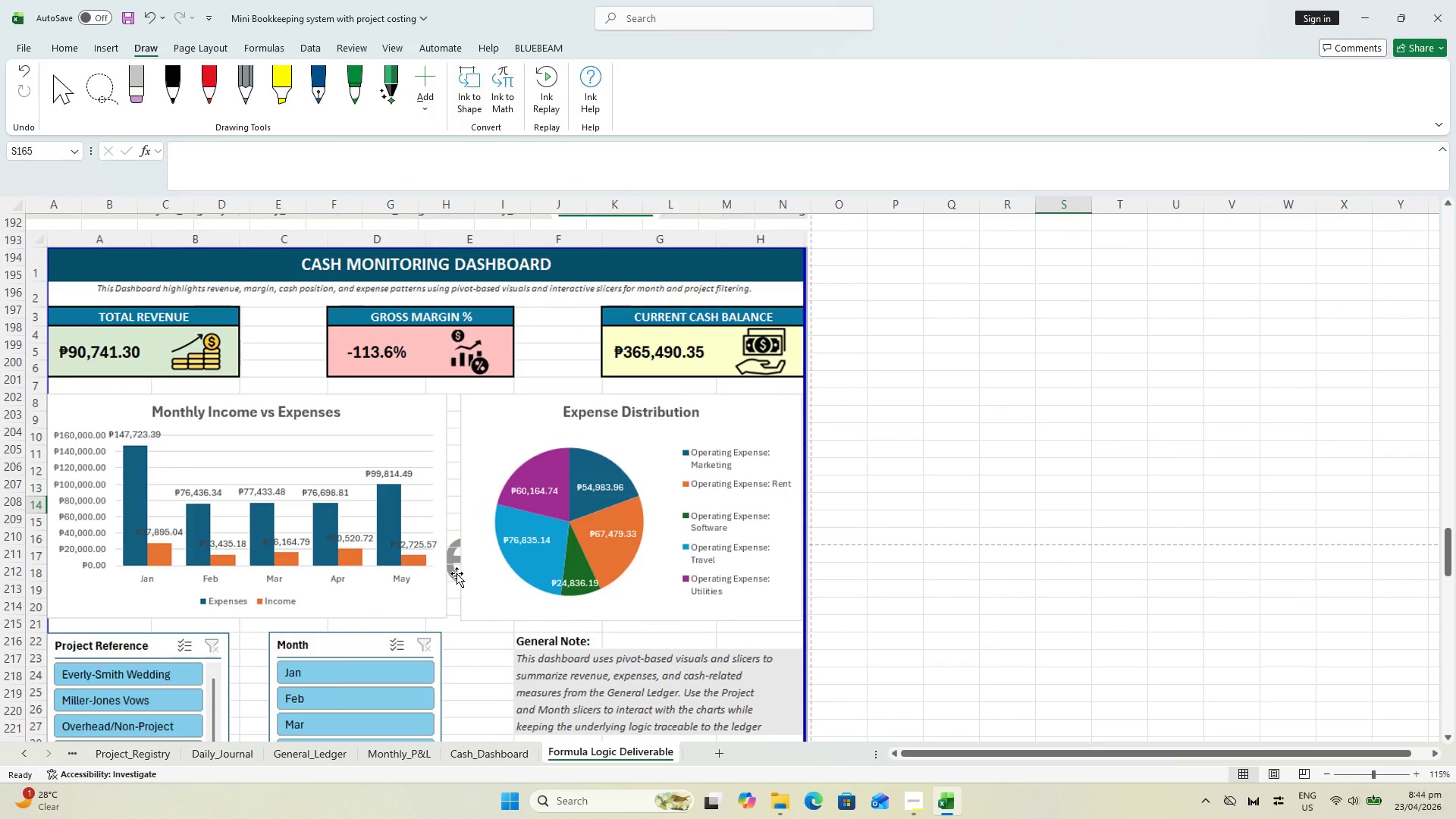 
scroll: coordinate [456, 570], scroll_direction: up, amount: 8.0
 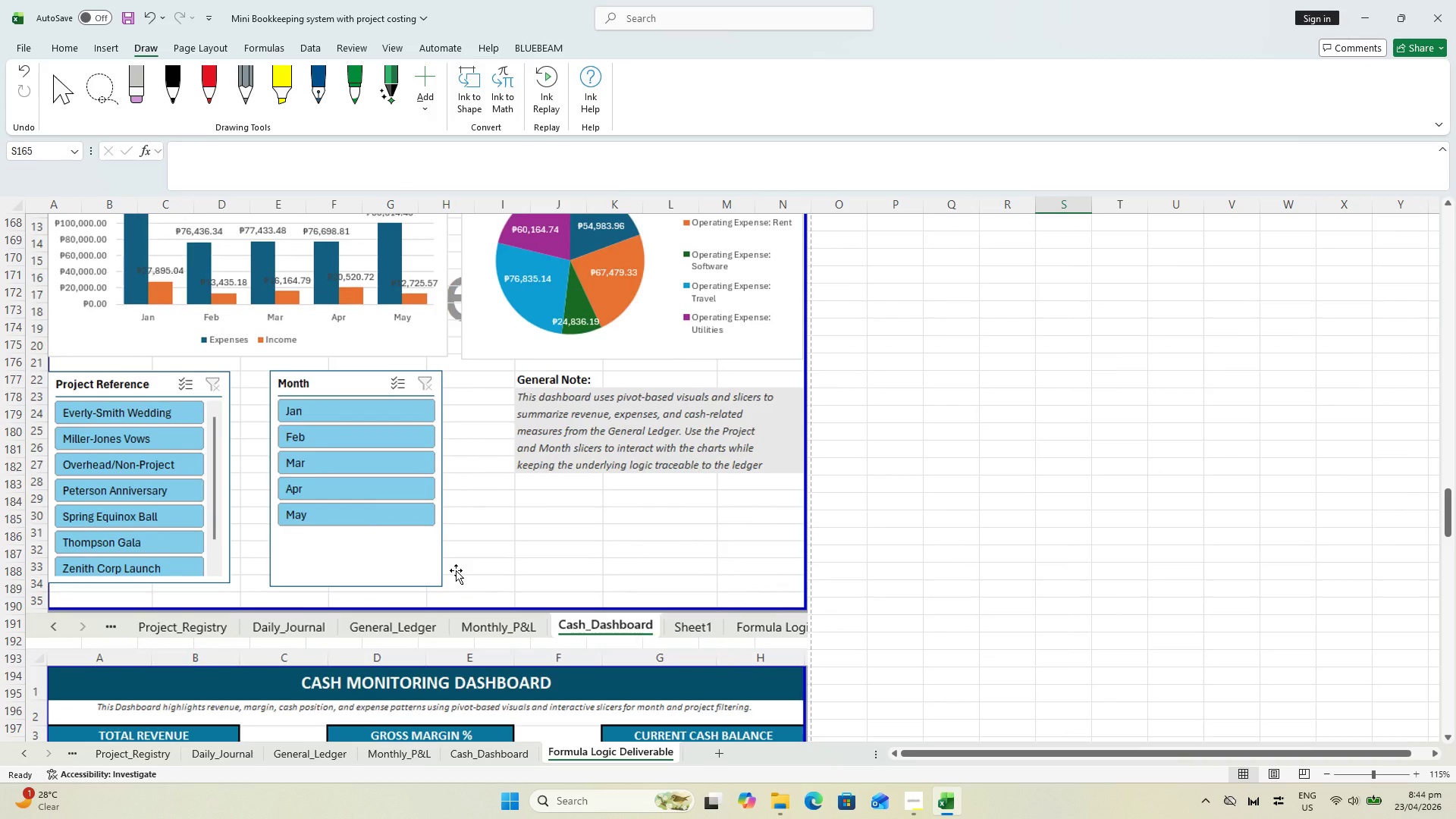 
scroll: coordinate [654, 585], scroll_direction: down, amount: 18.0
 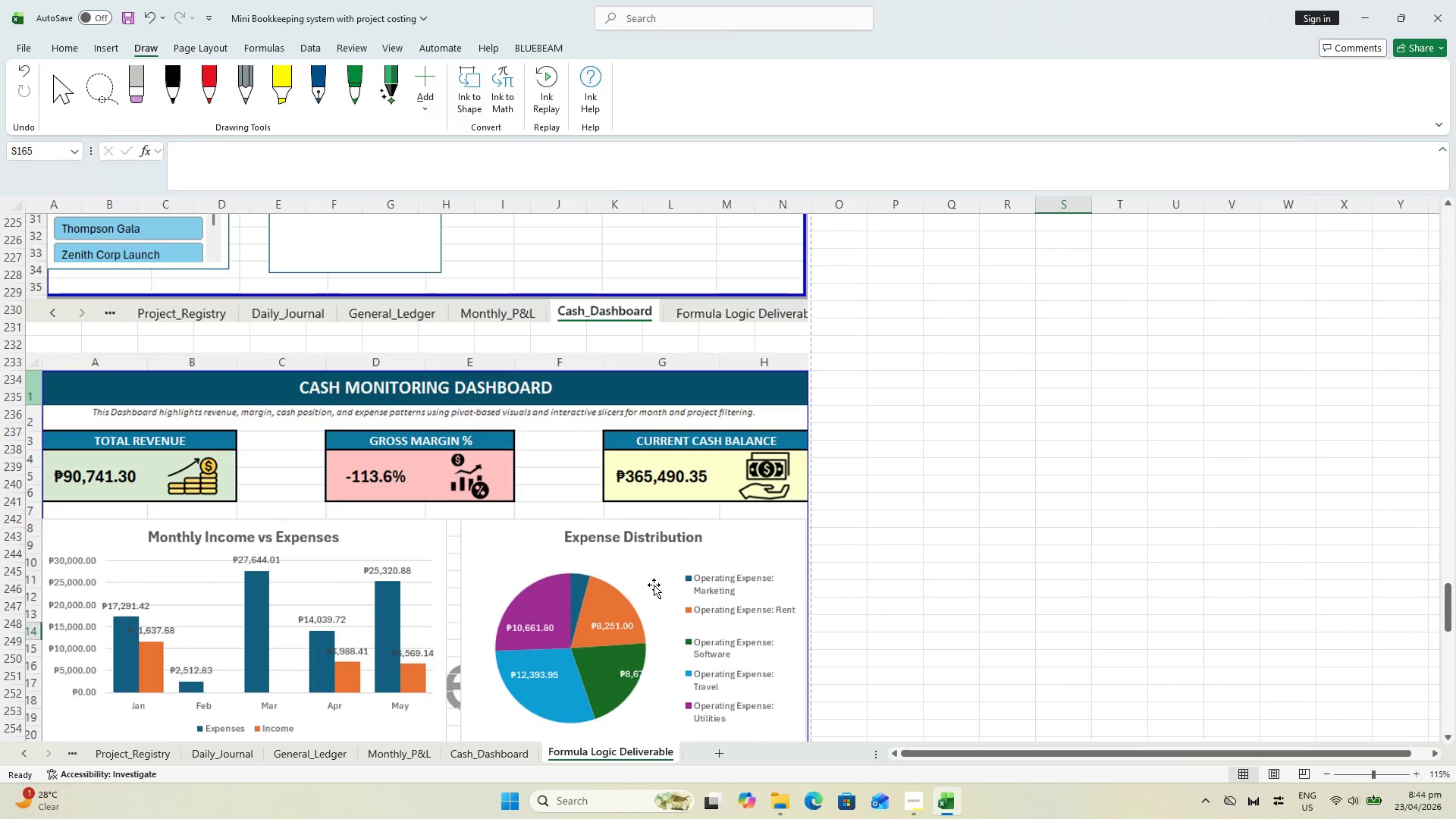 
scroll: coordinate [651, 585], scroll_direction: none, amount: 0.0
 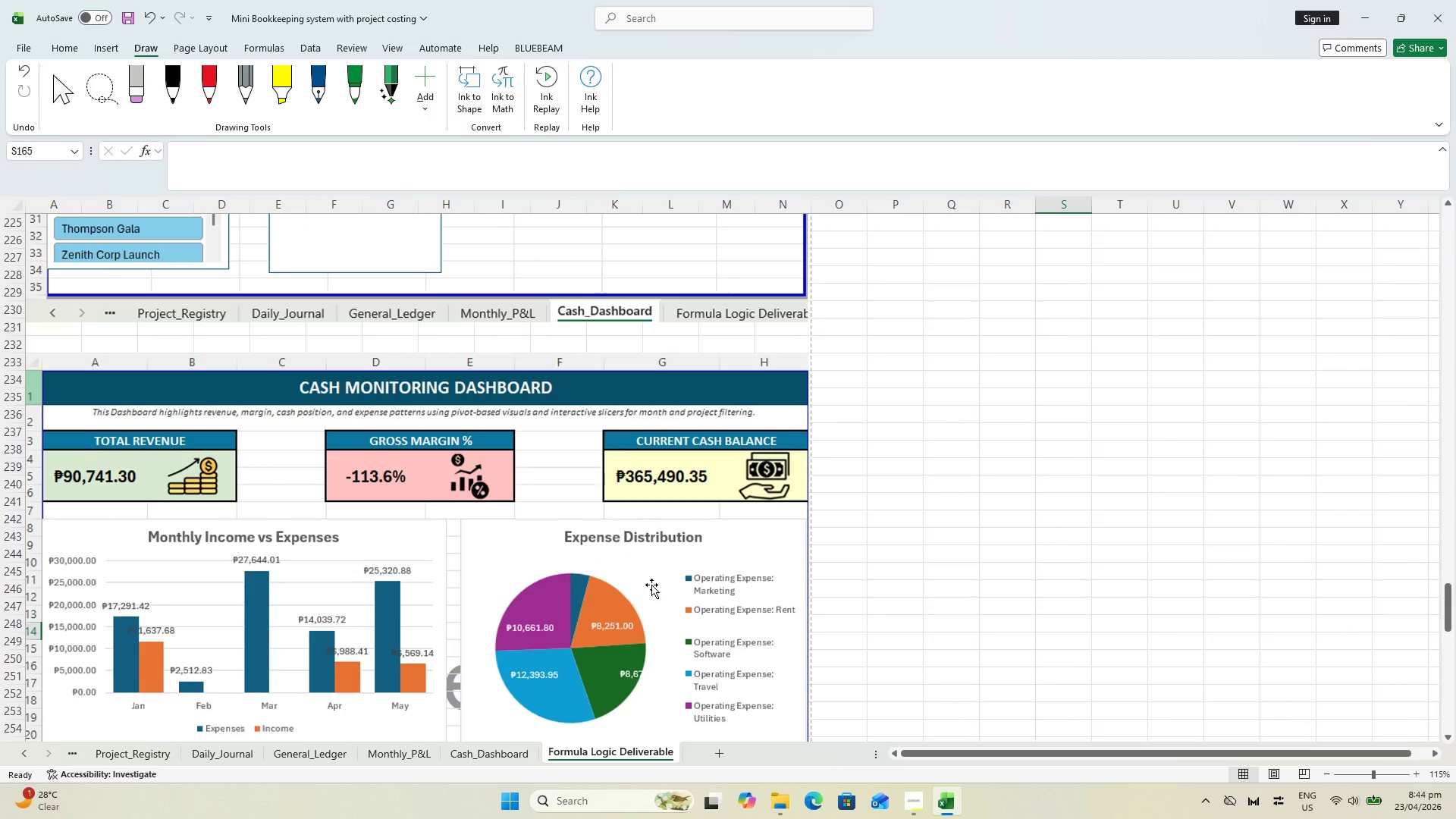 
scroll: coordinate [679, 566], scroll_direction: up, amount: 20.0
 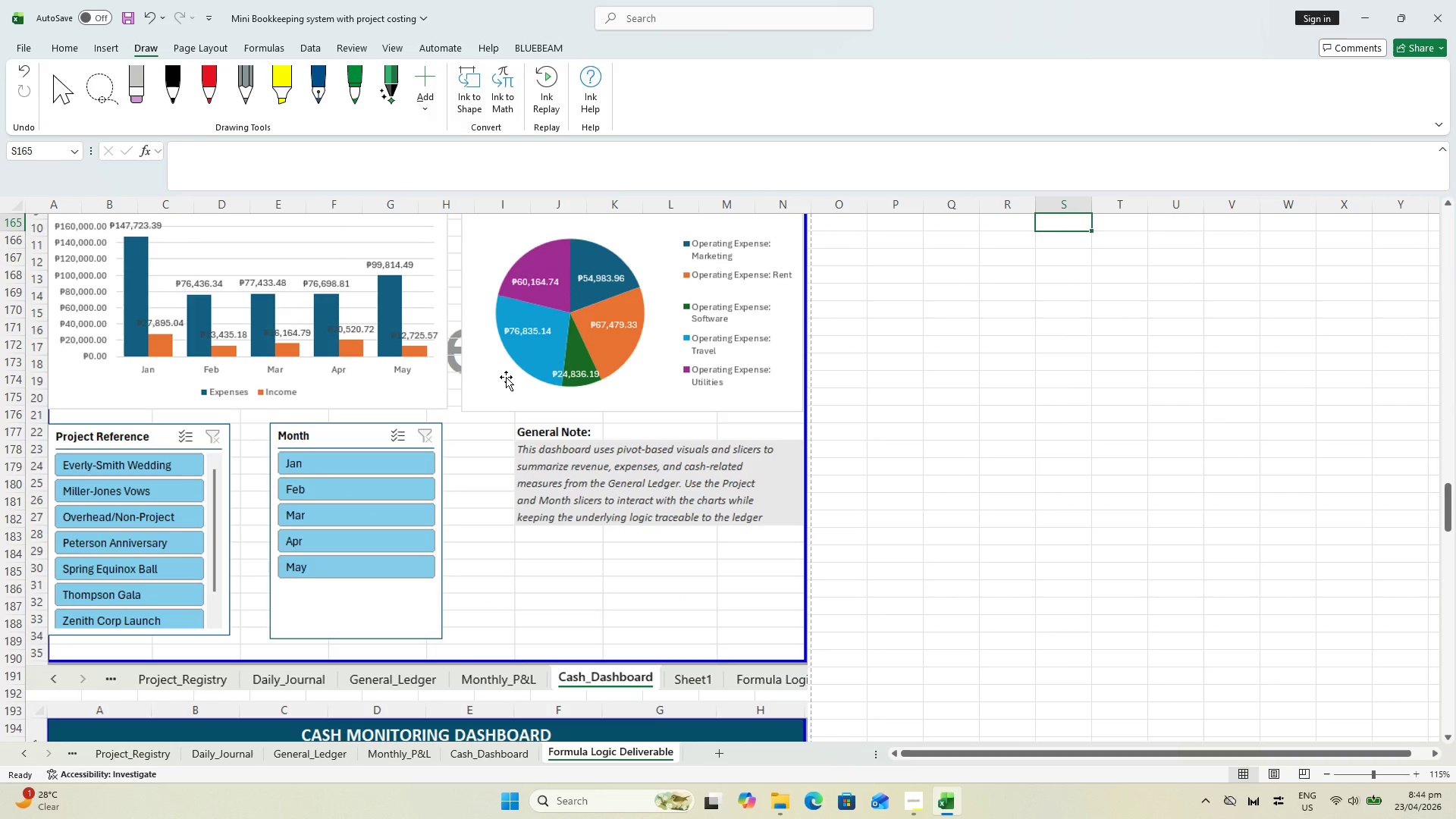 
scroll: coordinate [498, 388], scroll_direction: down, amount: 6.0
 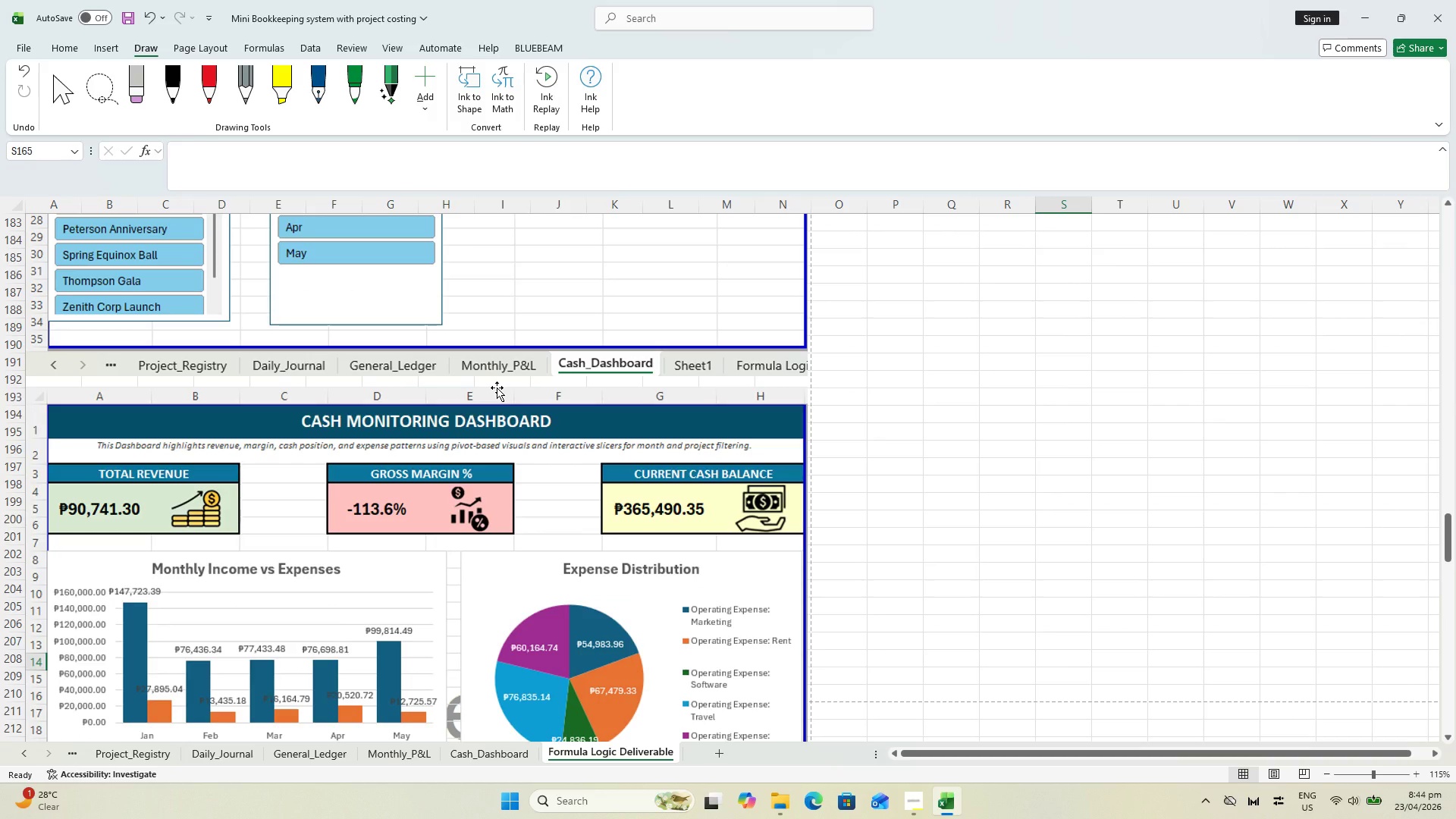 
scroll: coordinate [489, 383], scroll_direction: up, amount: 9.0
 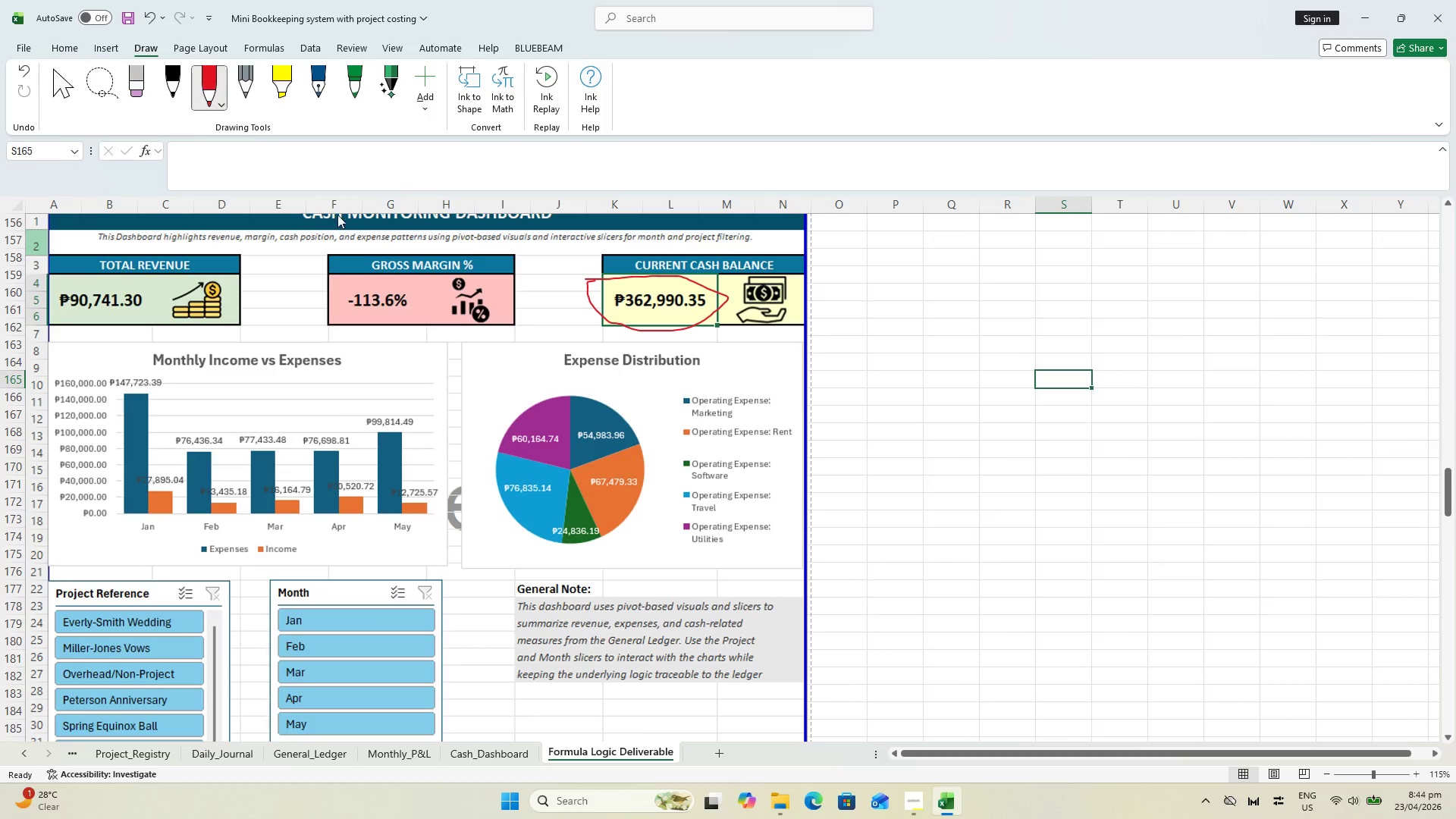 
key(Escape)
 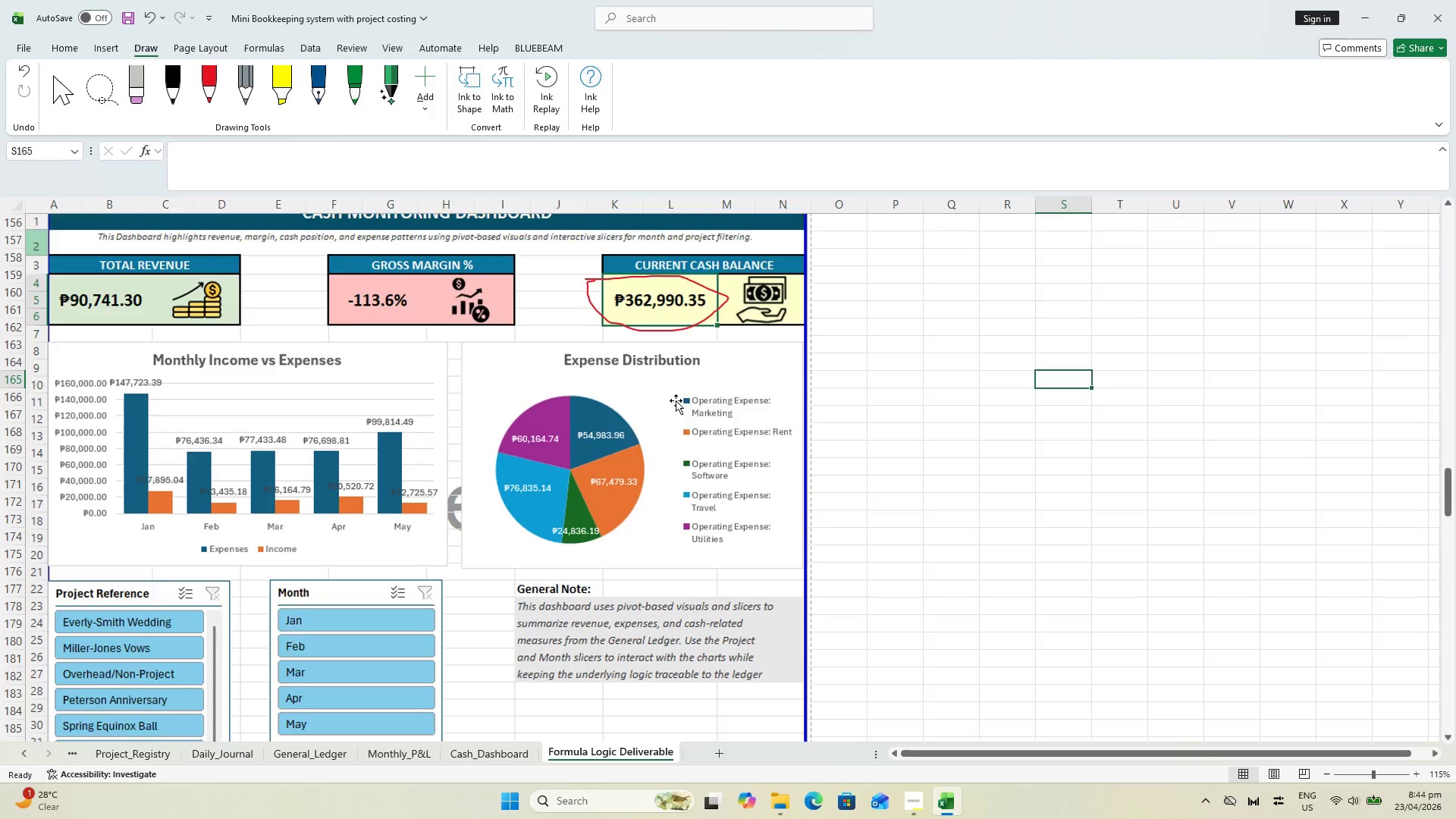 
scroll: coordinate [676, 400], scroll_direction: down, amount: 2.0
 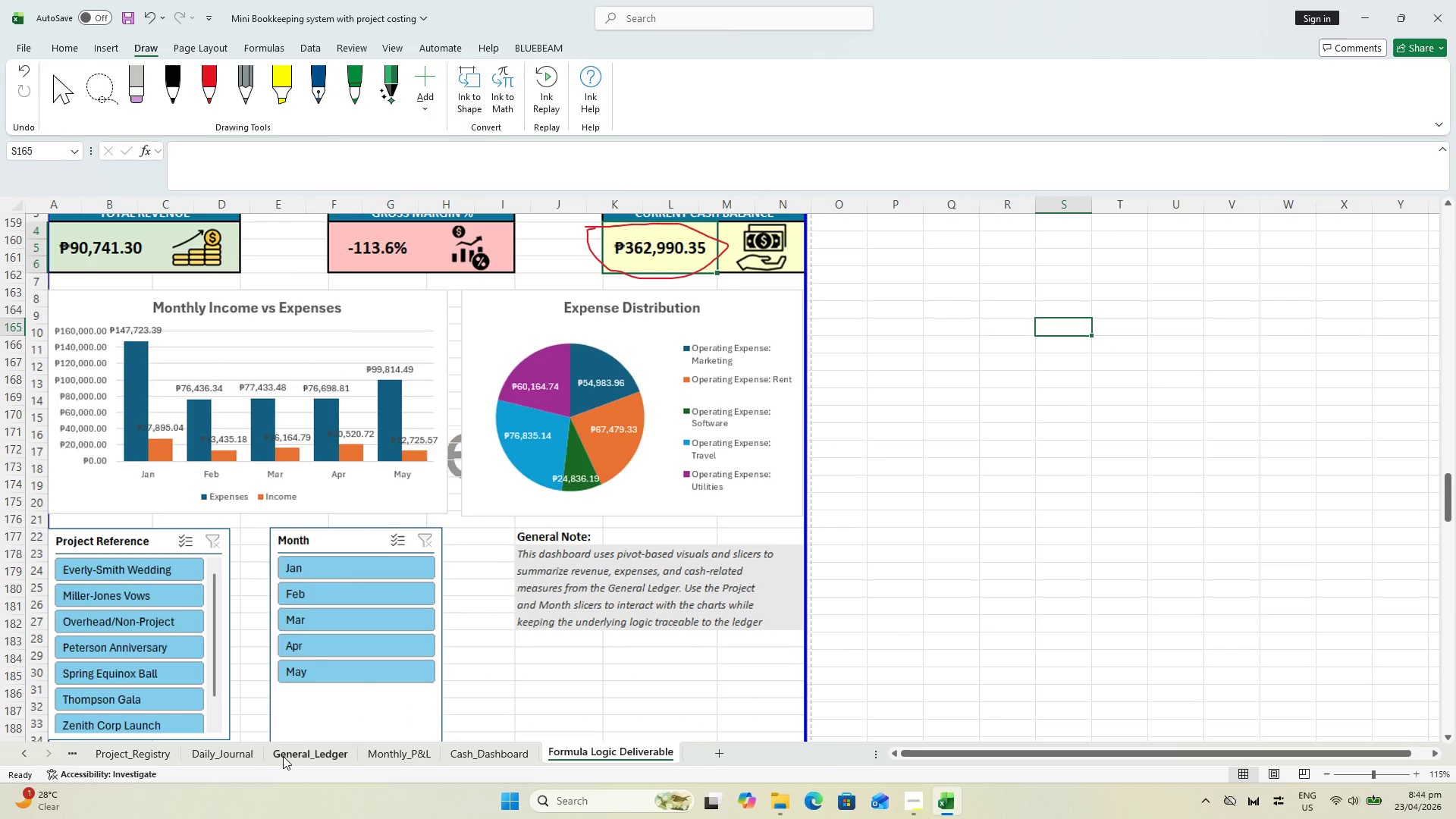 
scroll: coordinate [17, 613], scroll_direction: up, amount: 37.0
 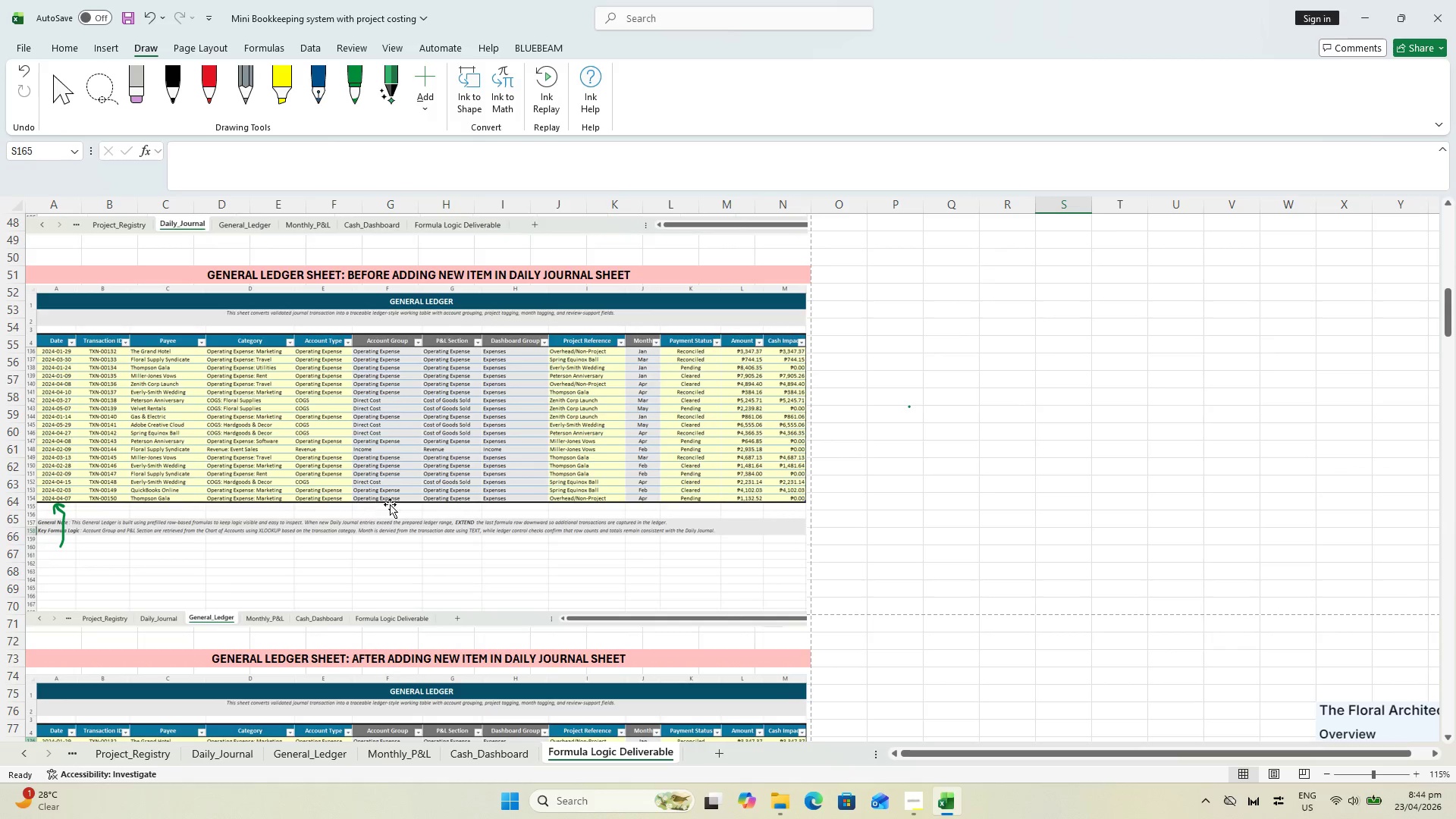 
scroll: coordinate [505, 511], scroll_direction: down, amount: 34.0
 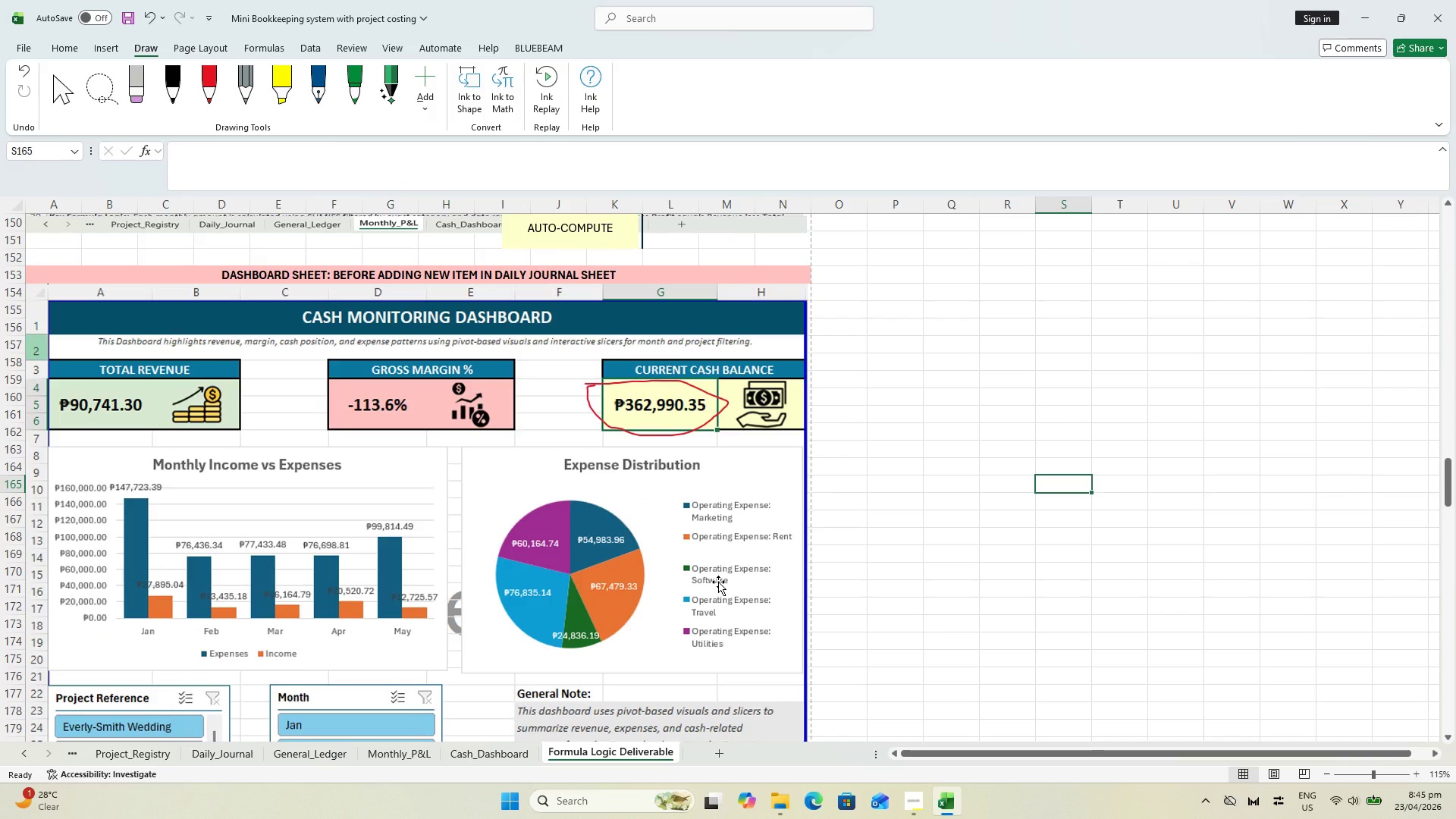 
scroll: coordinate [607, 559], scroll_direction: up, amount: 27.0
 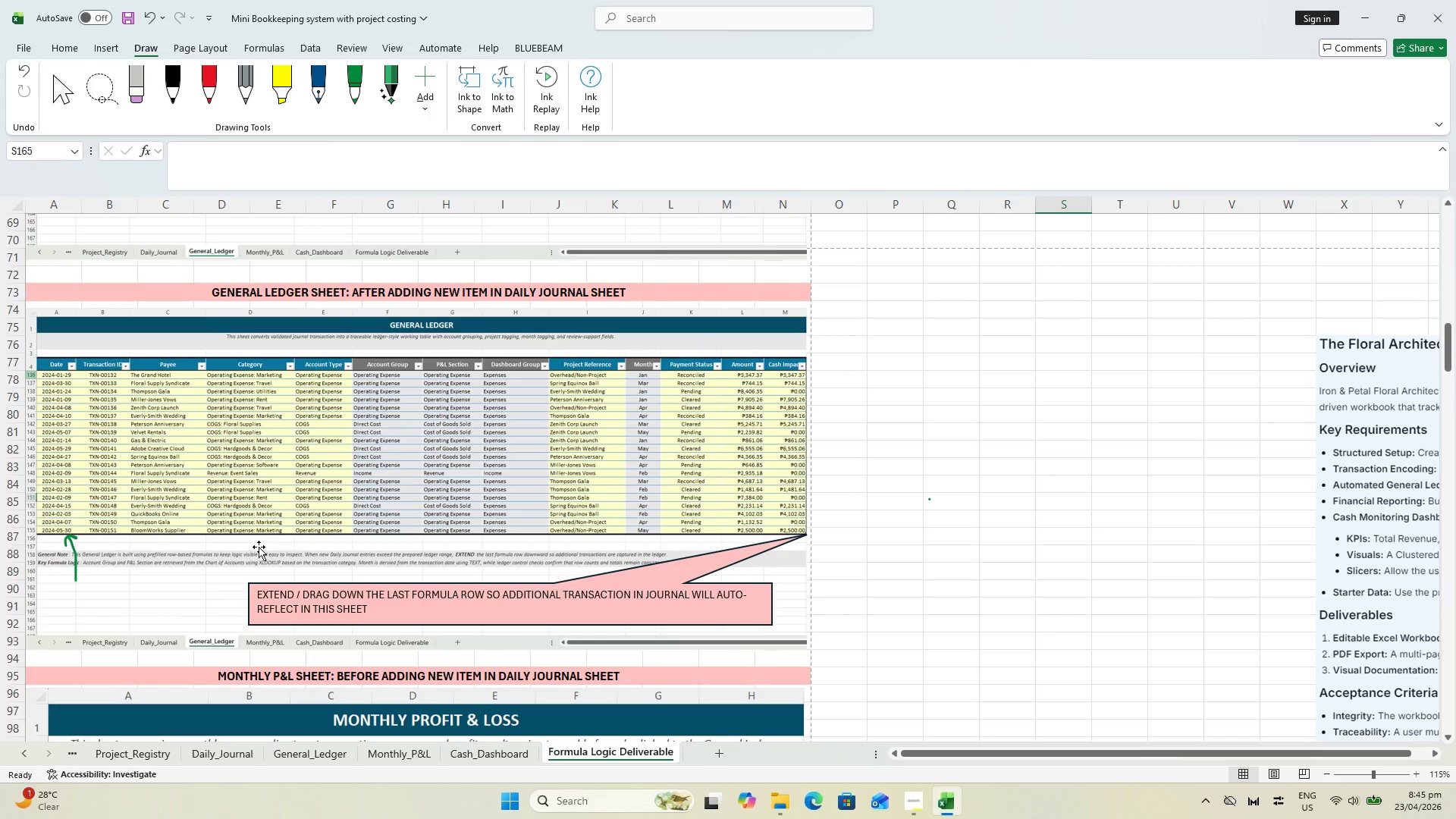 
scroll: coordinate [710, 493], scroll_direction: down, amount: 31.0
 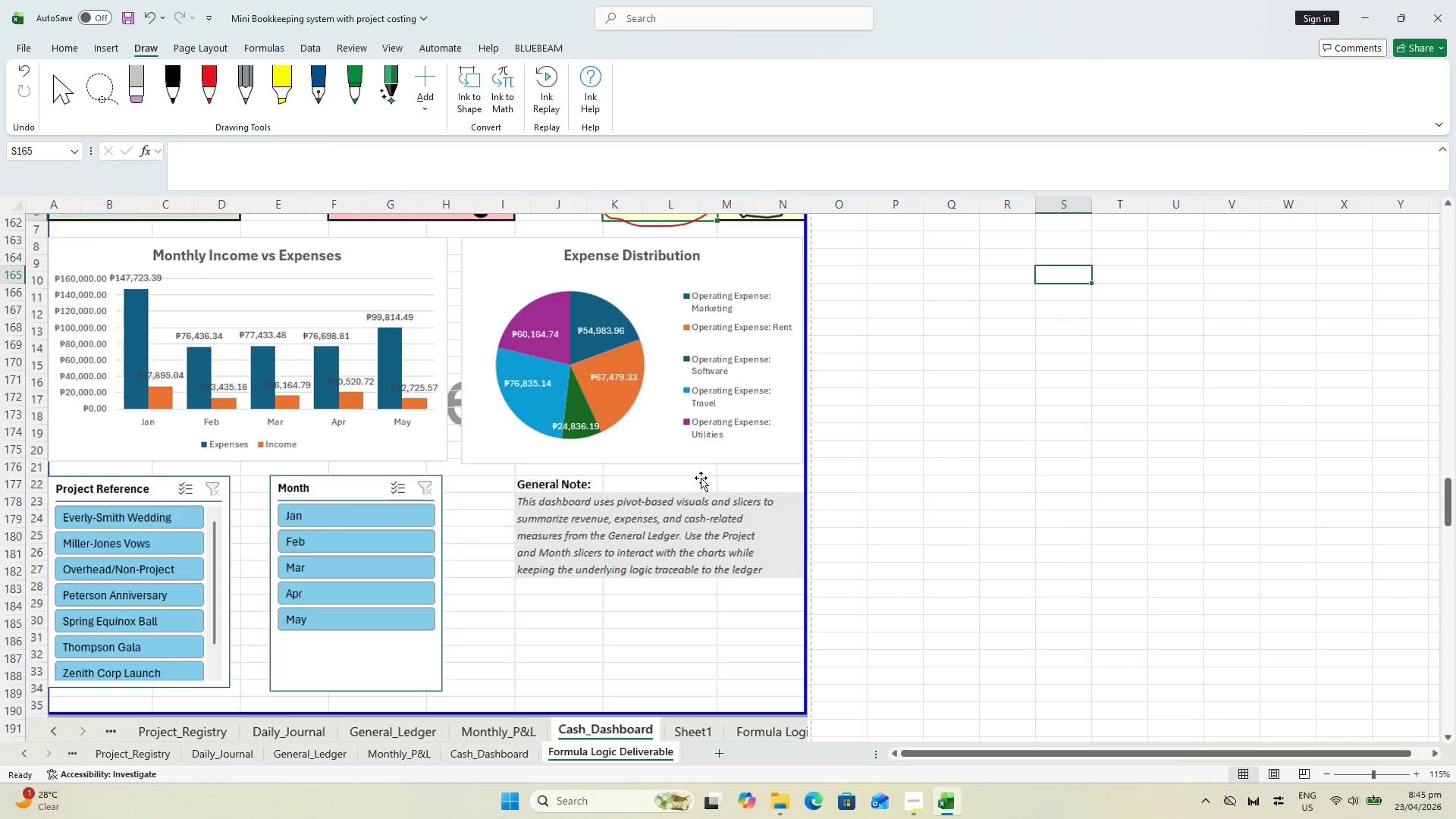 
scroll: coordinate [698, 469], scroll_direction: up, amount: 1.0
 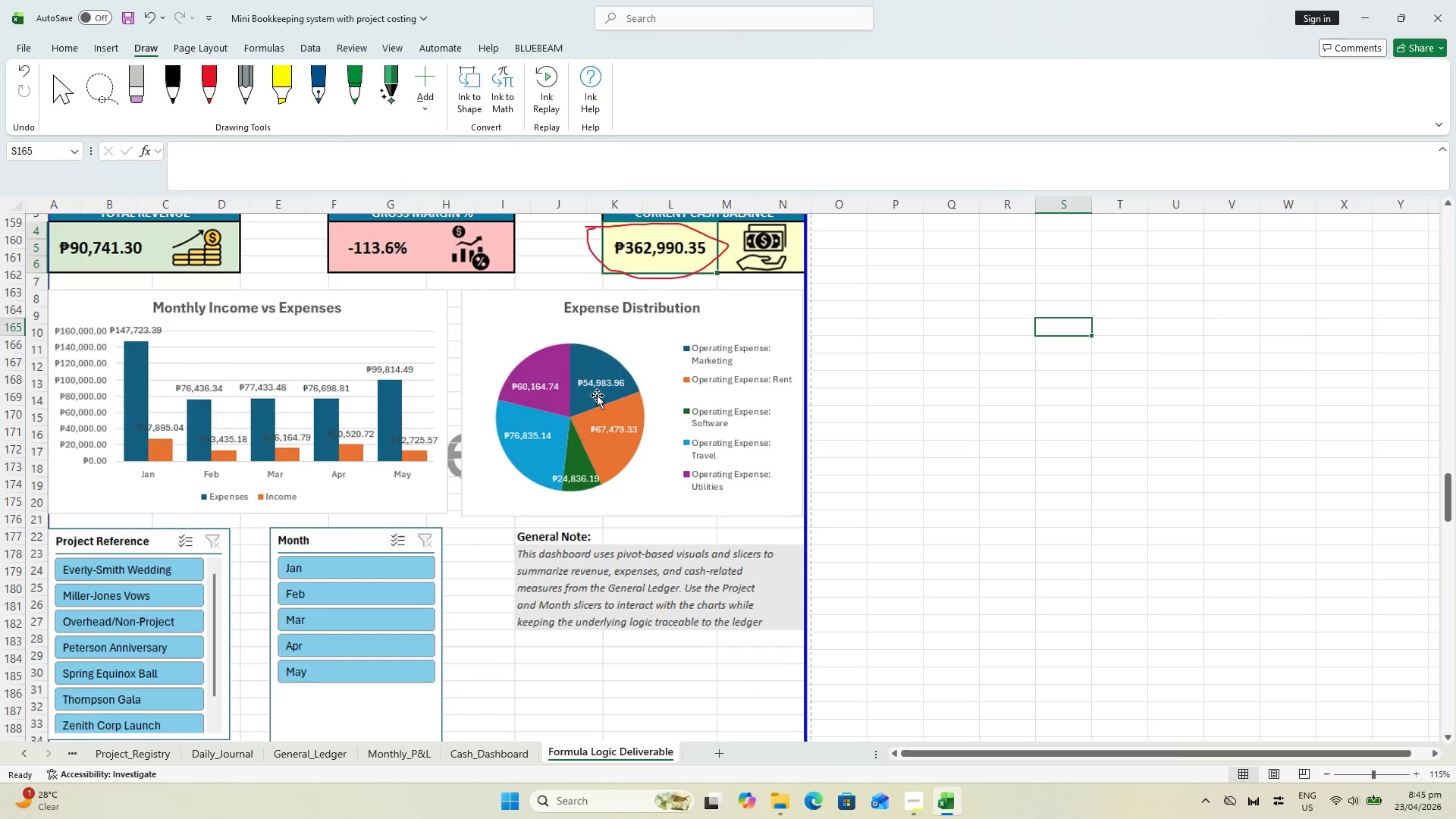 
scroll: coordinate [669, 381], scroll_direction: down, amount: 7.0
 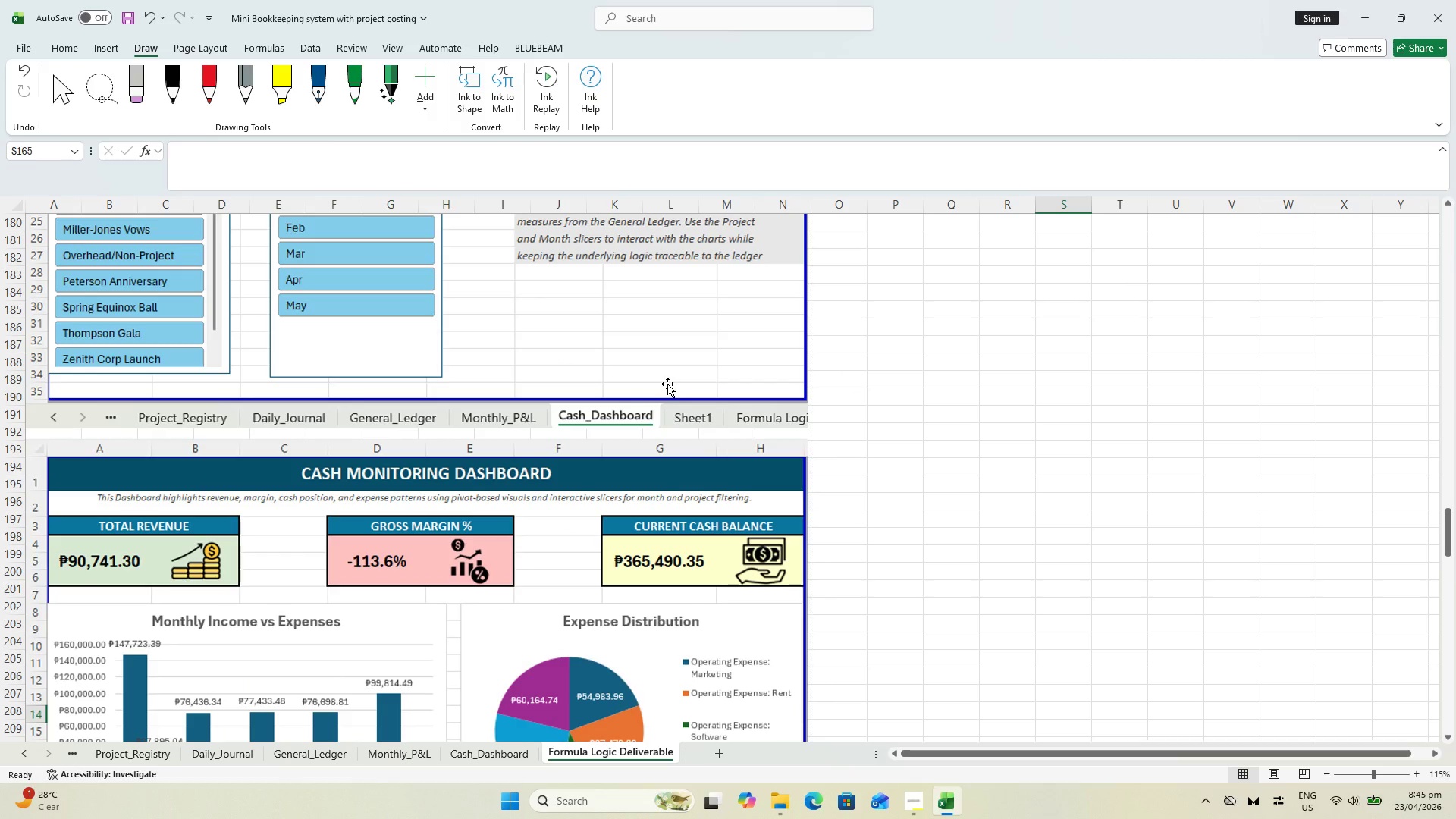 
scroll: coordinate [666, 384], scroll_direction: up, amount: 5.0
 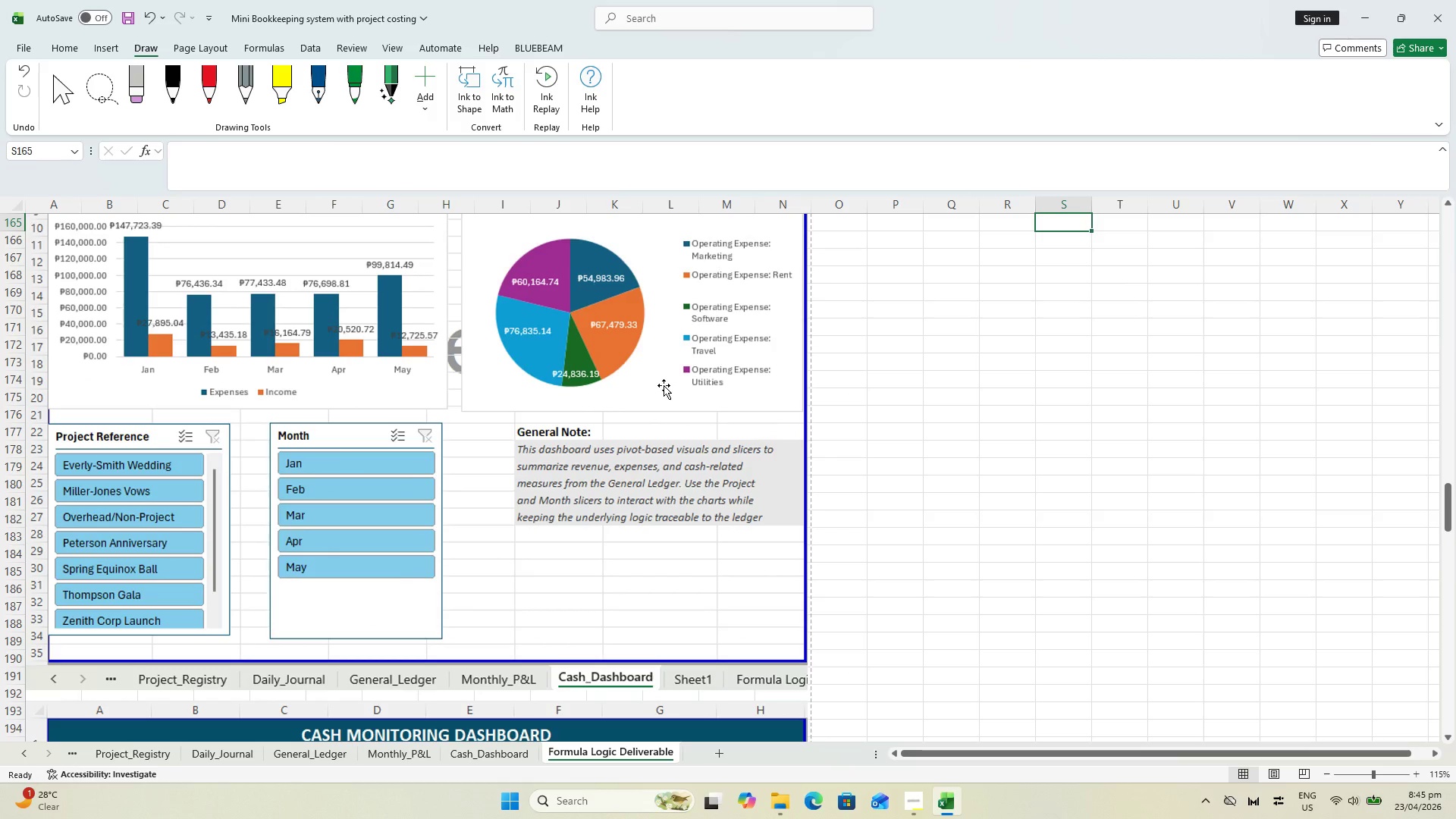 
scroll: coordinate [660, 390], scroll_direction: down, amount: 5.0
 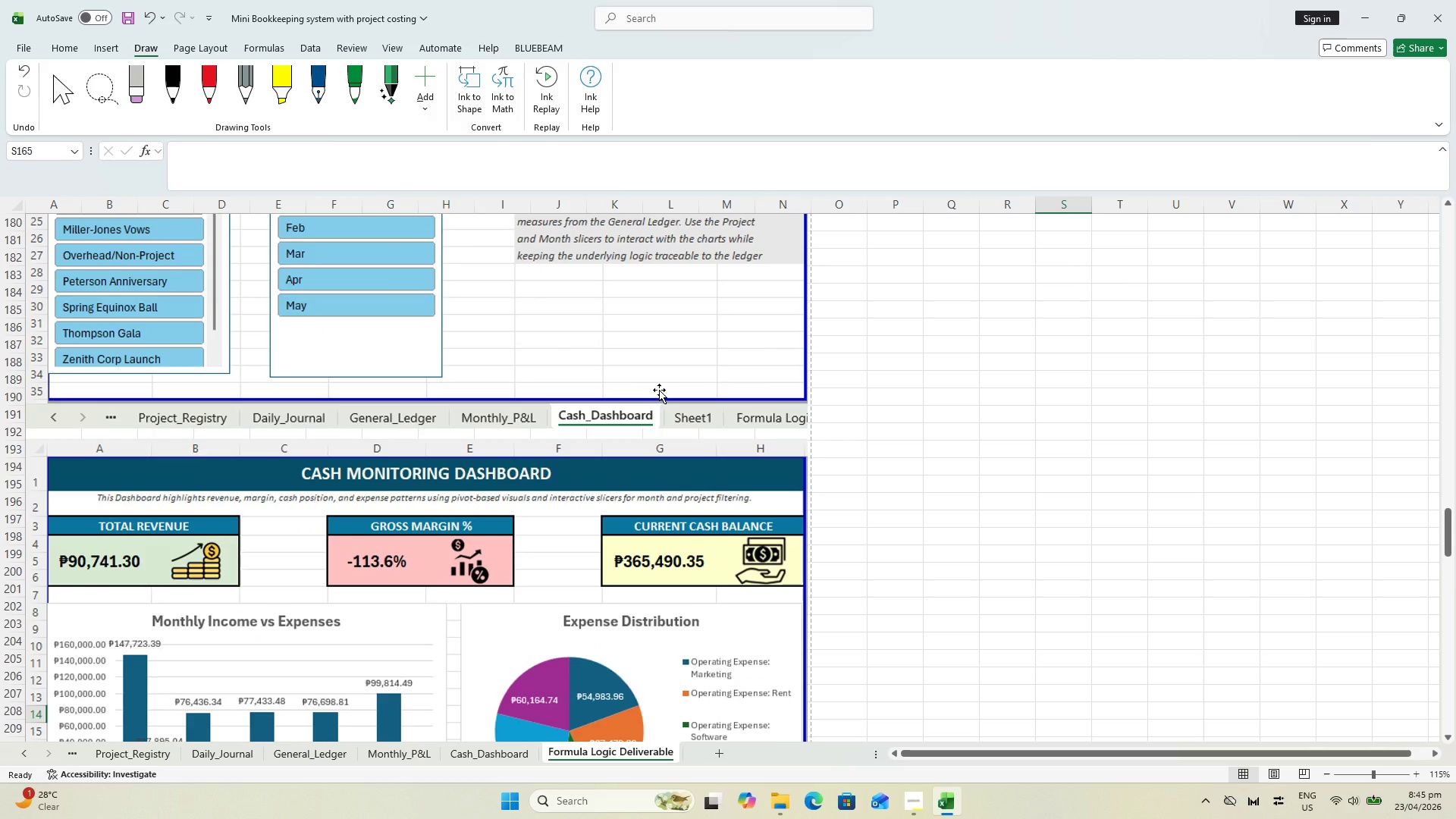 
scroll: coordinate [659, 389], scroll_direction: up, amount: 8.0
 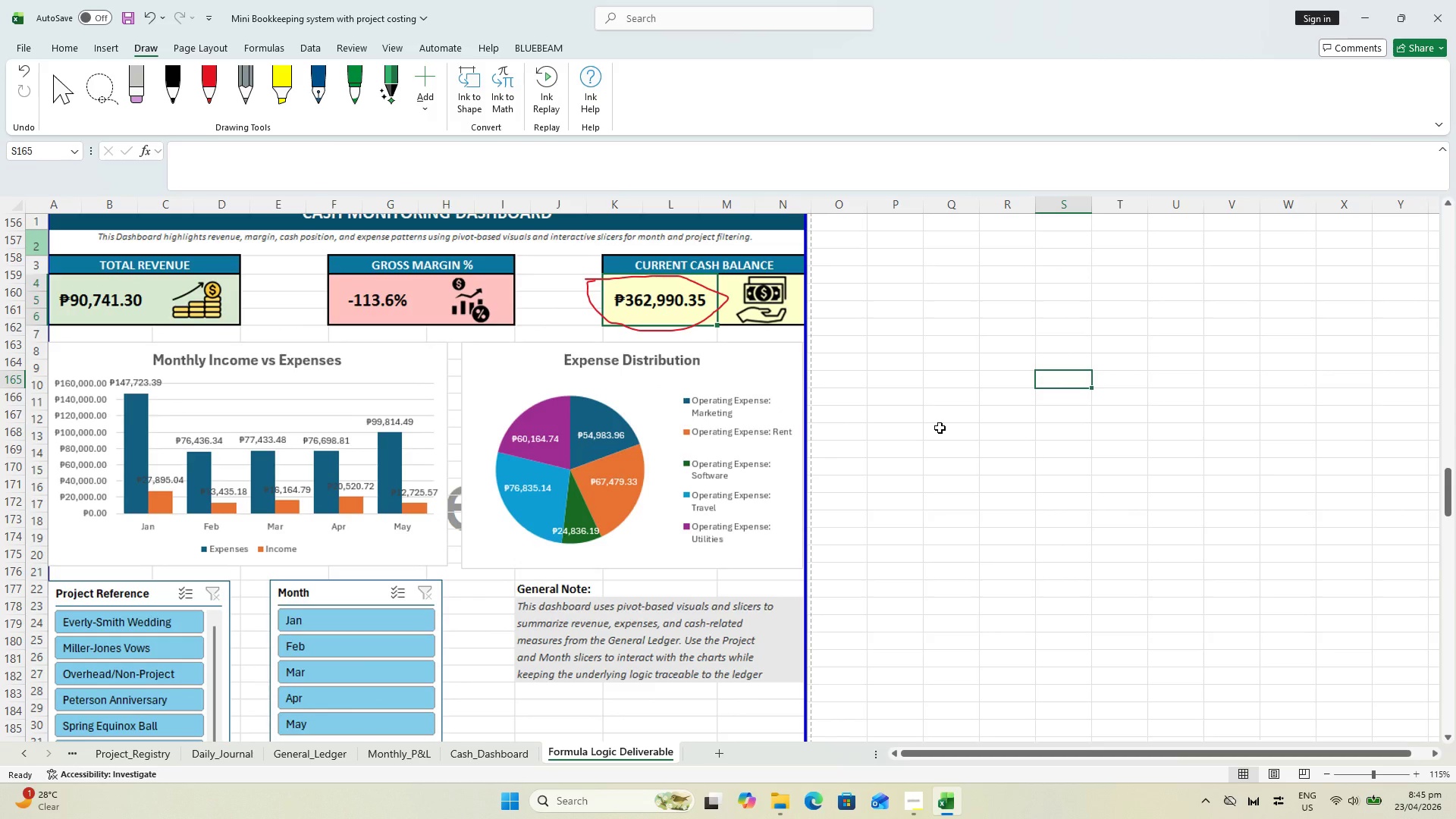 
left_click([940, 426])
 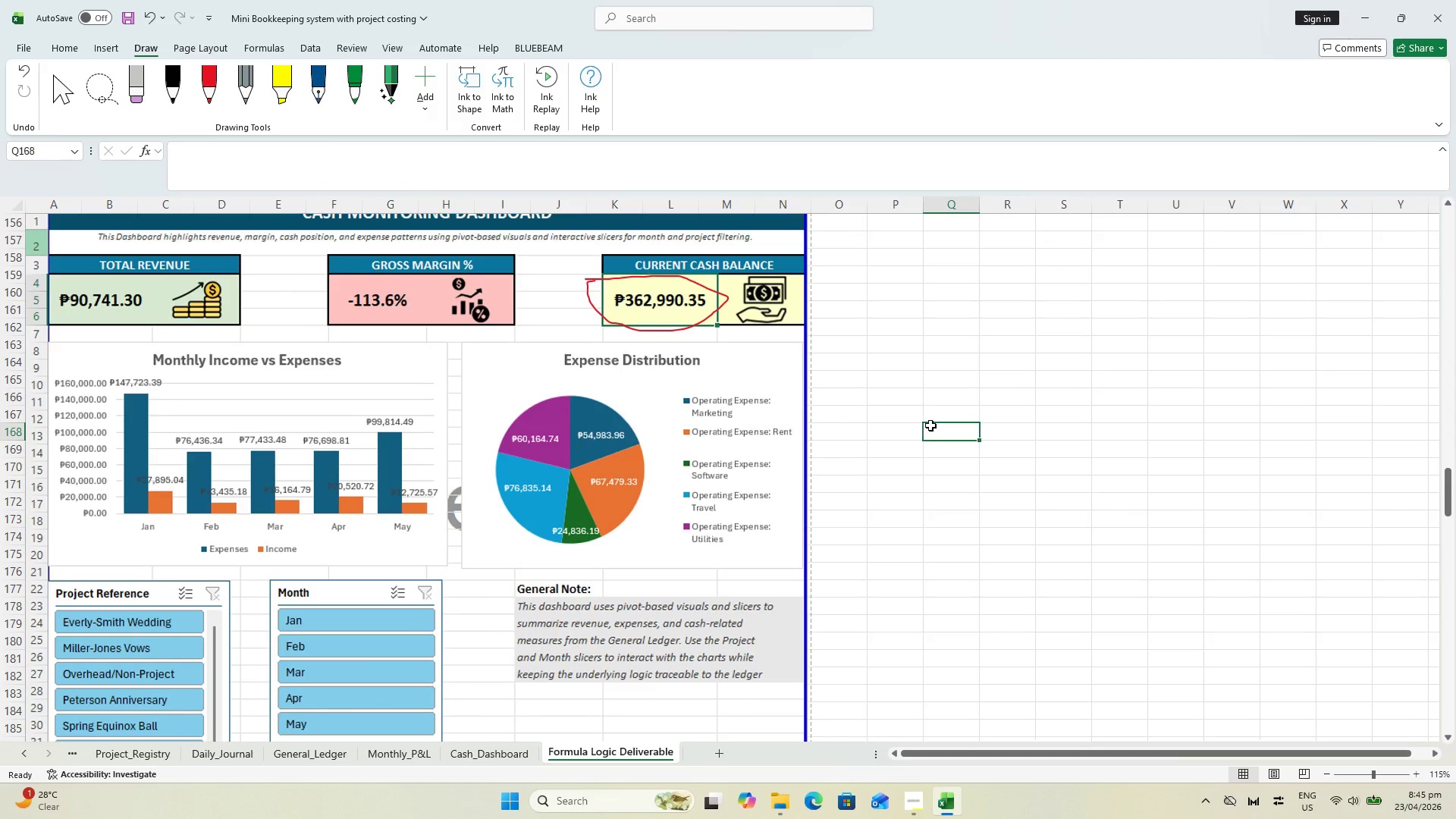 
key(Escape)
 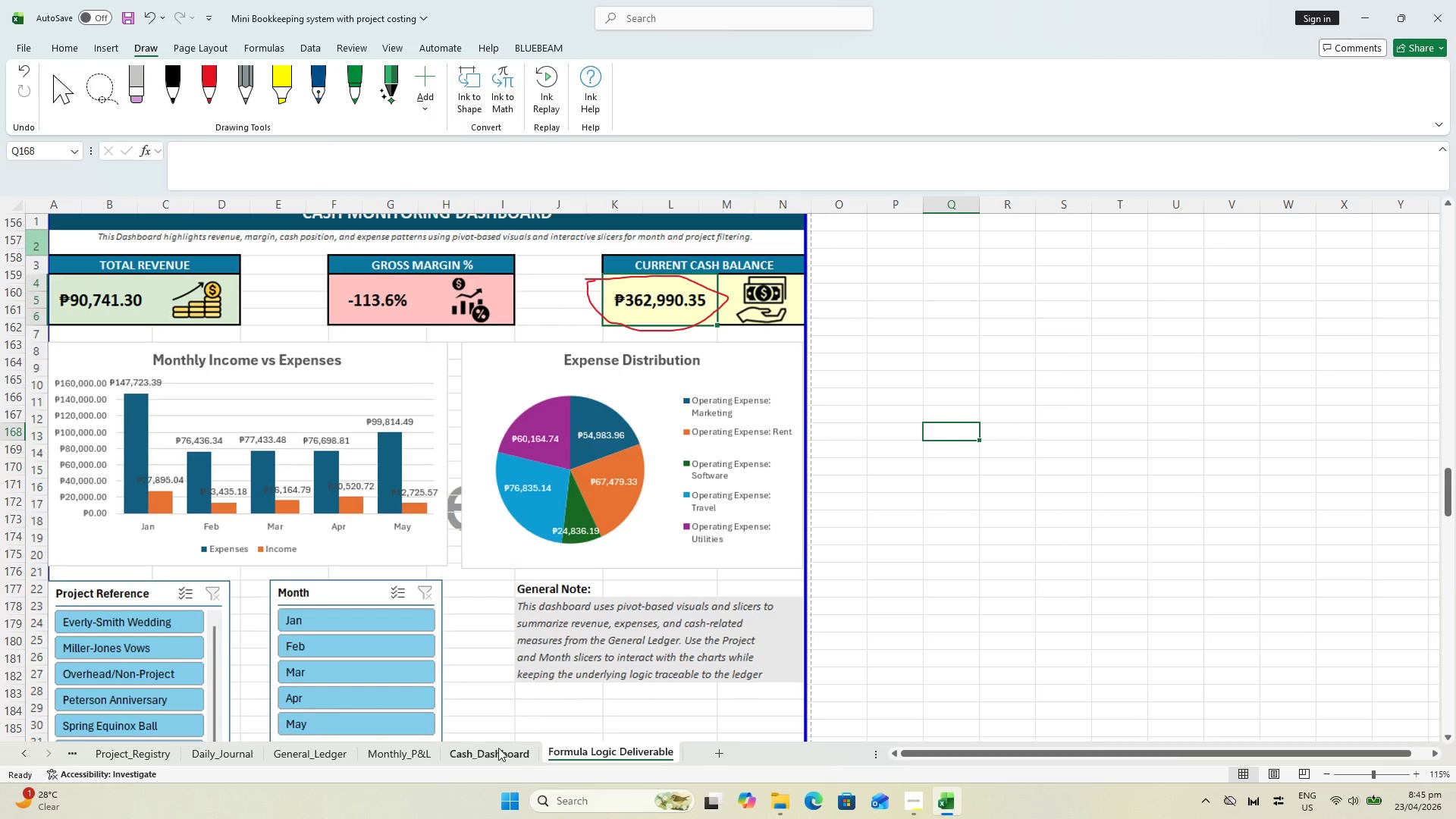 
left_click([482, 755])
 